 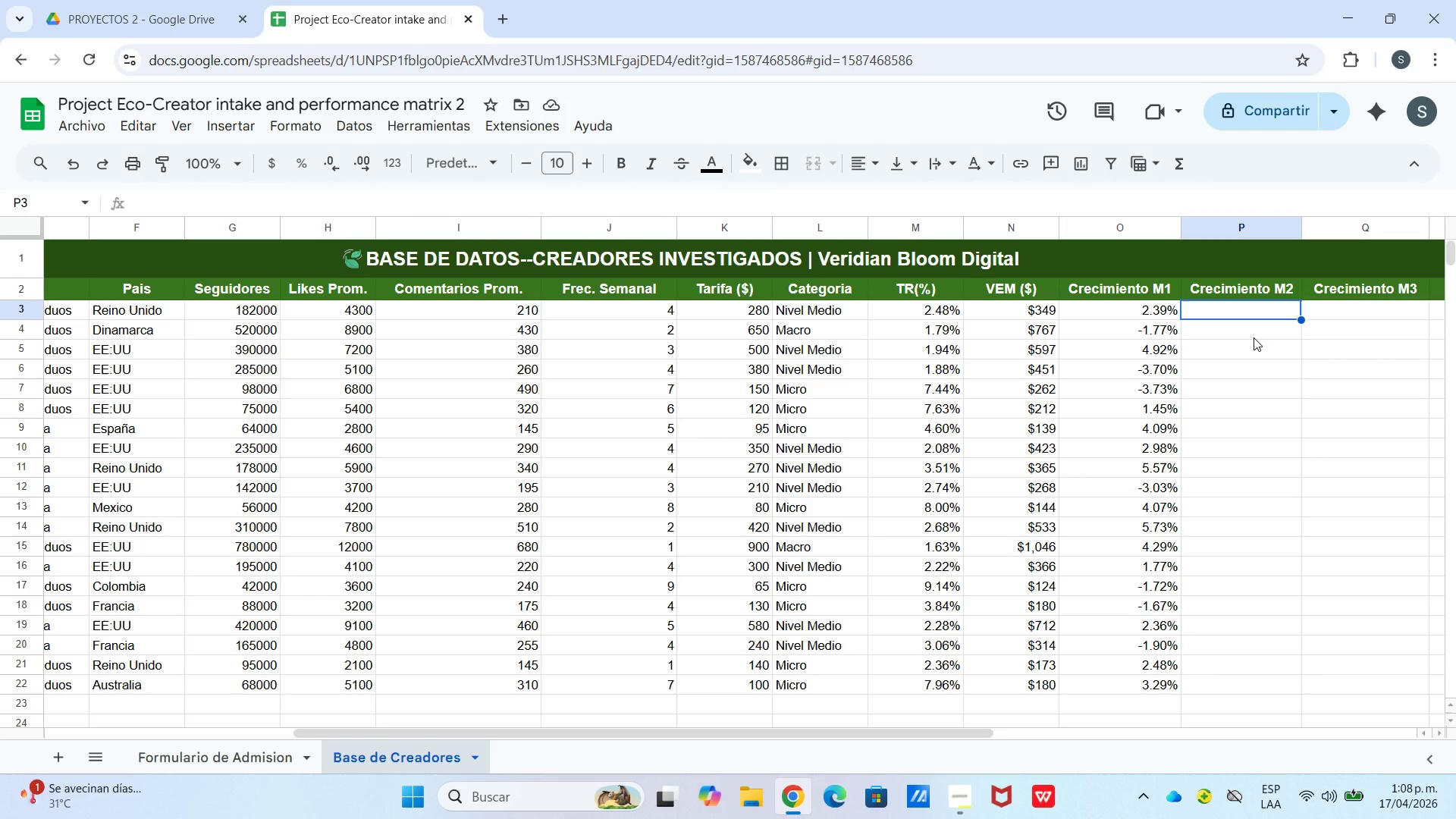 
hold_key(key=ShiftLeft, duration=0.47)
 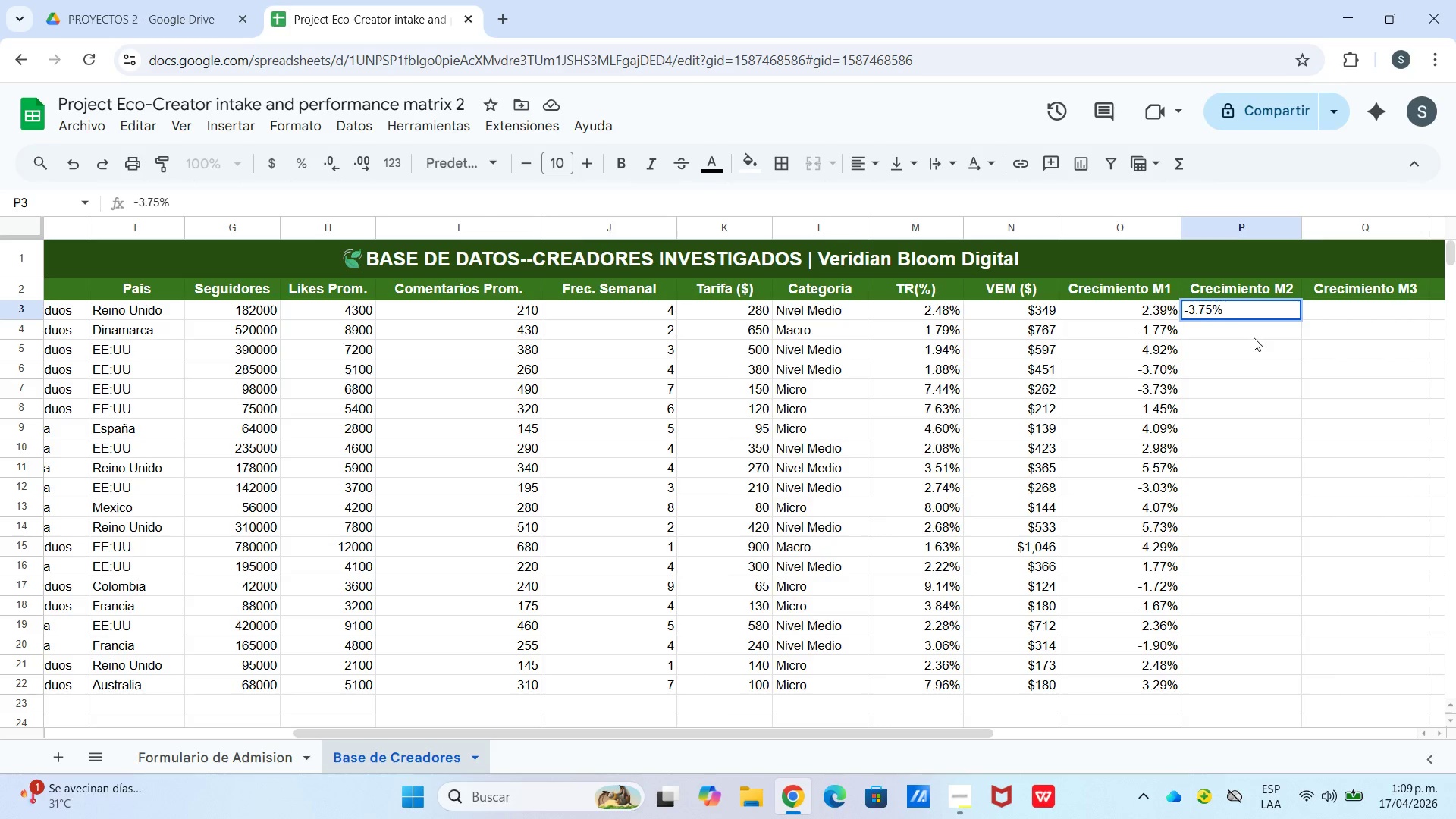 
key(Enter)
 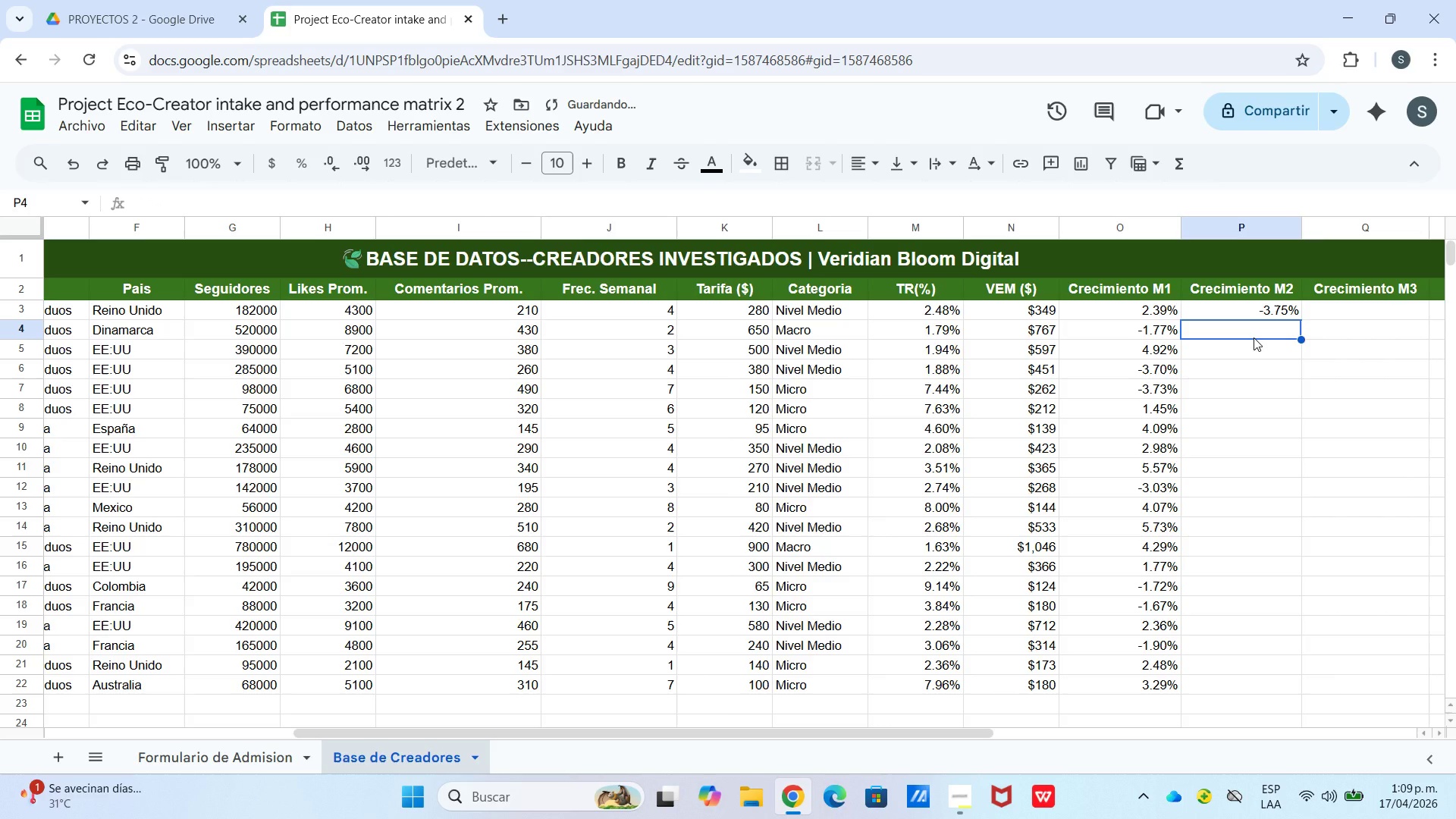 
type(3.36%)
 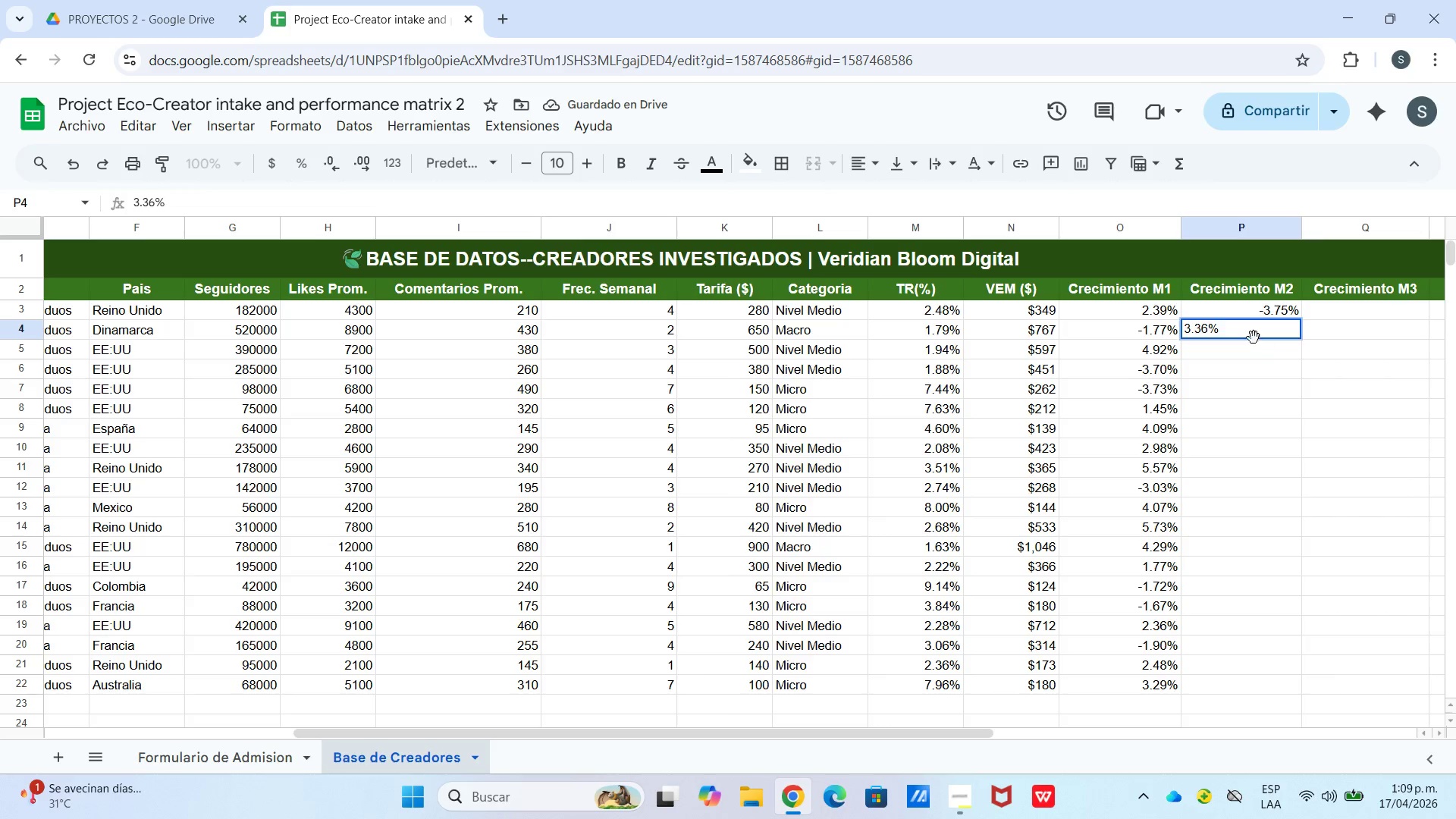 
 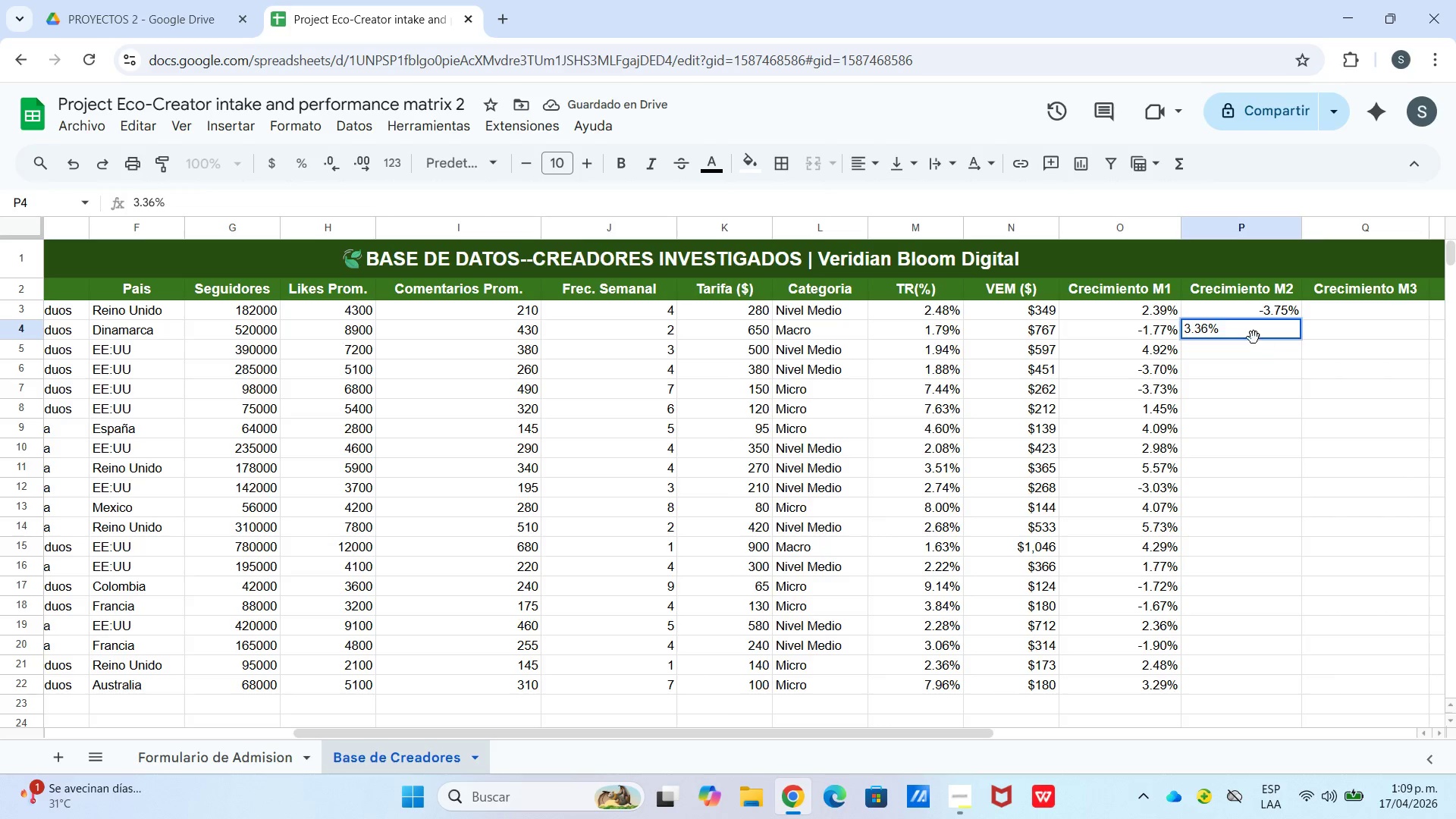 
key(Enter)
 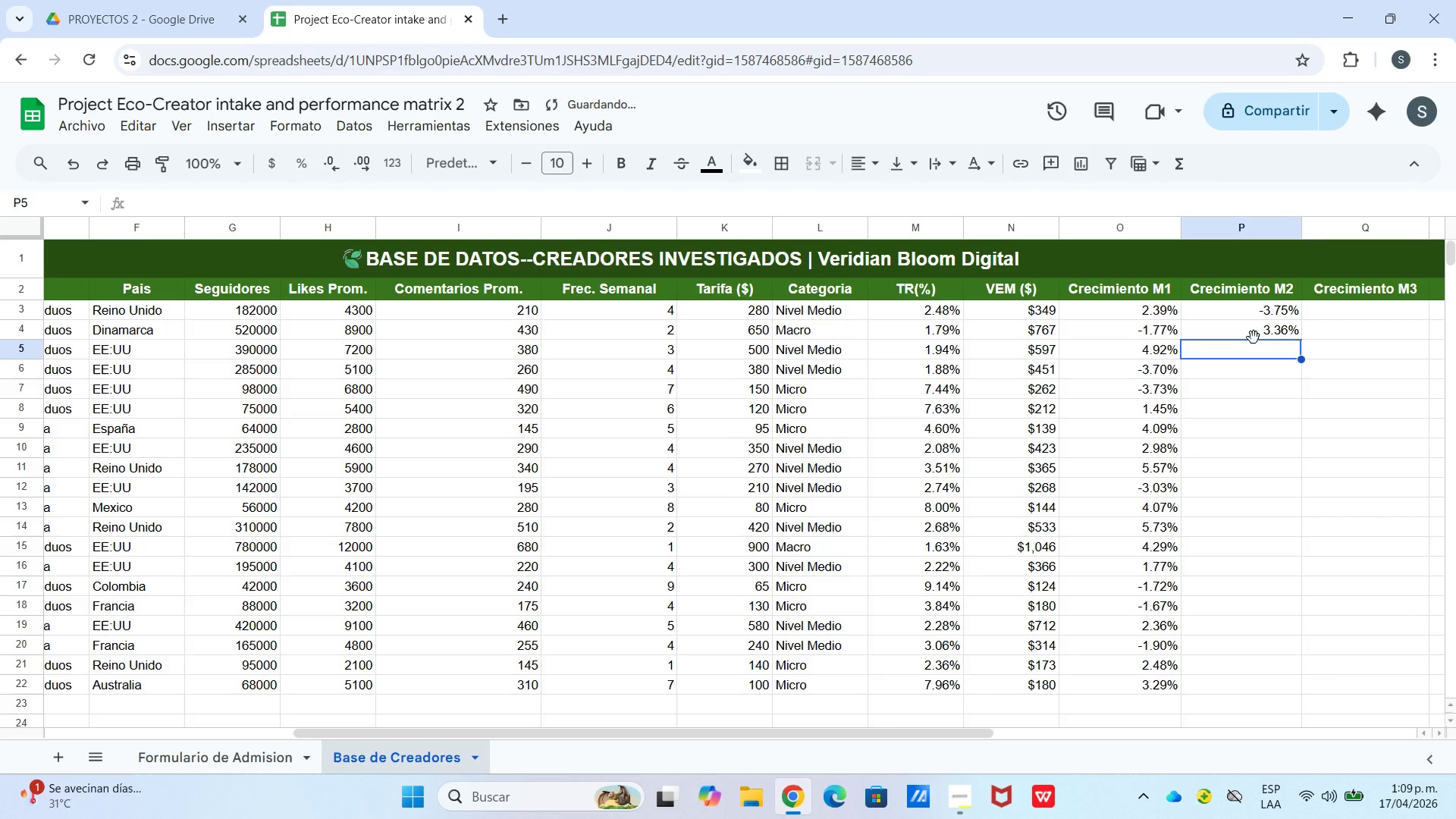 
type(-3.13%)
 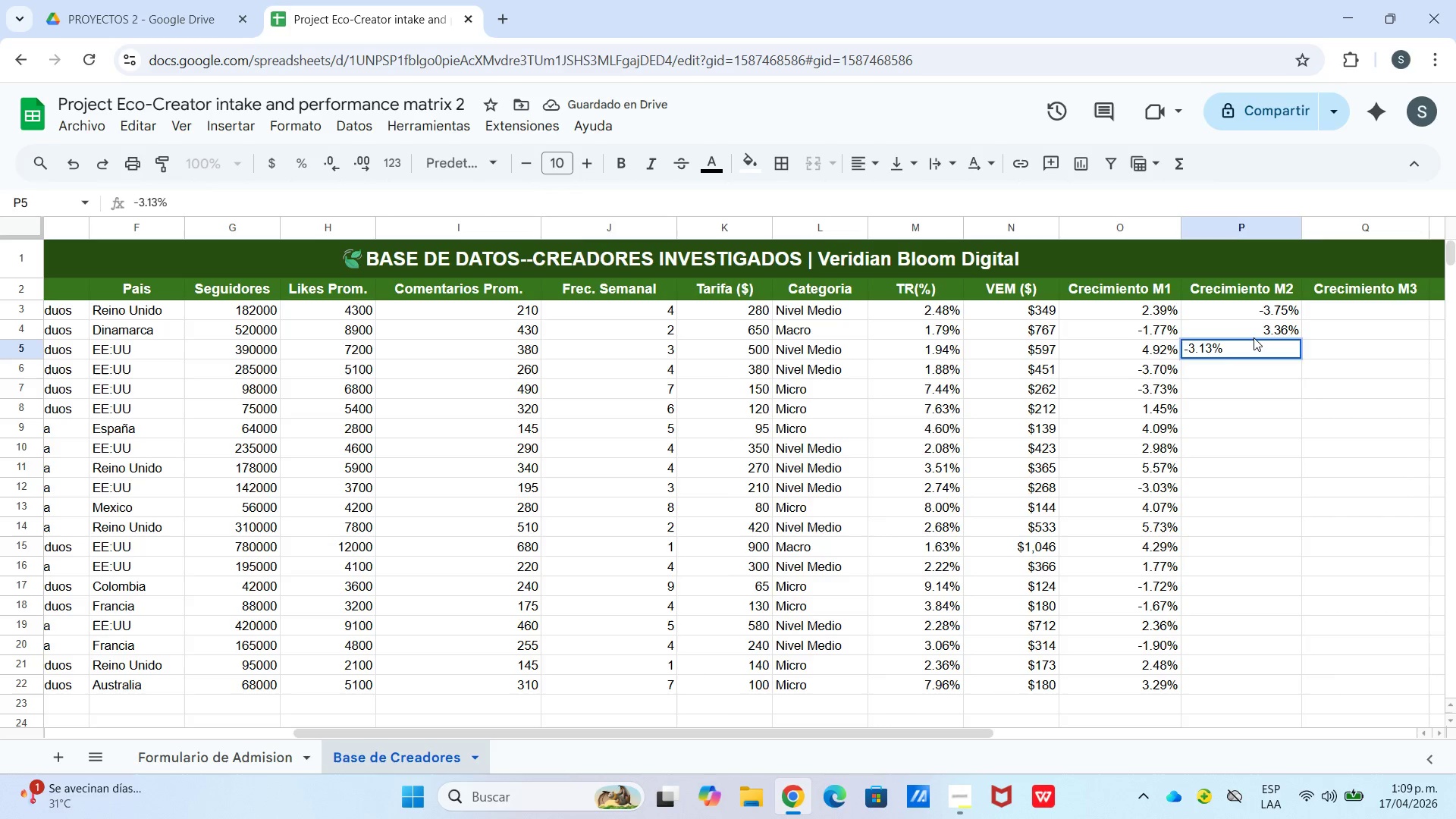 
key(Enter)
 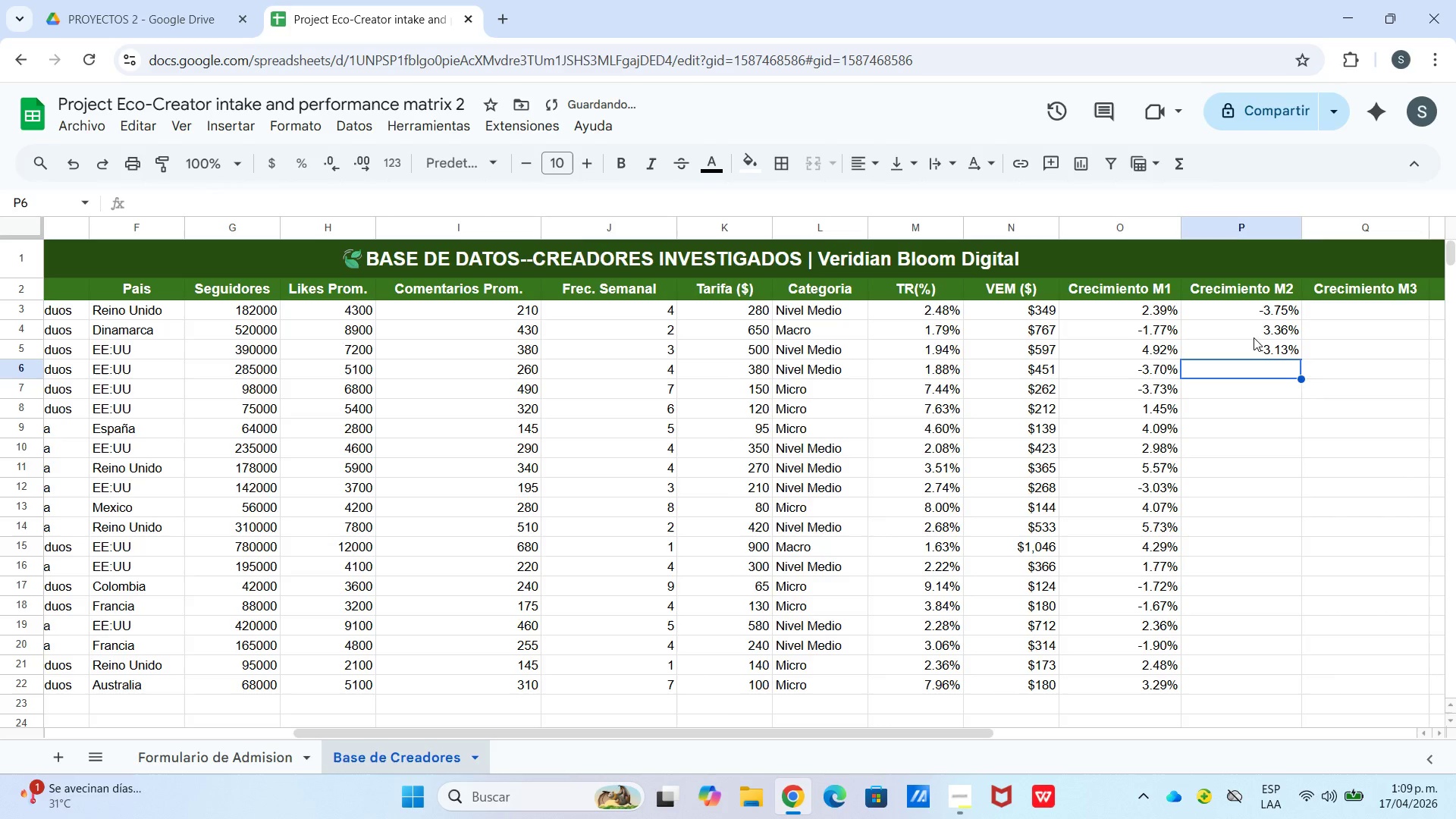 
type(-1.81%)
 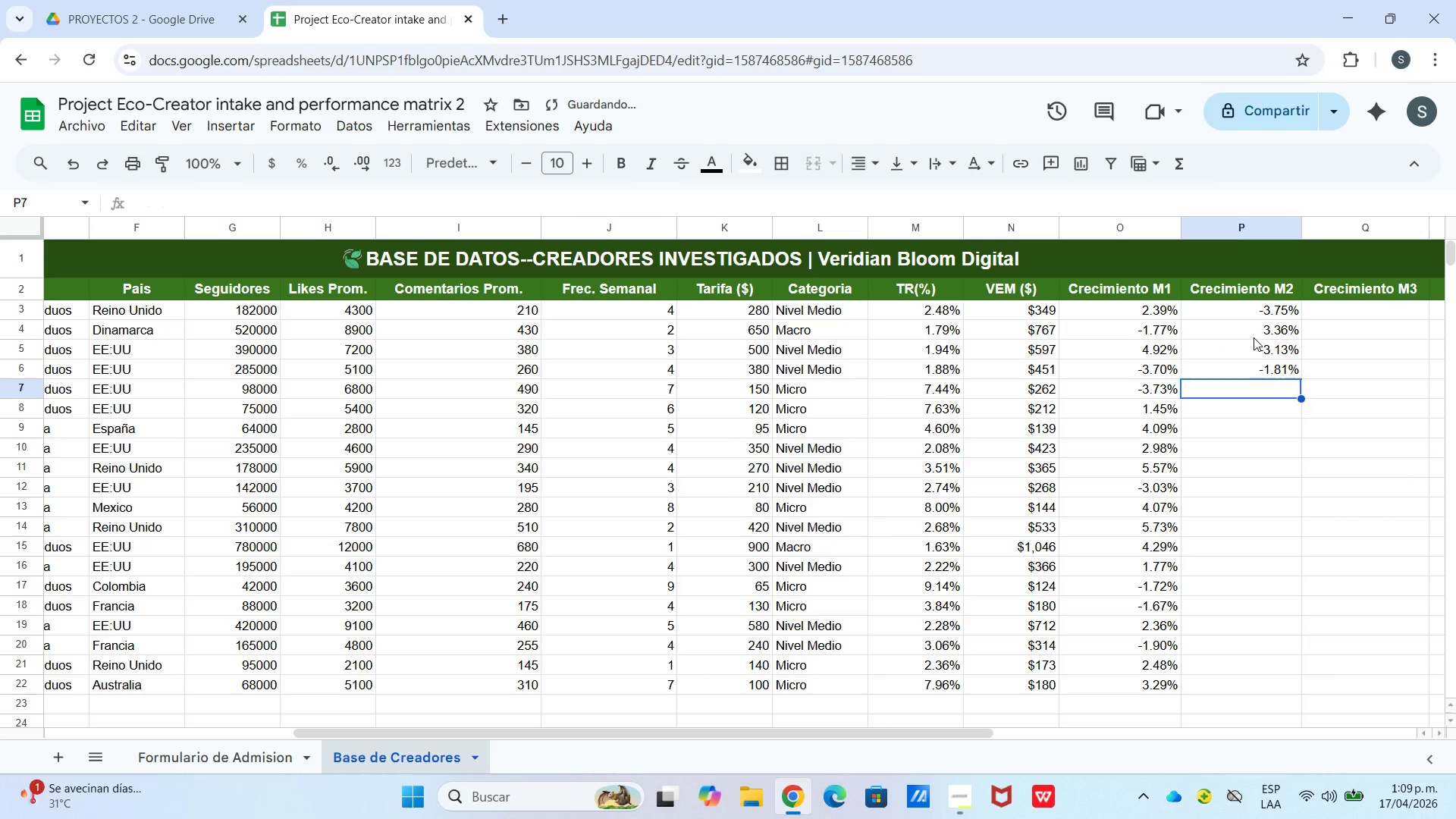 
 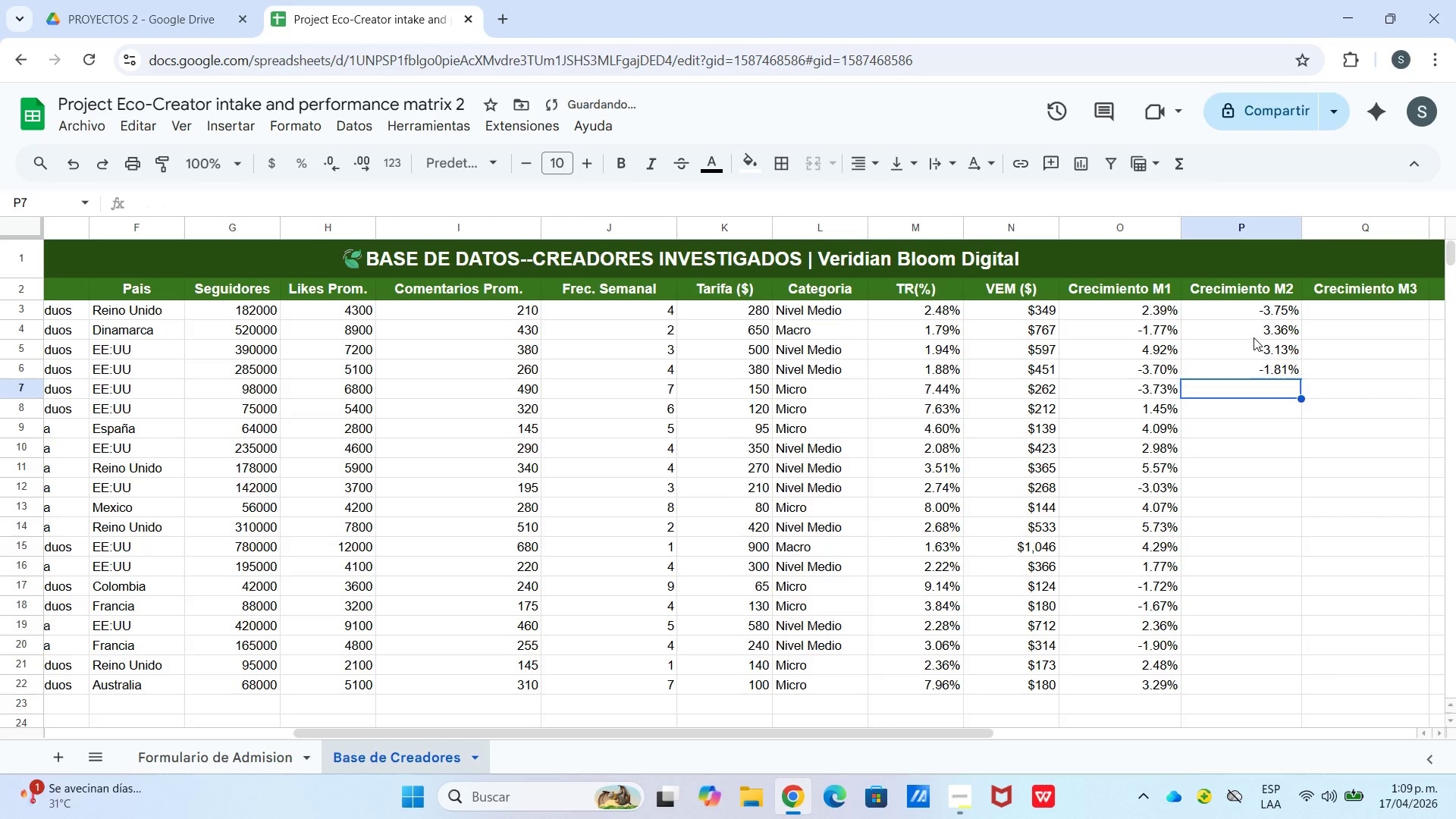 
key(Enter)
 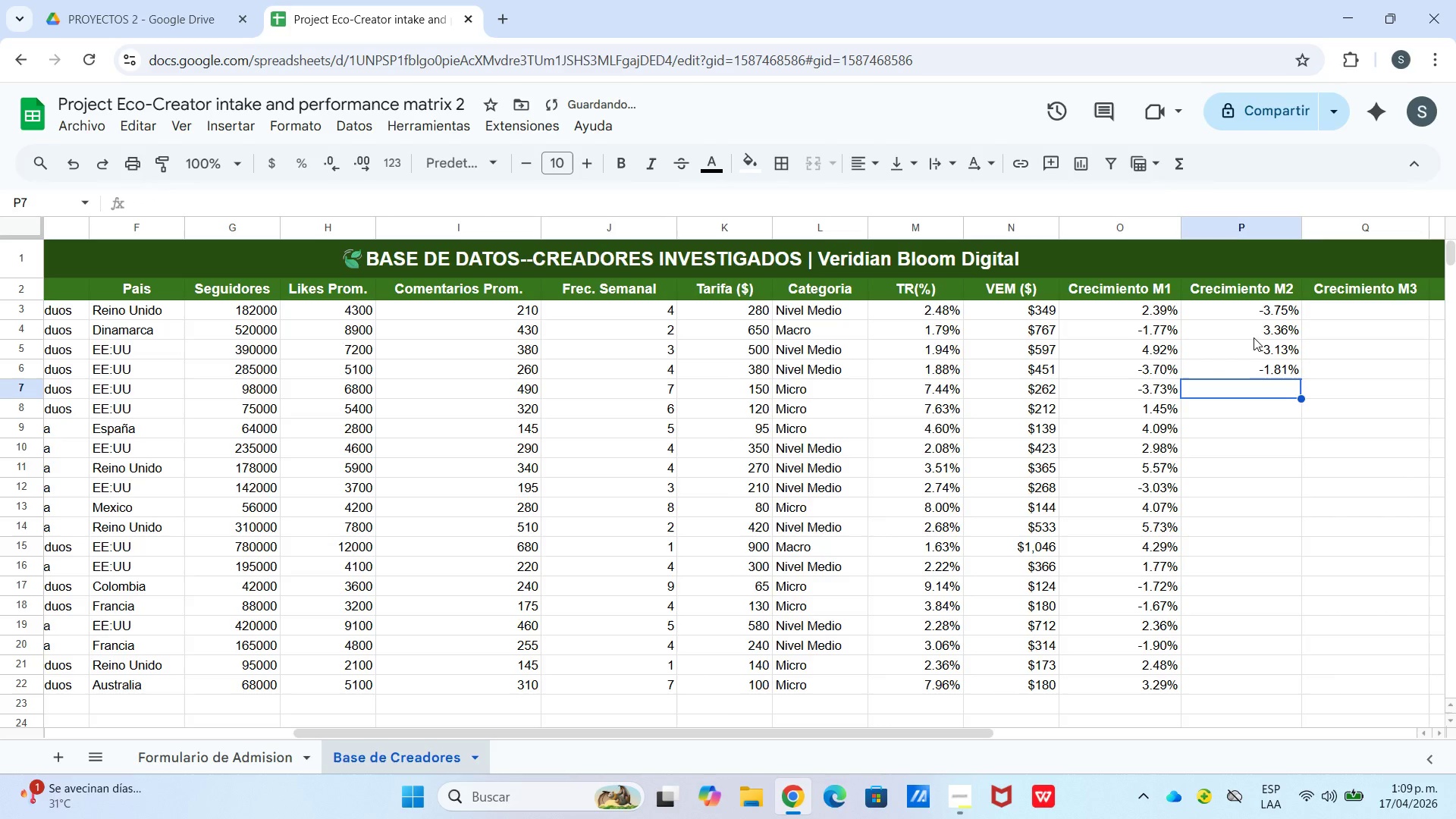 
type(-2.01%)
 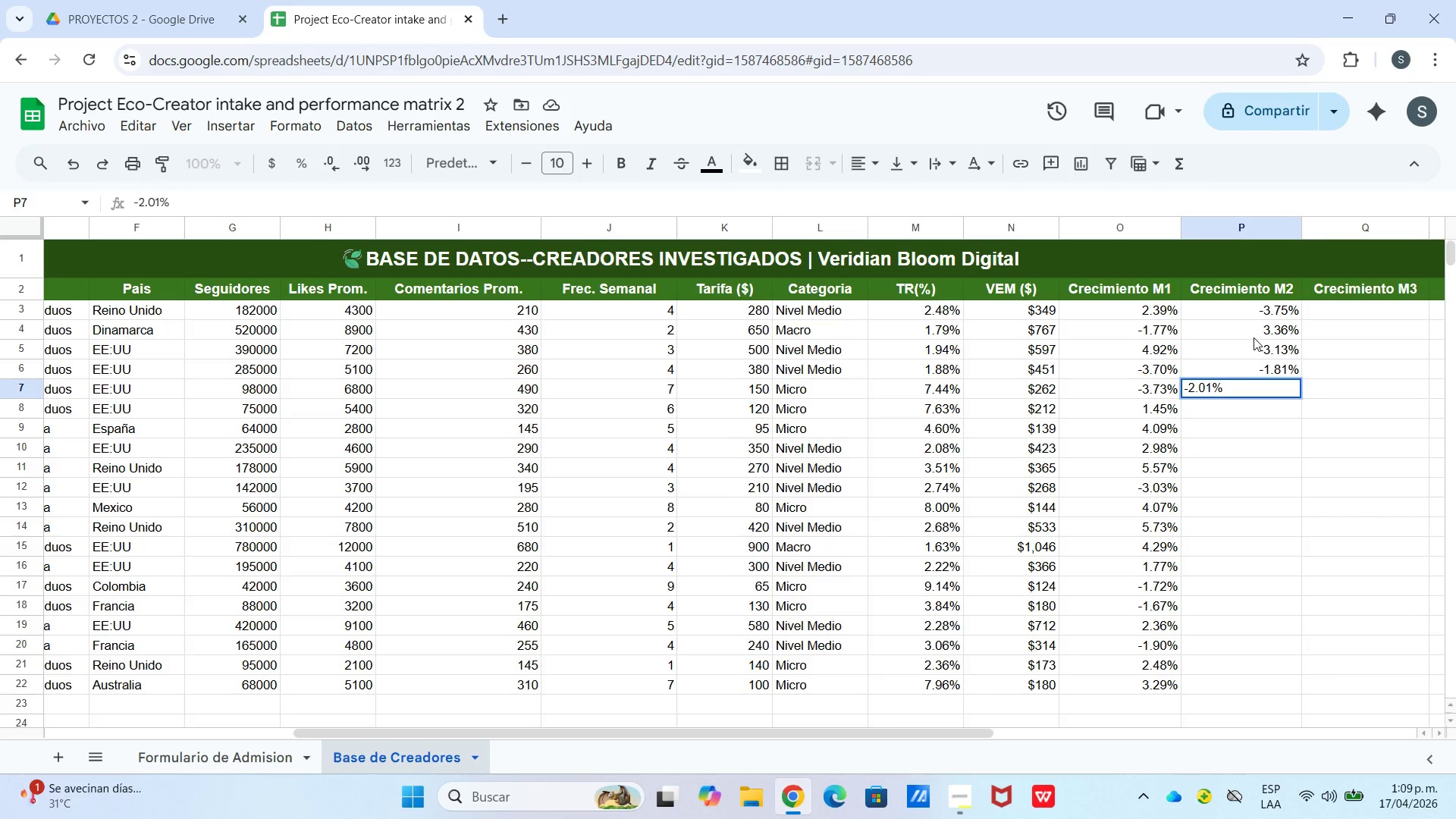 
key(Enter)
 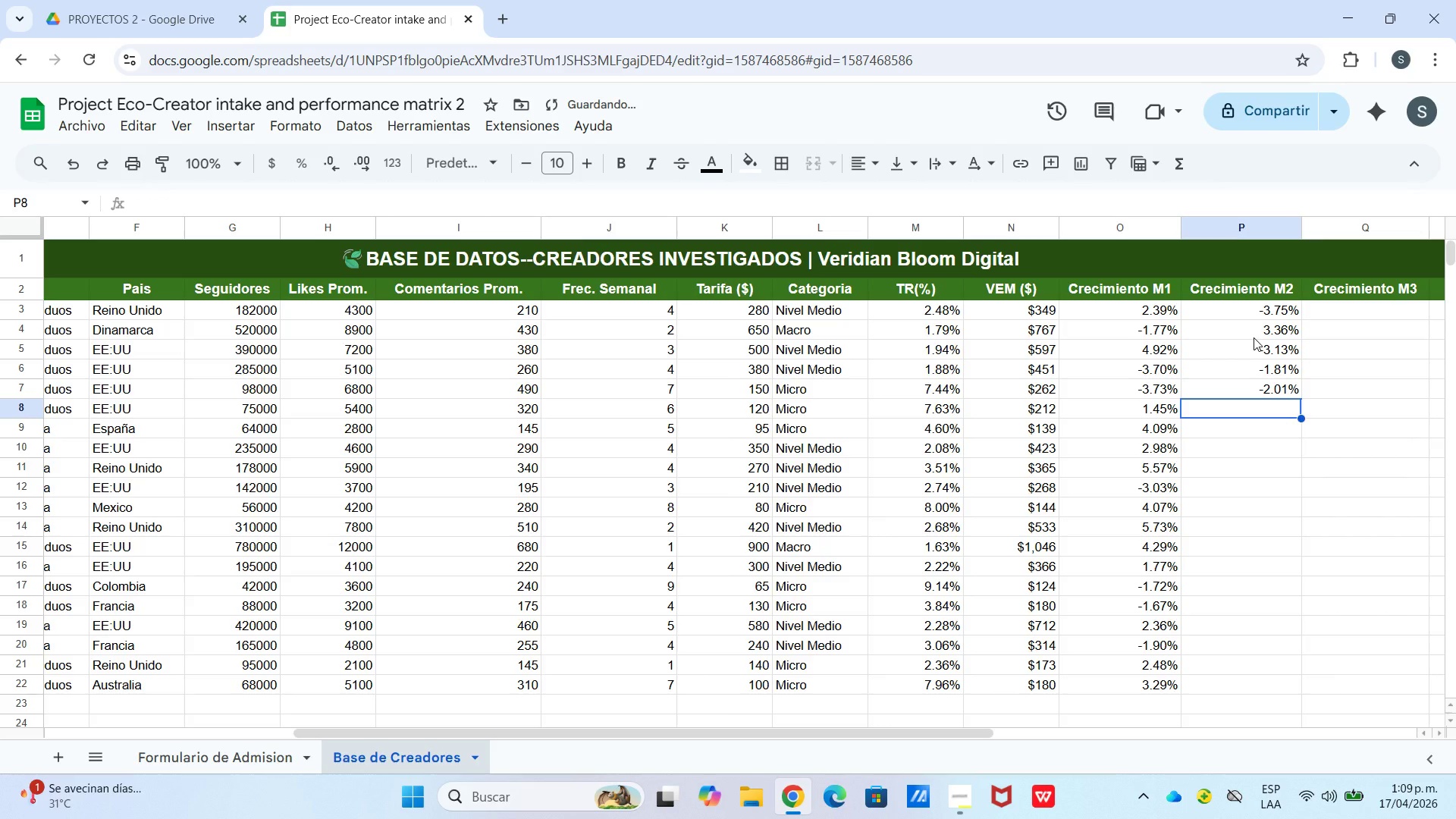 
type(-1.80)
key(Backspace)
type(1)
key(Backspace)
type(0%)
 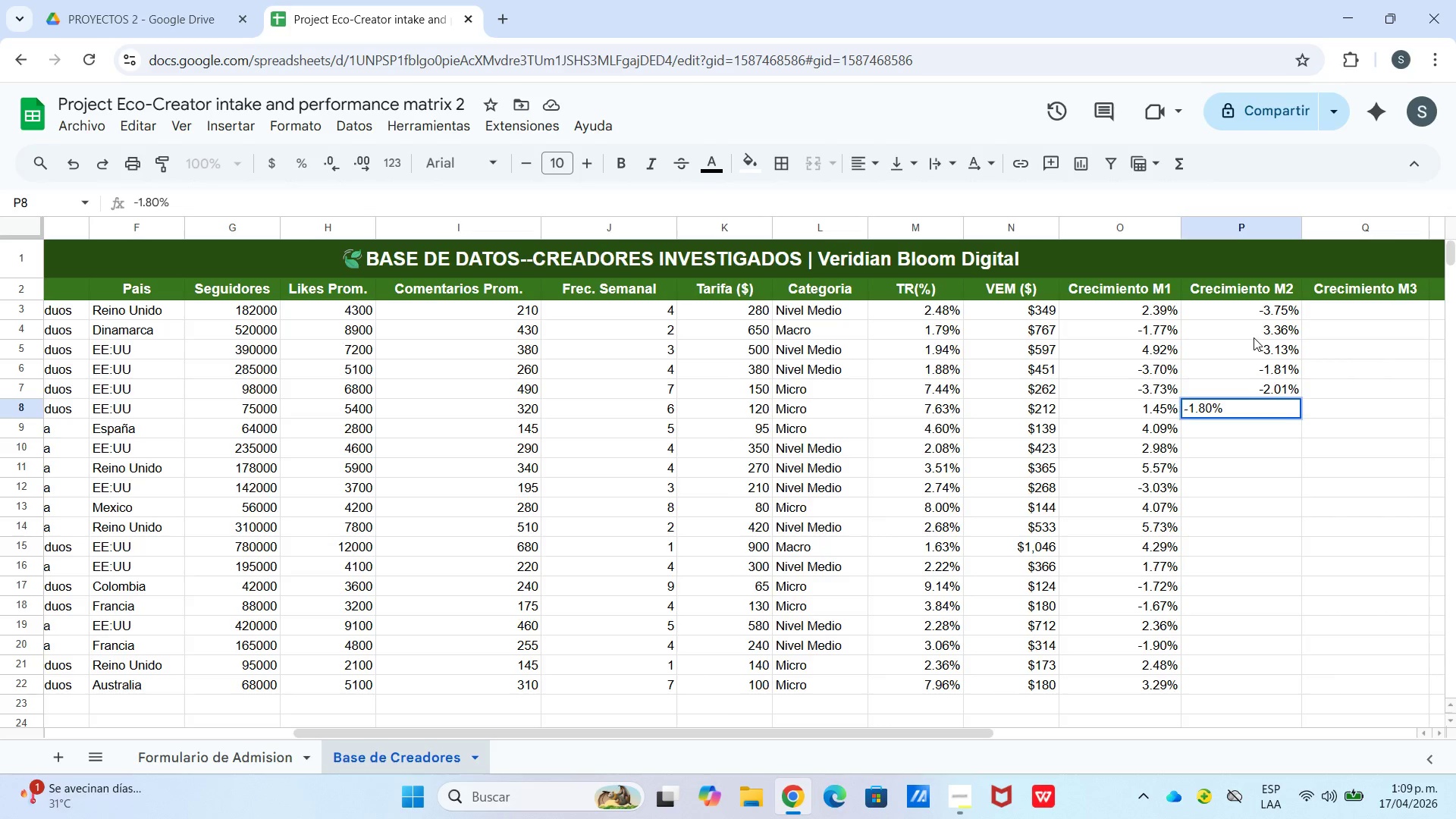 
 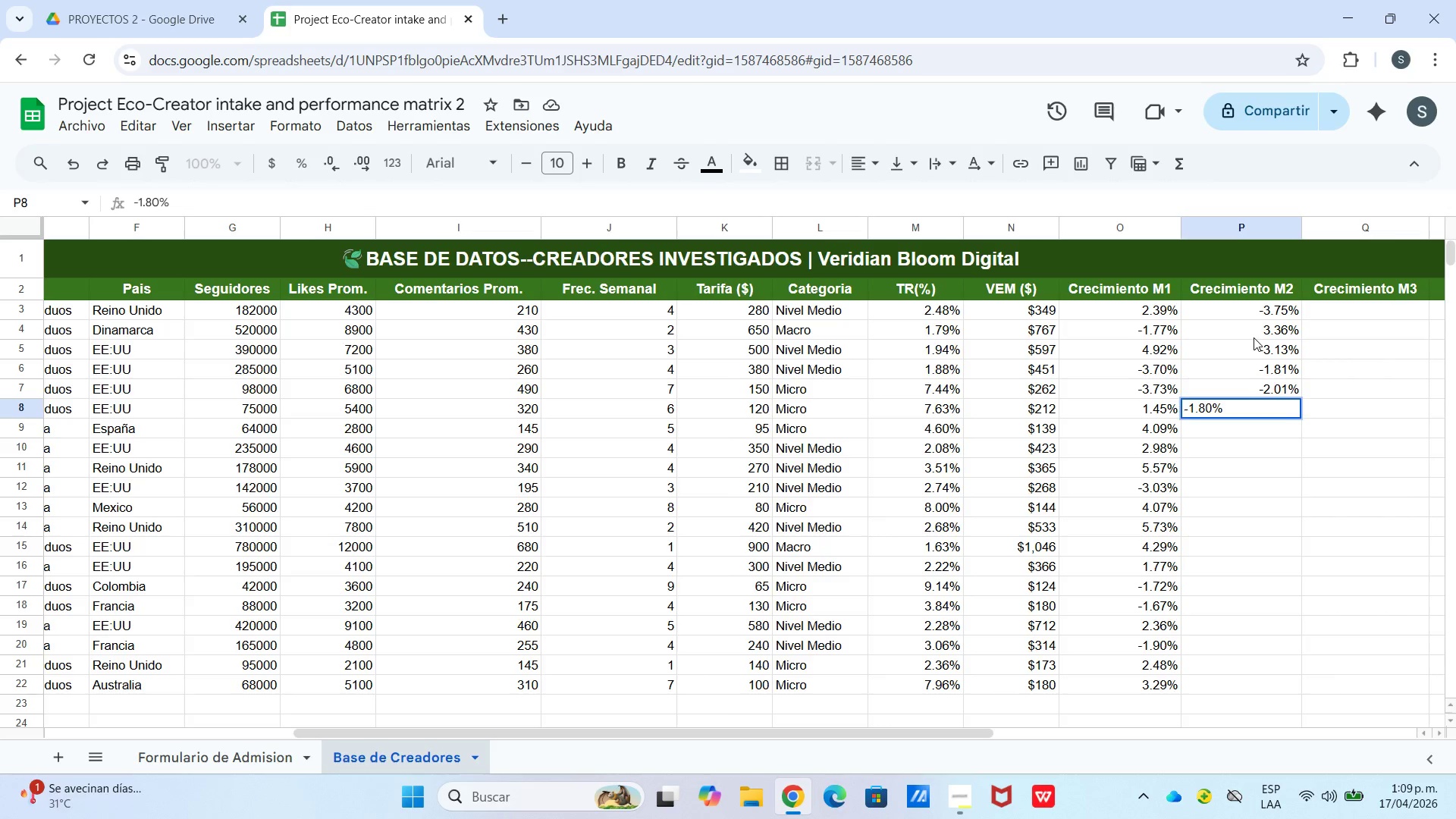 
key(Enter)
 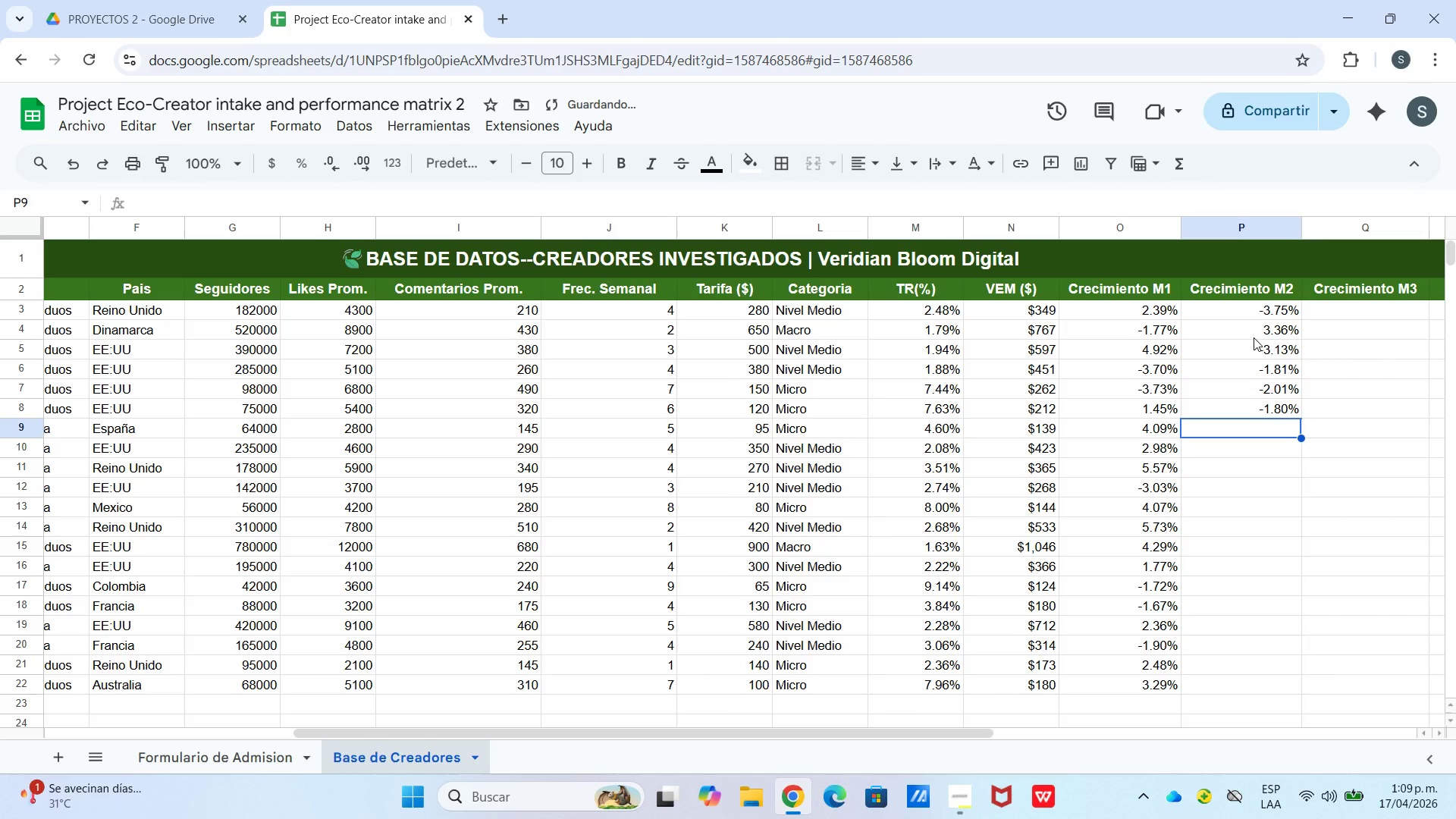 
type(-3.94%)
 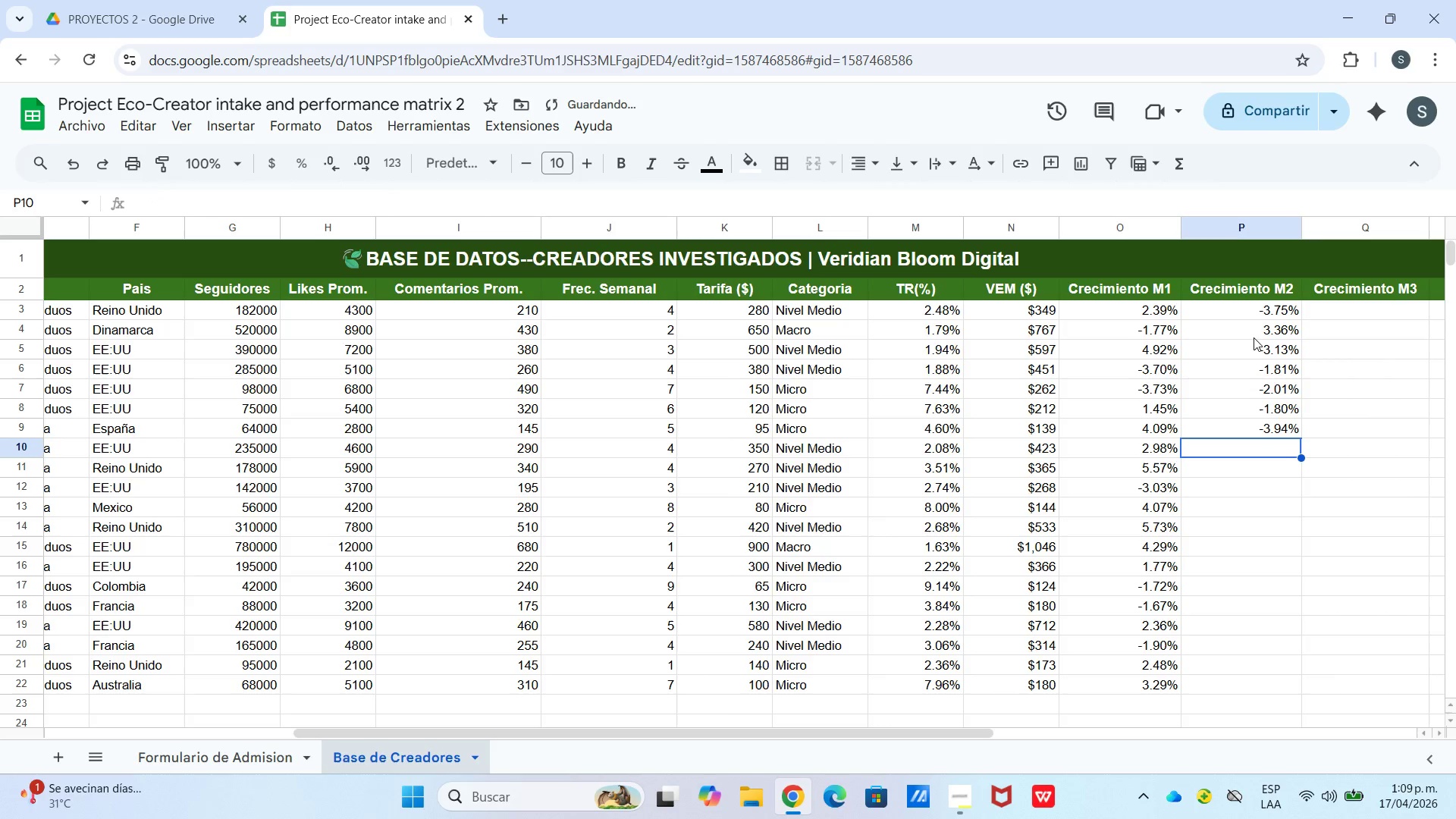 
 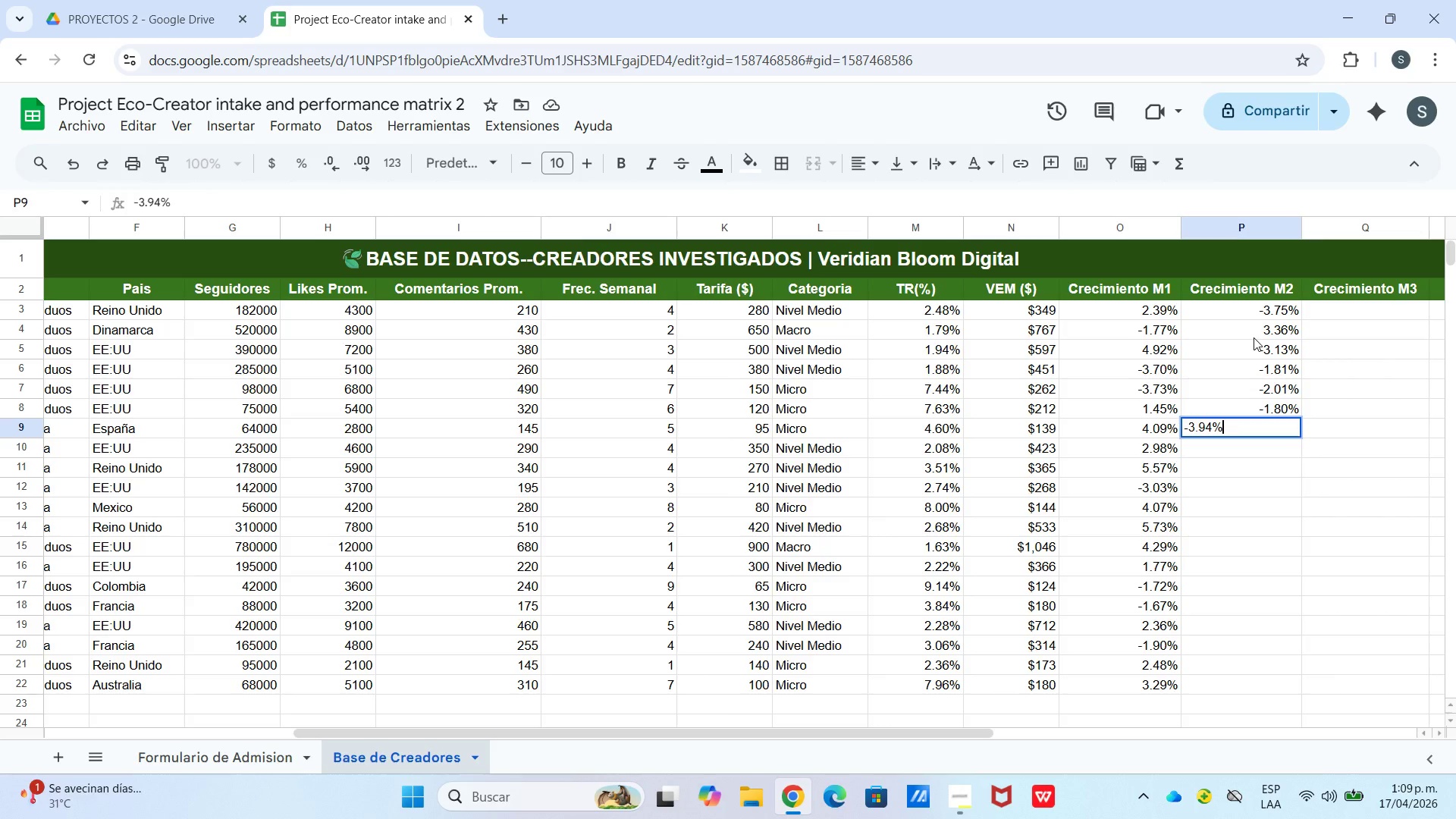 
key(Enter)
 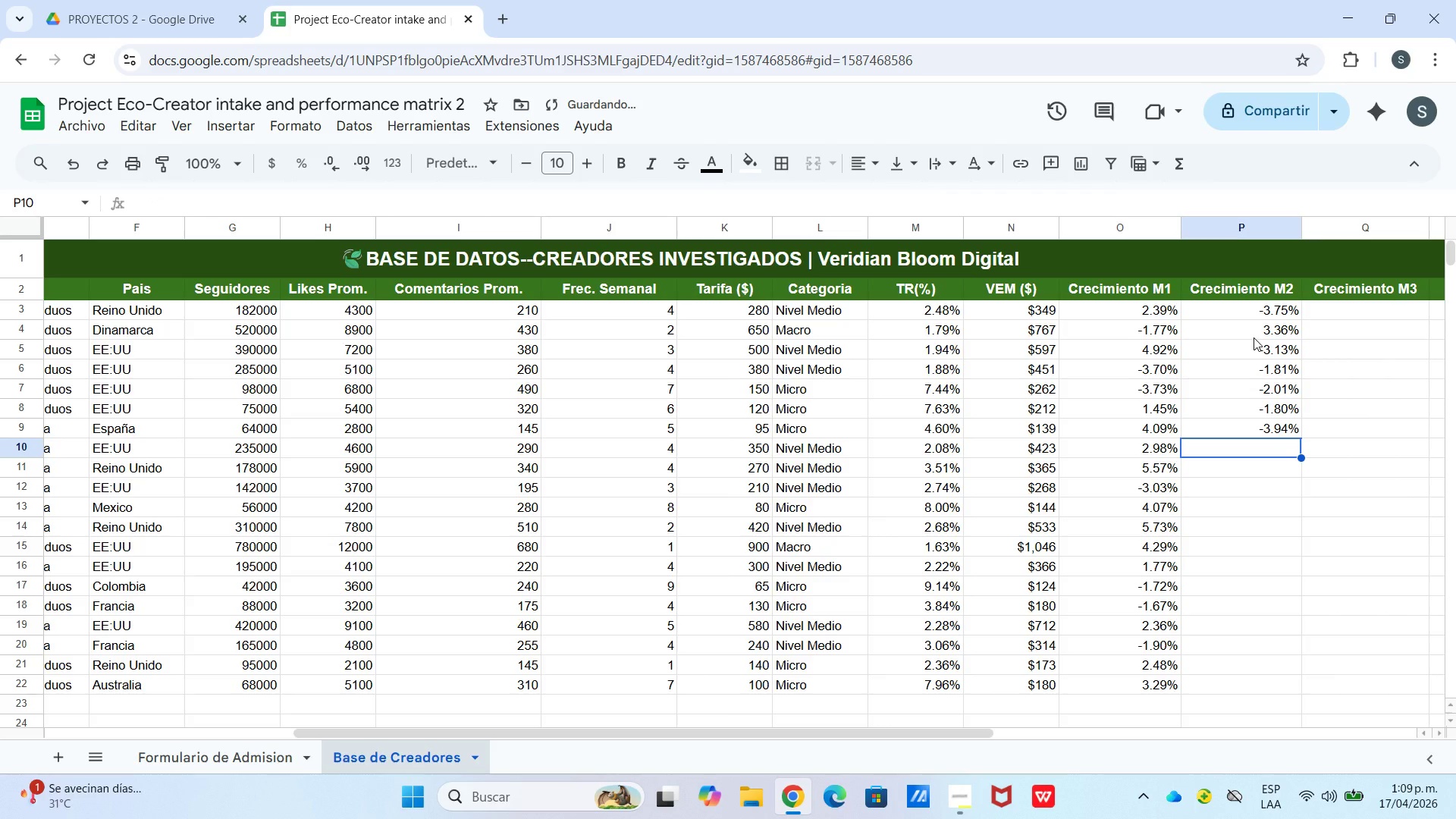 
type(0.60%)
 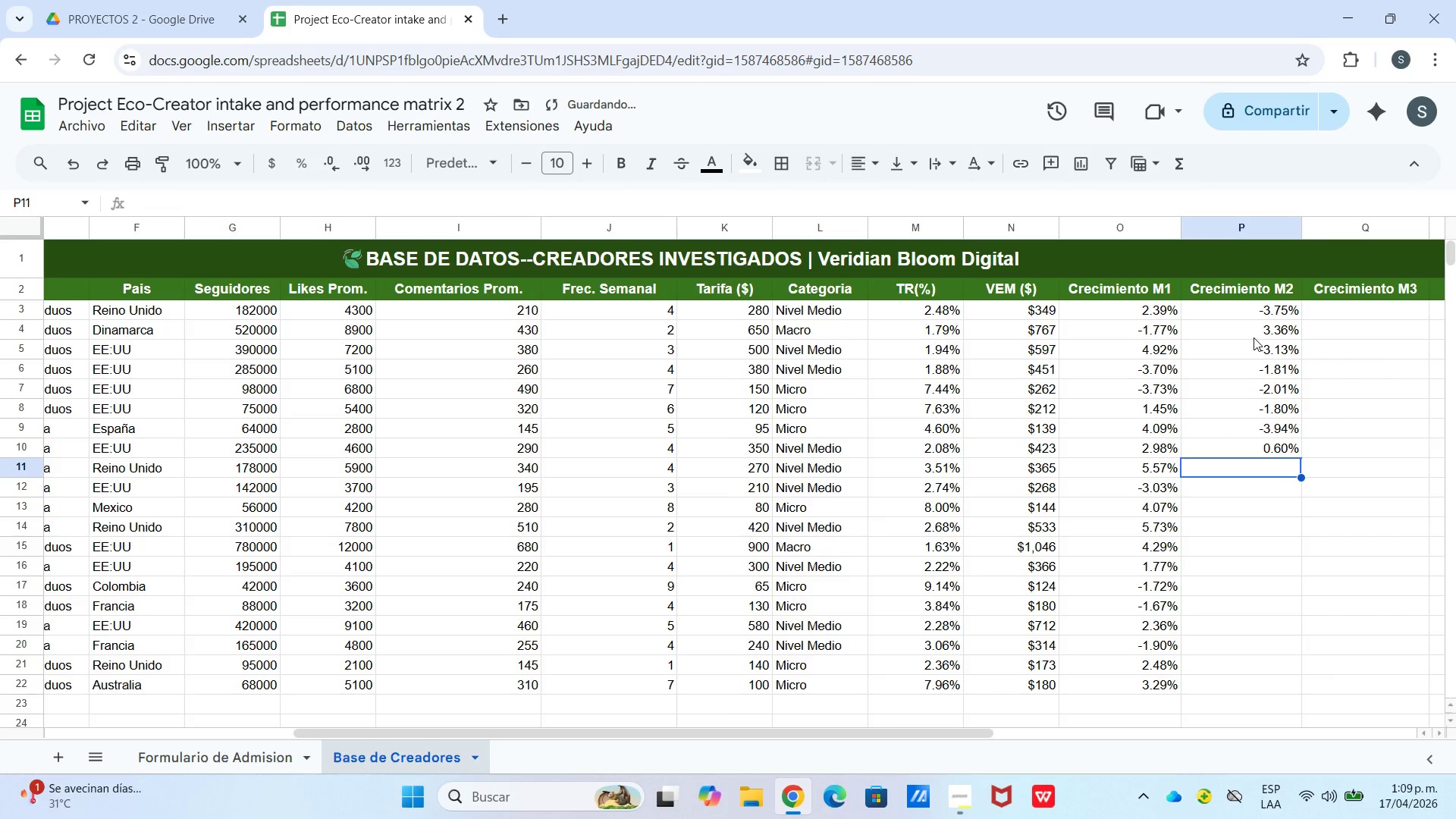 
 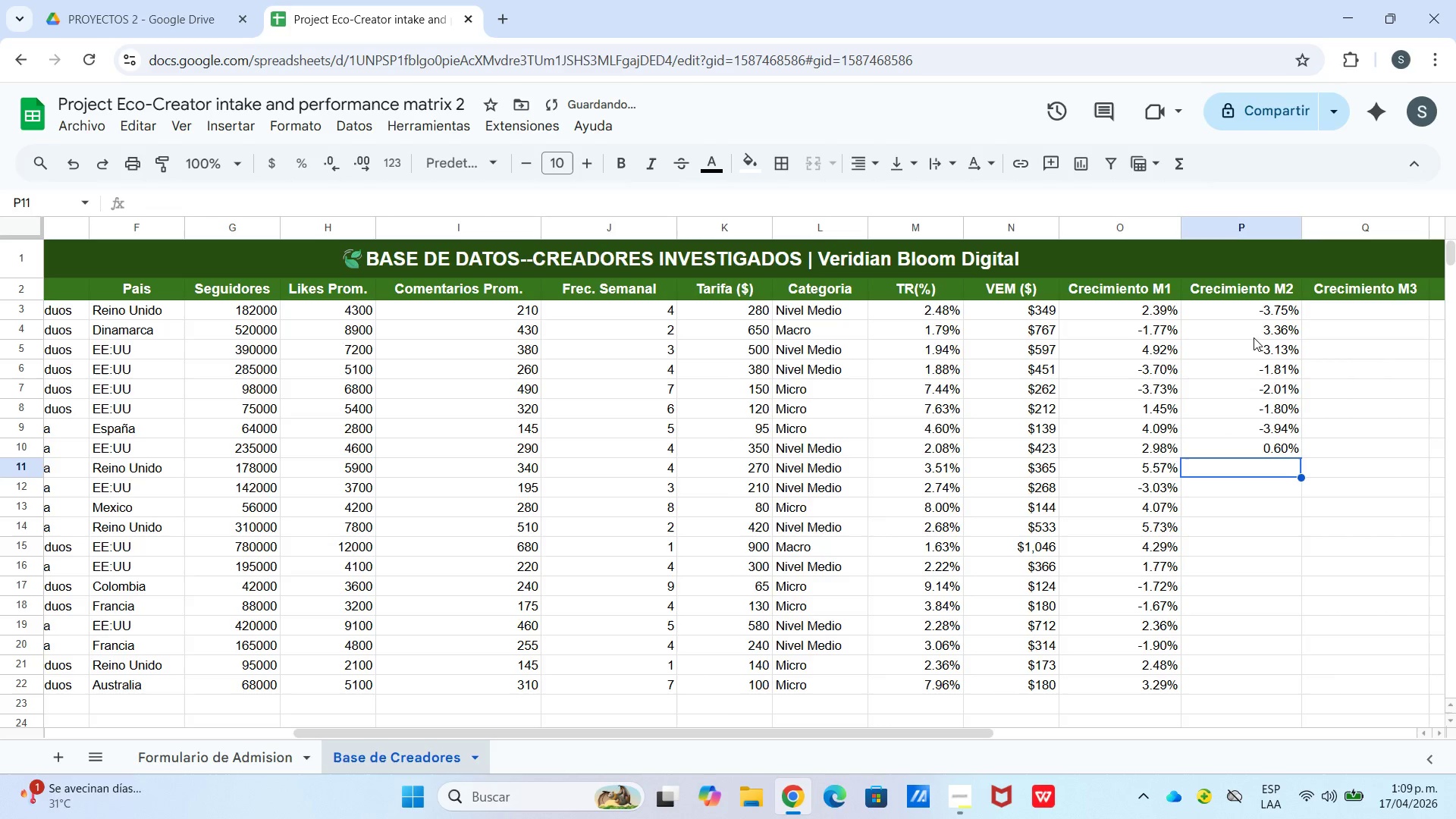 
key(Enter)
 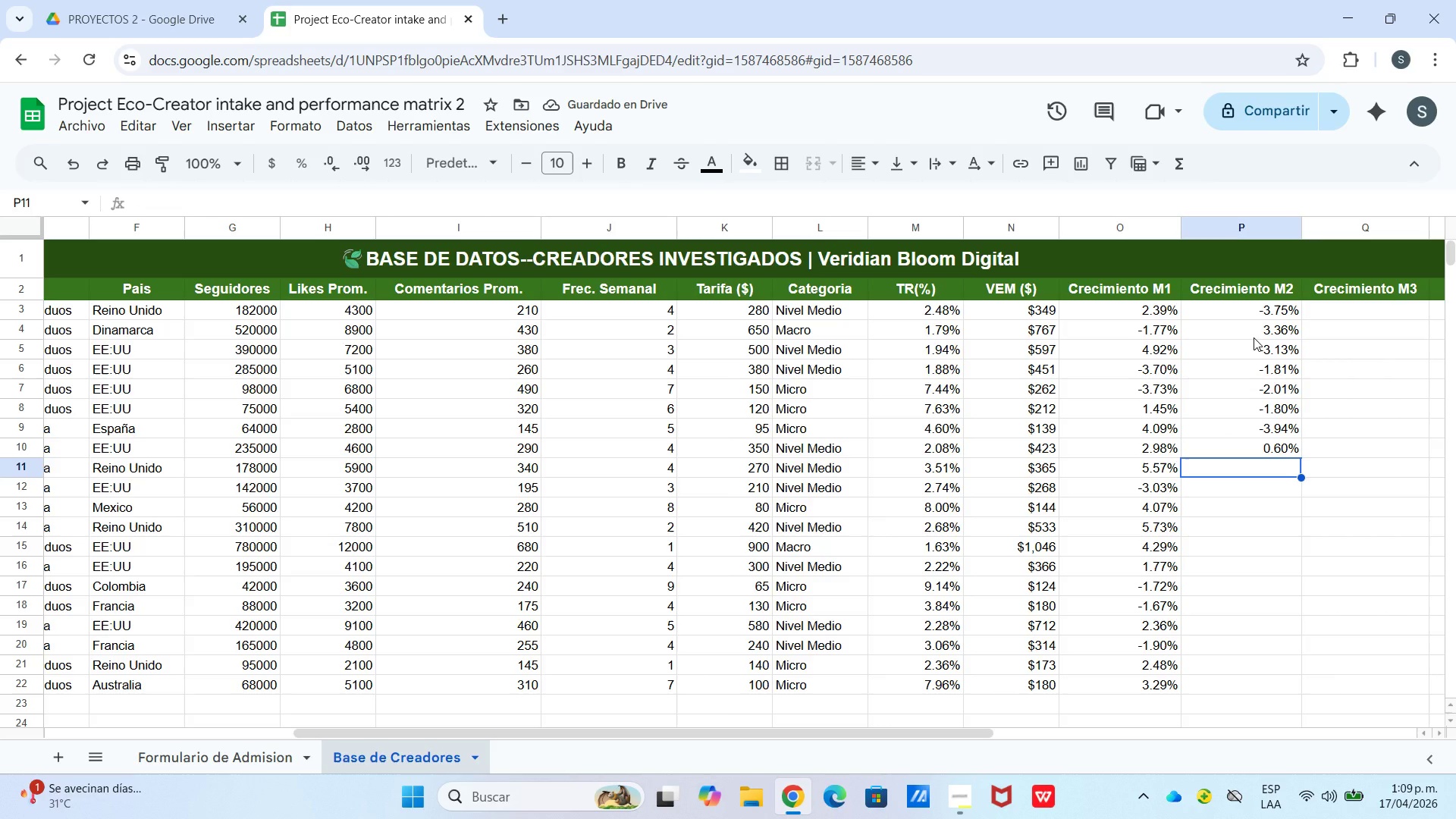 
type(-0.62)
key(Backspace)
type(3%)
 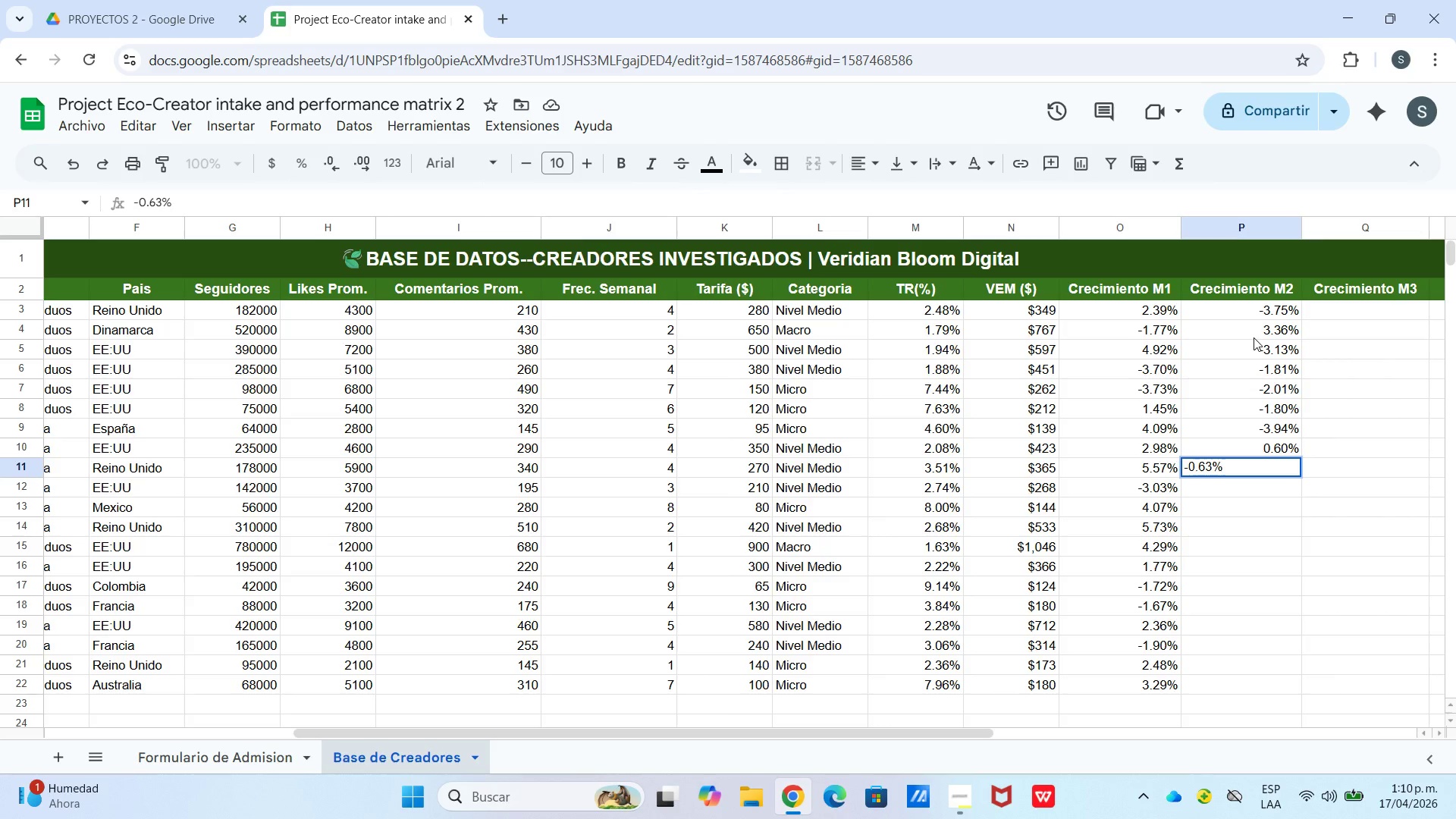 
key(Enter)
 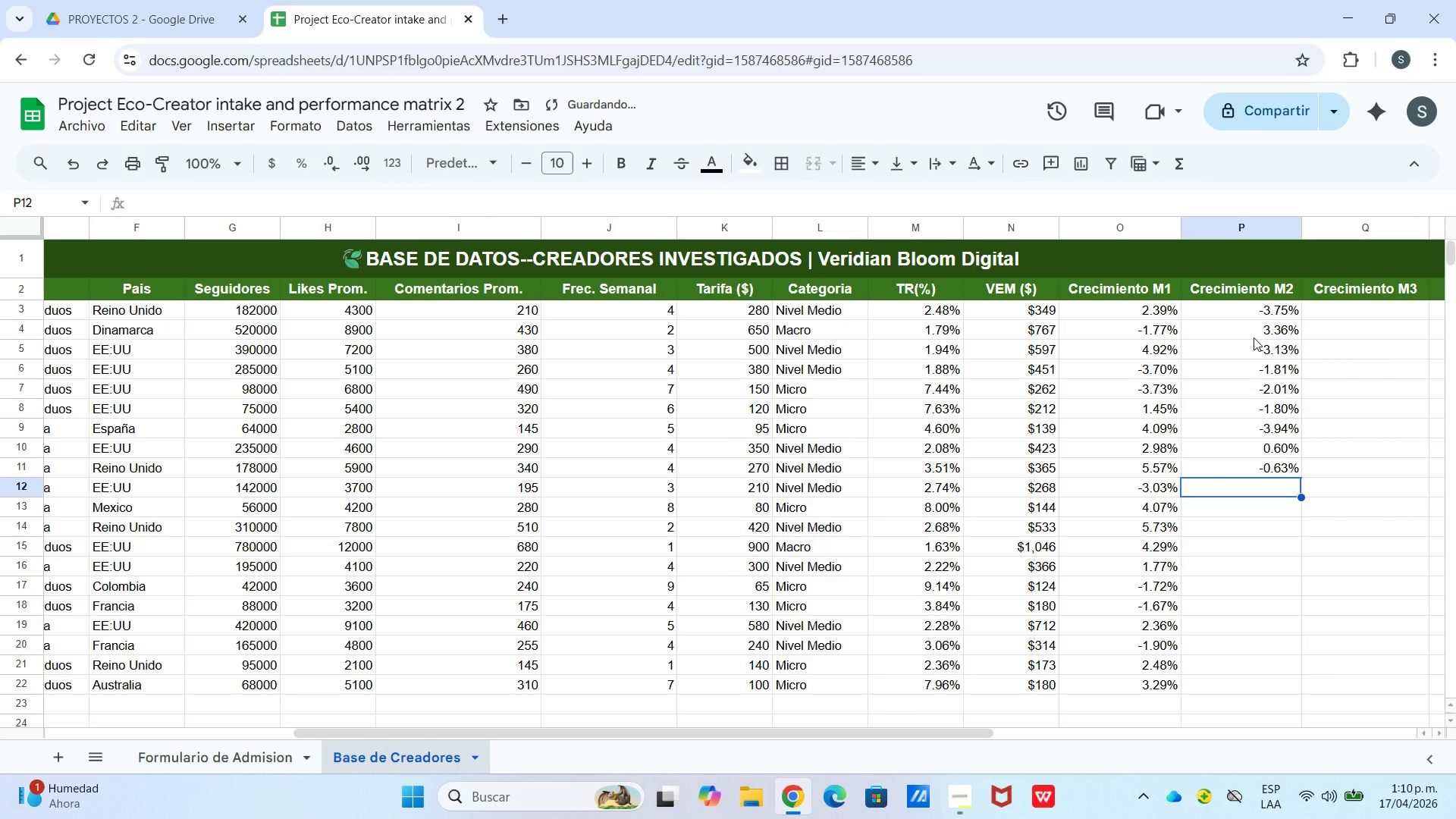 
type(4.47%)
 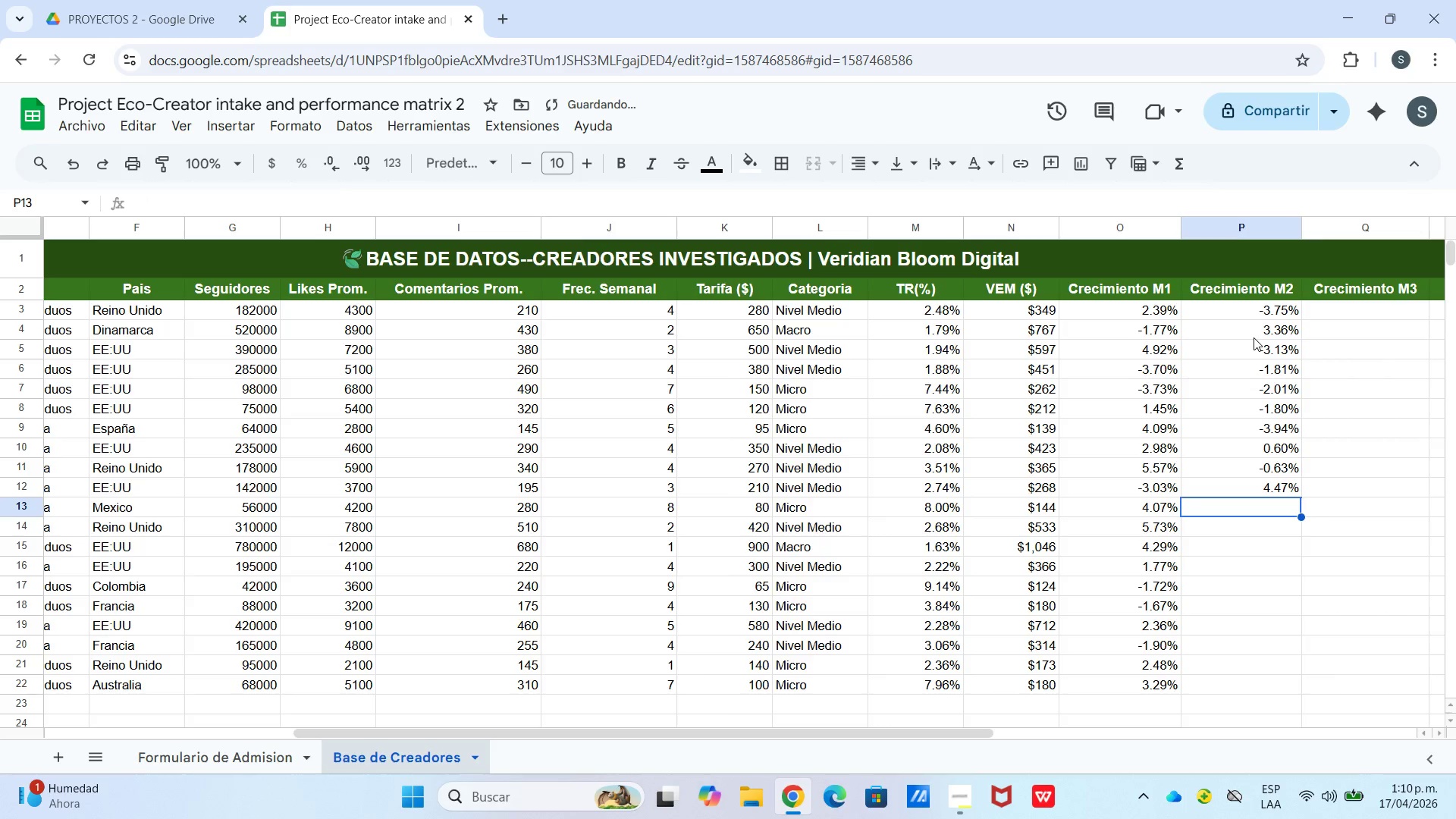 
 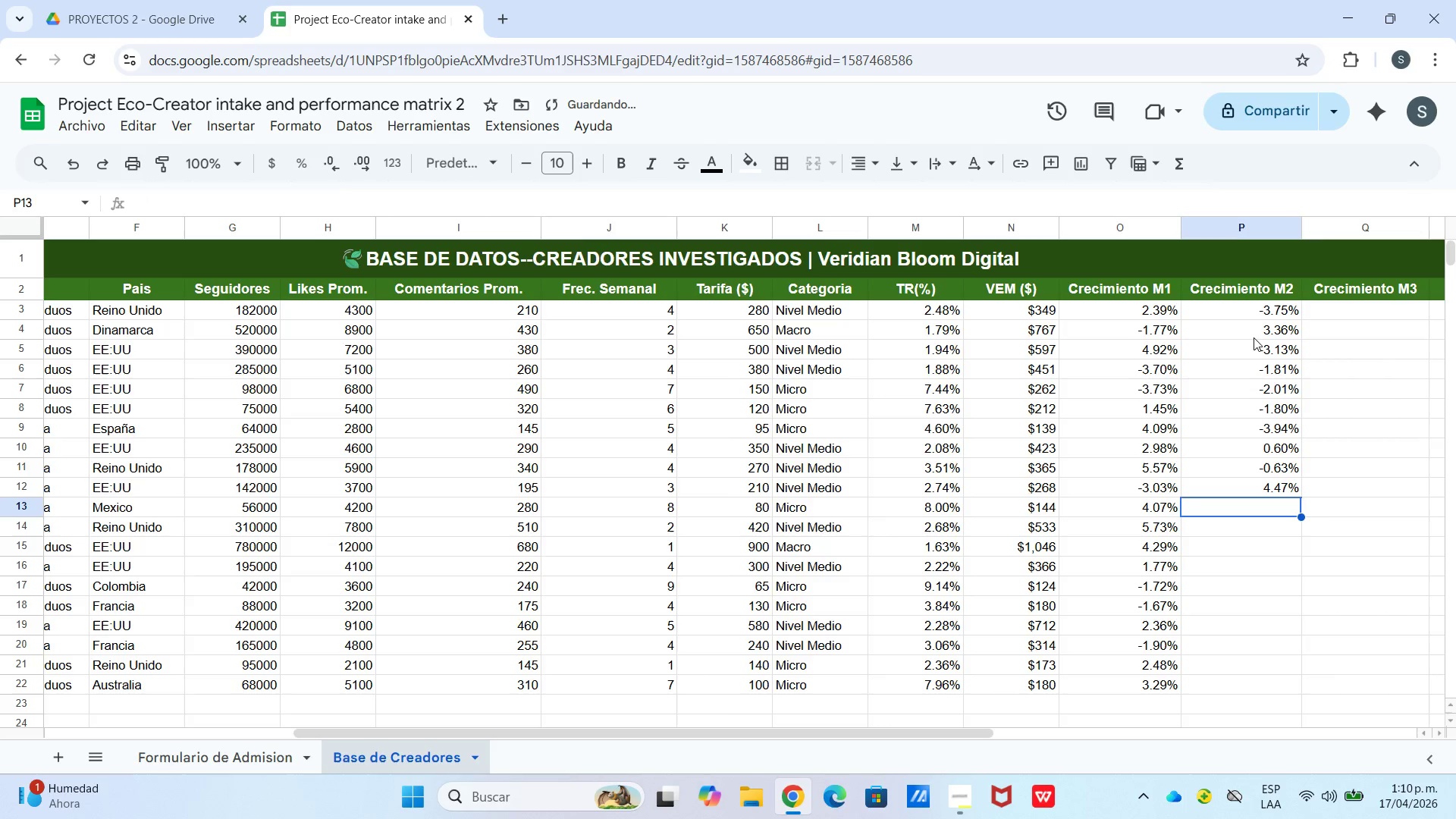 
key(Enter)
 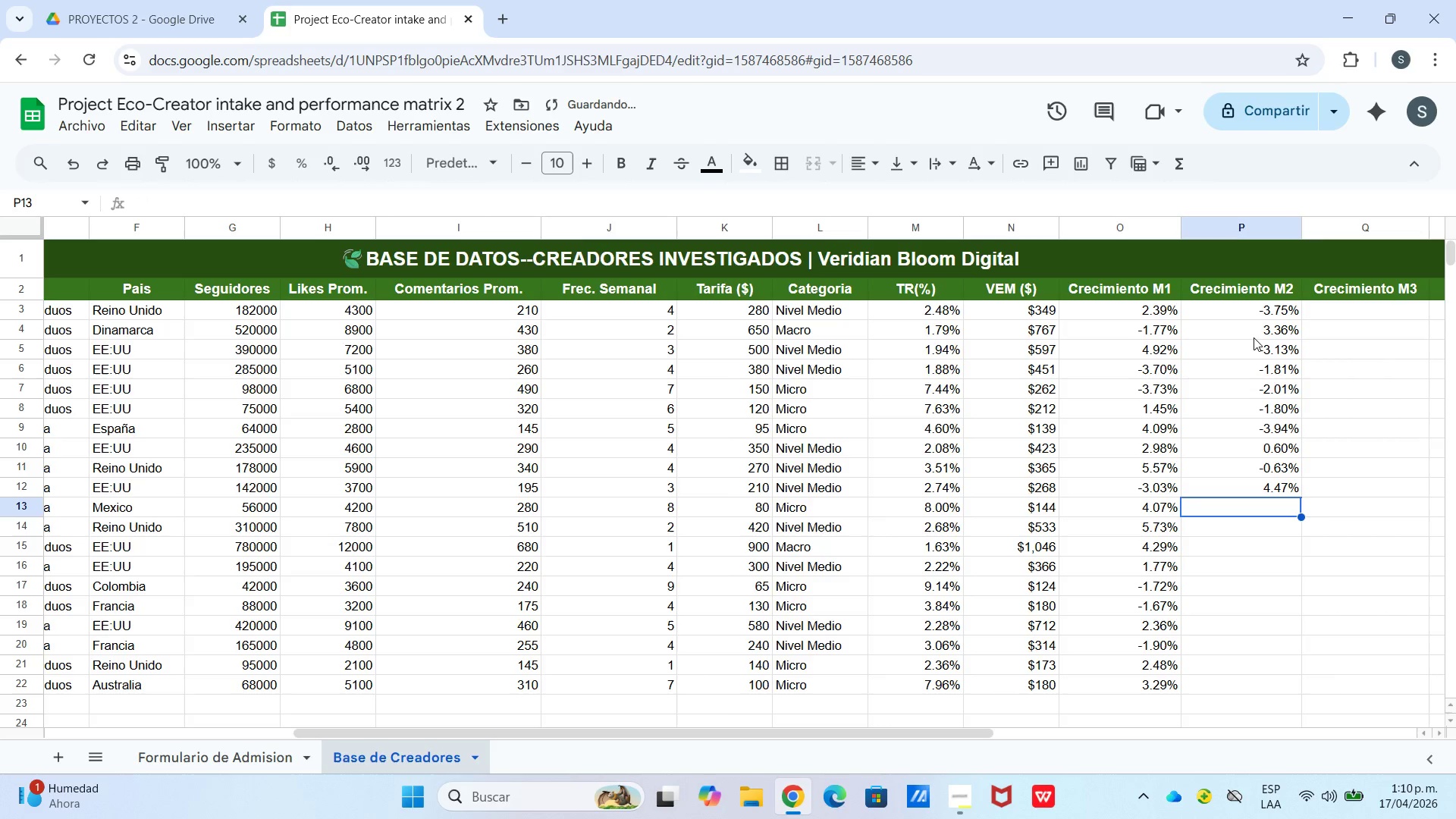 
type(3.30%)
 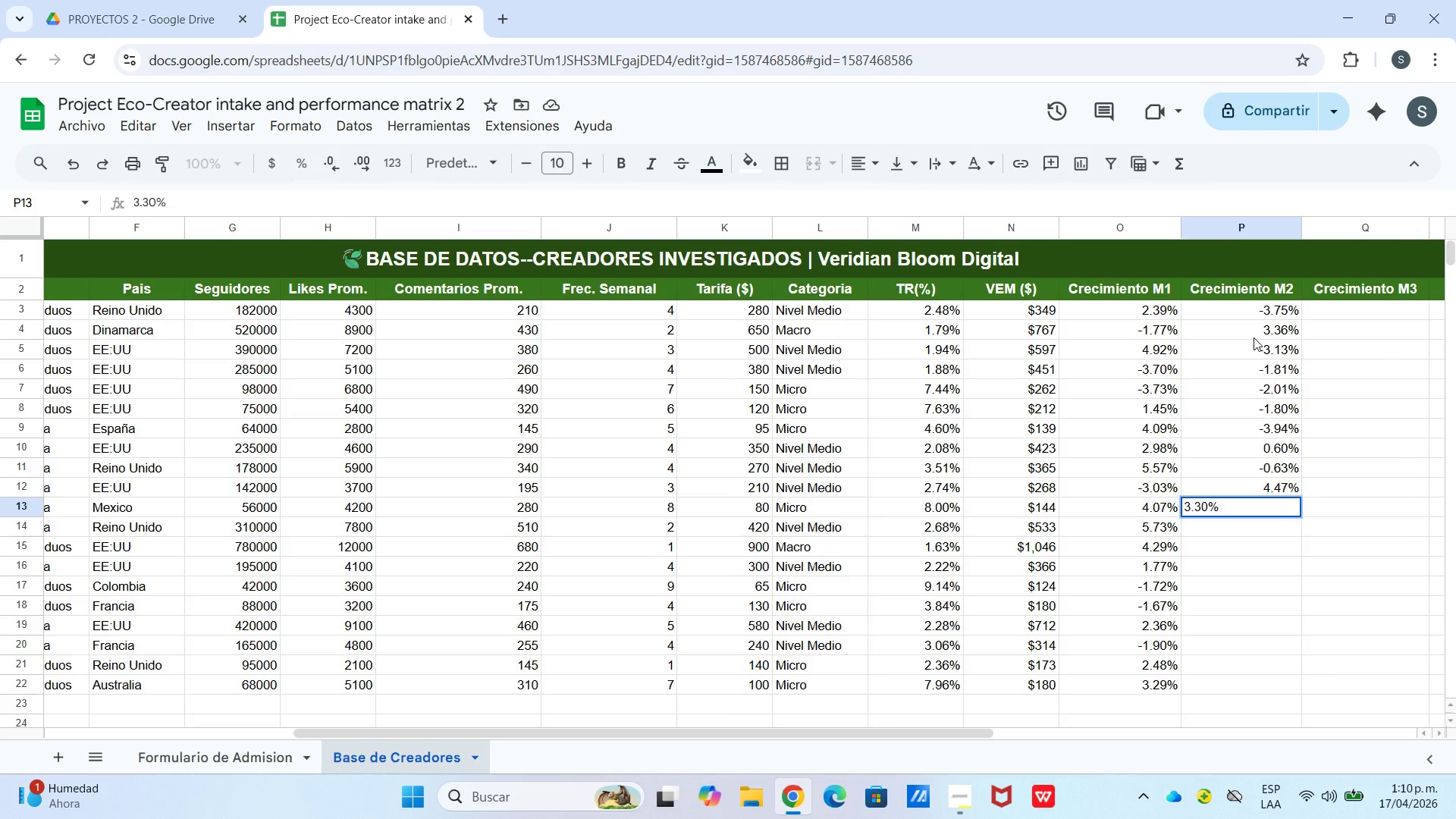 
 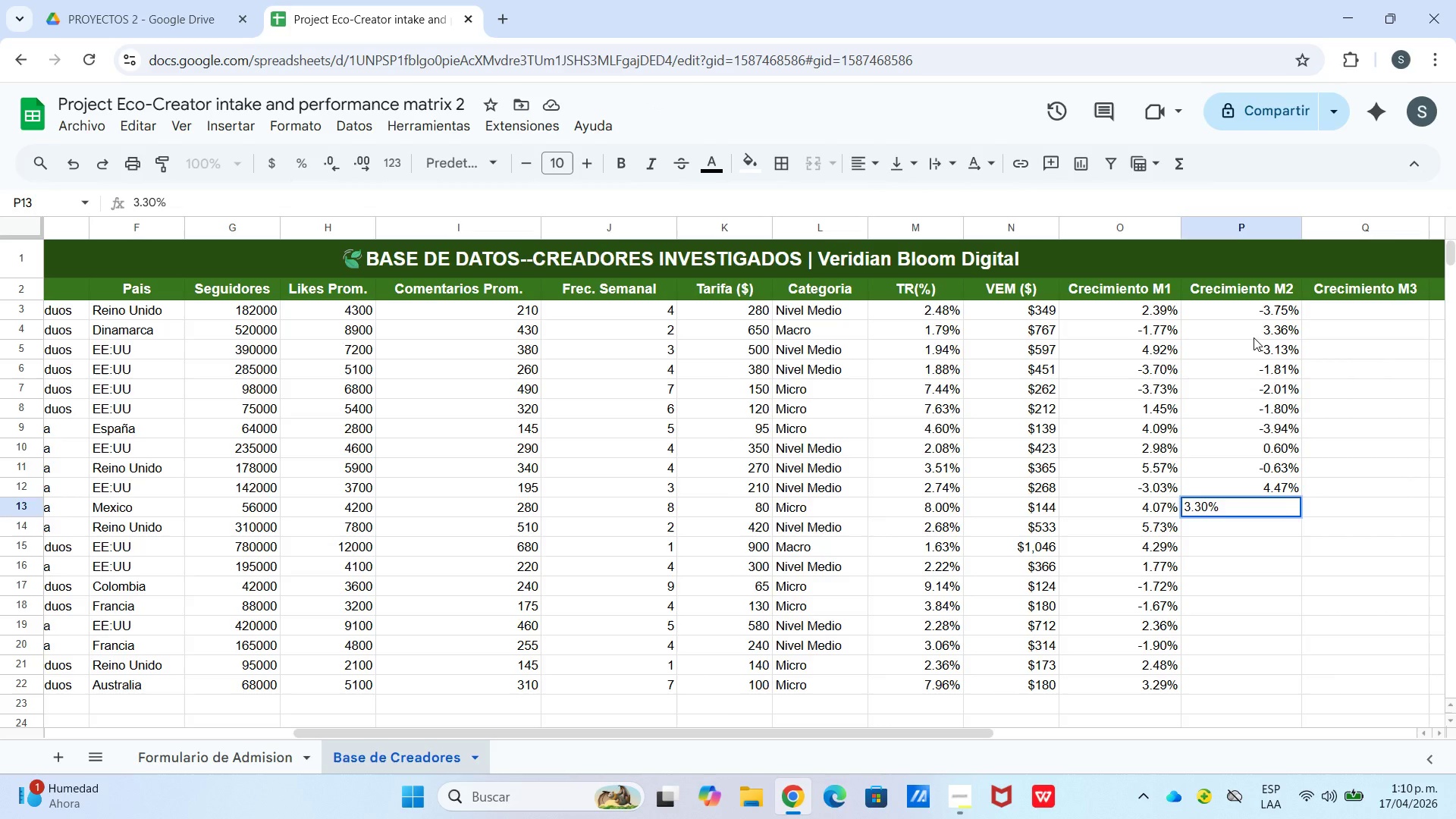 
key(Enter)
 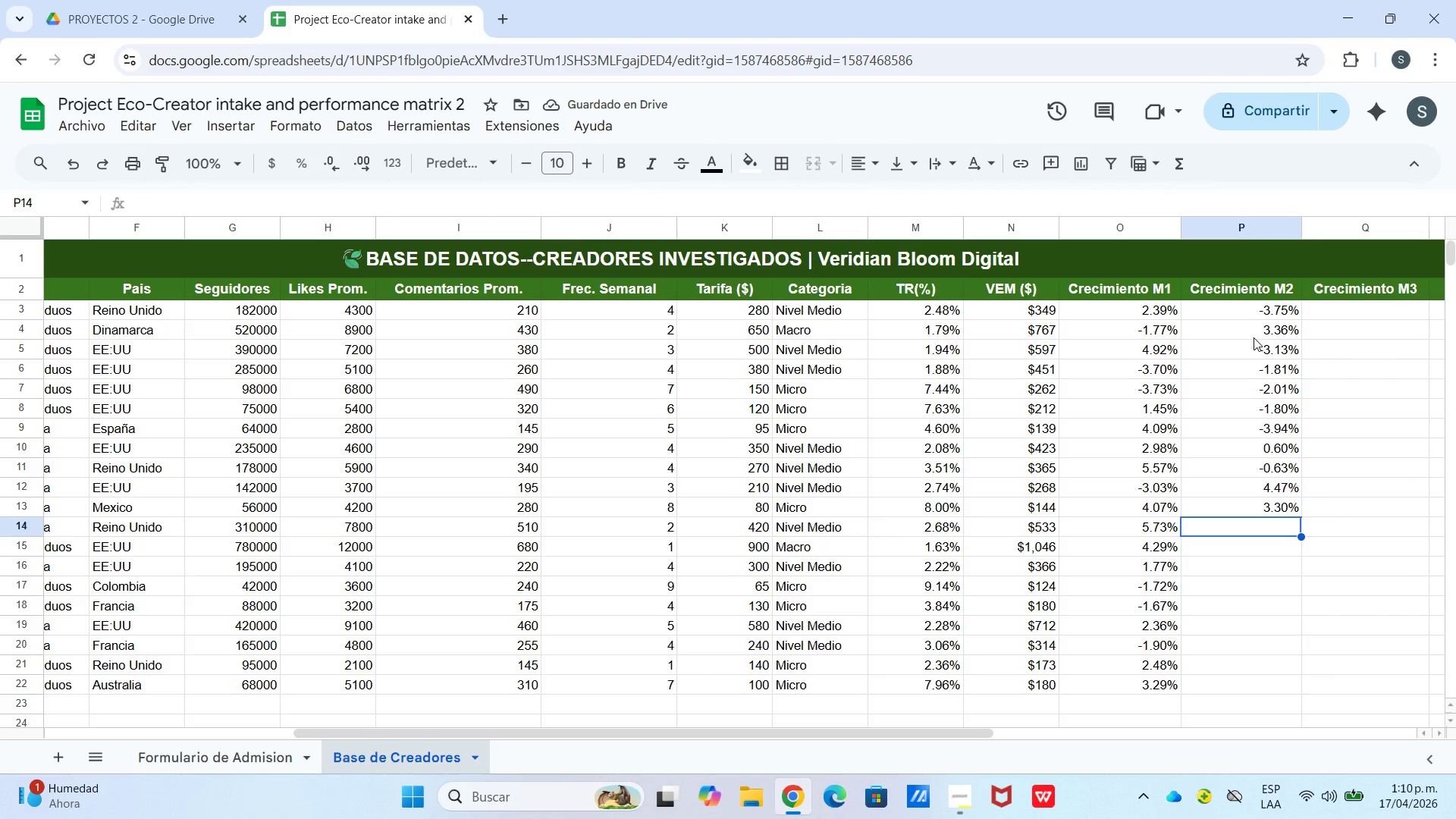 
type(-0.21%)
 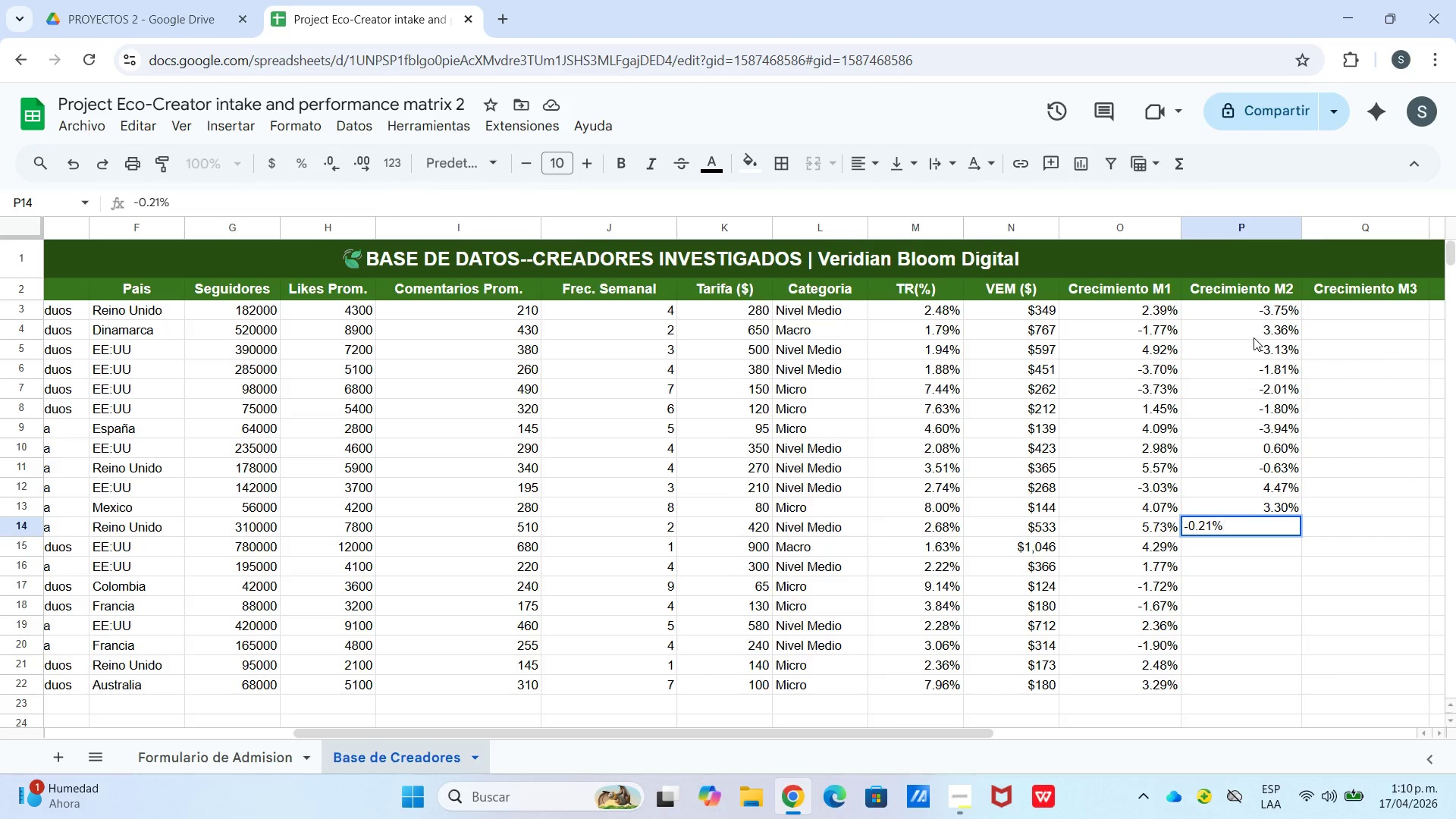 
key(Enter)
 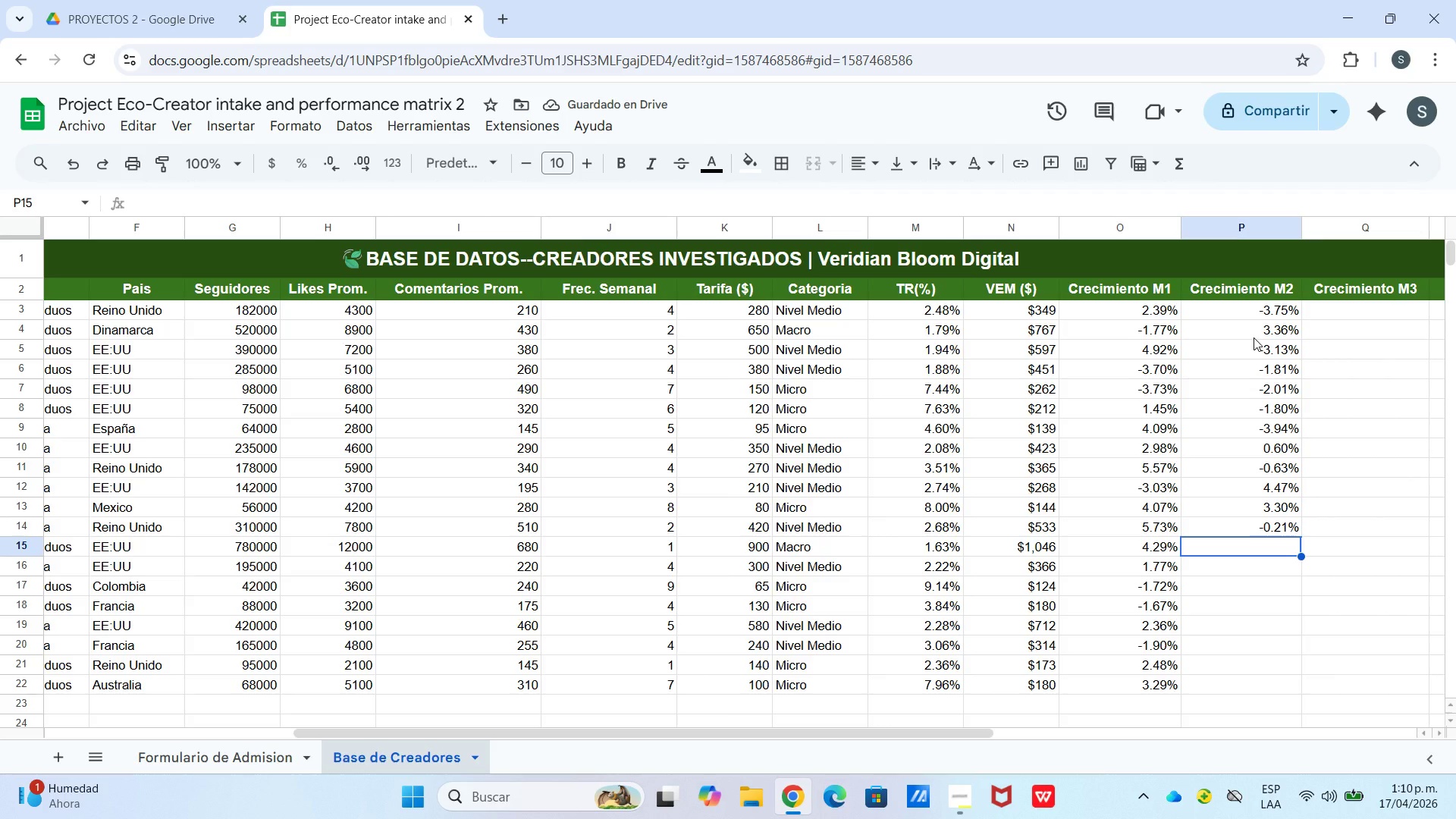 
type(2.19%)
 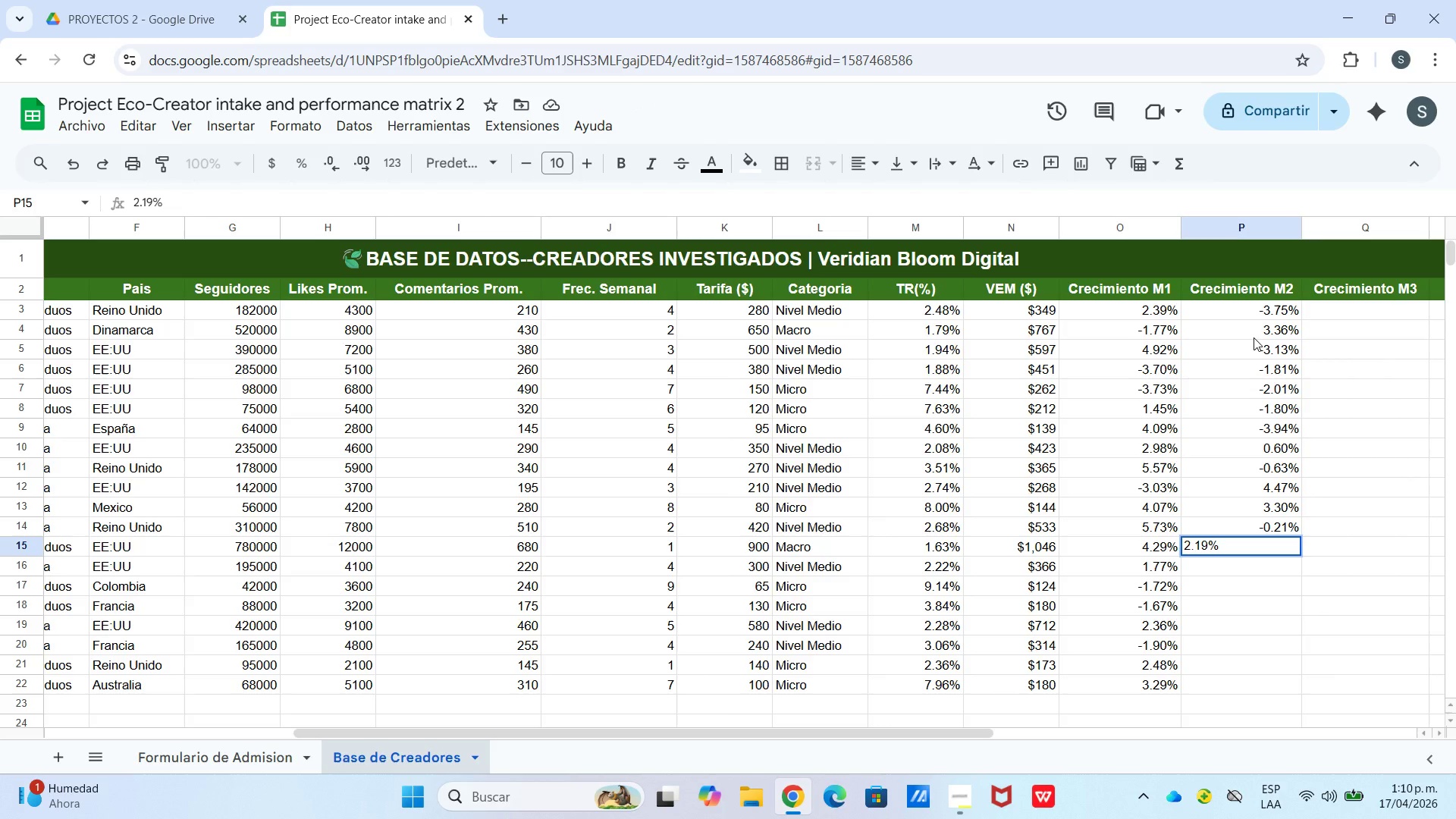 
wait(6.25)
 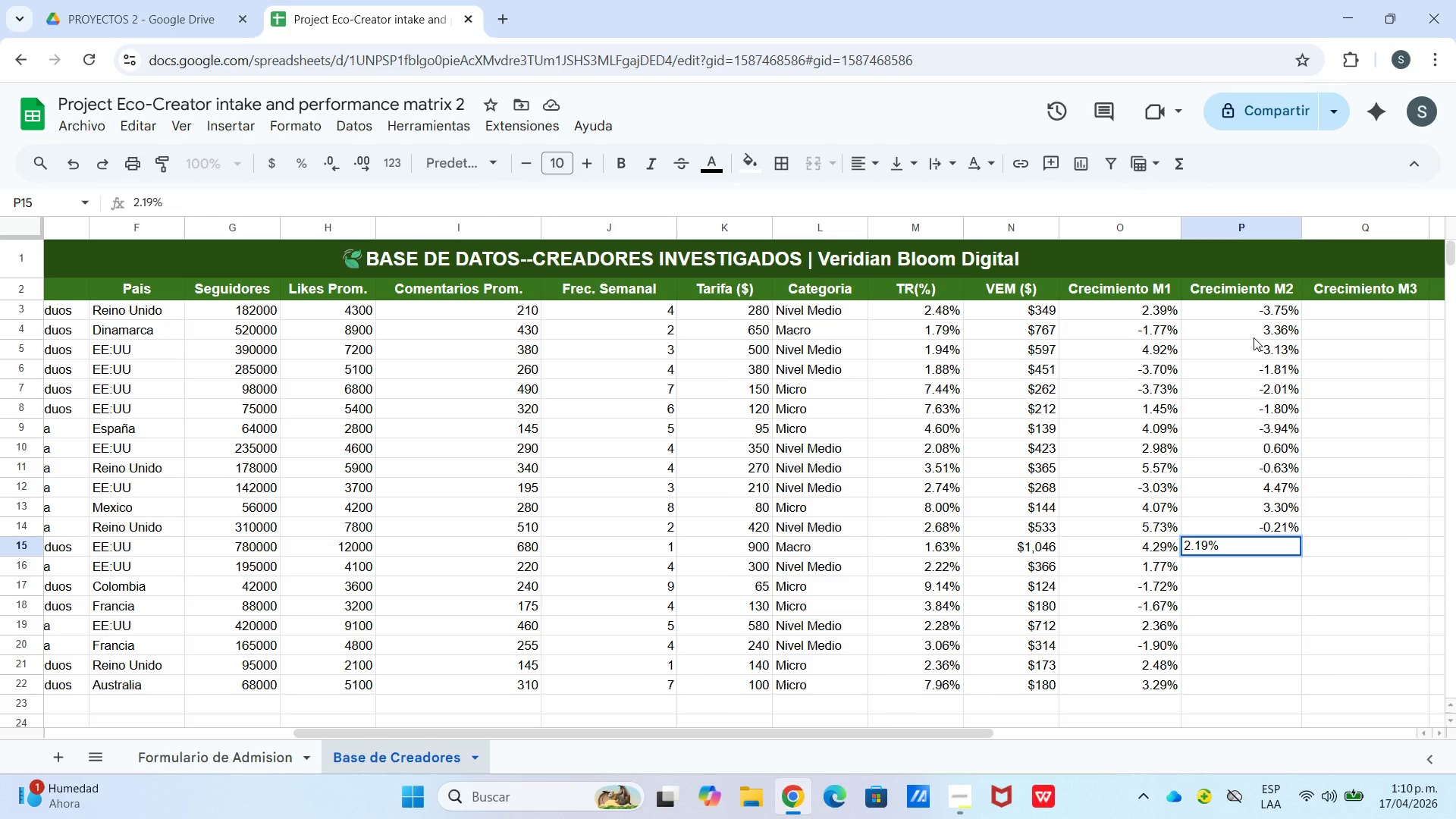 
key(Enter)
 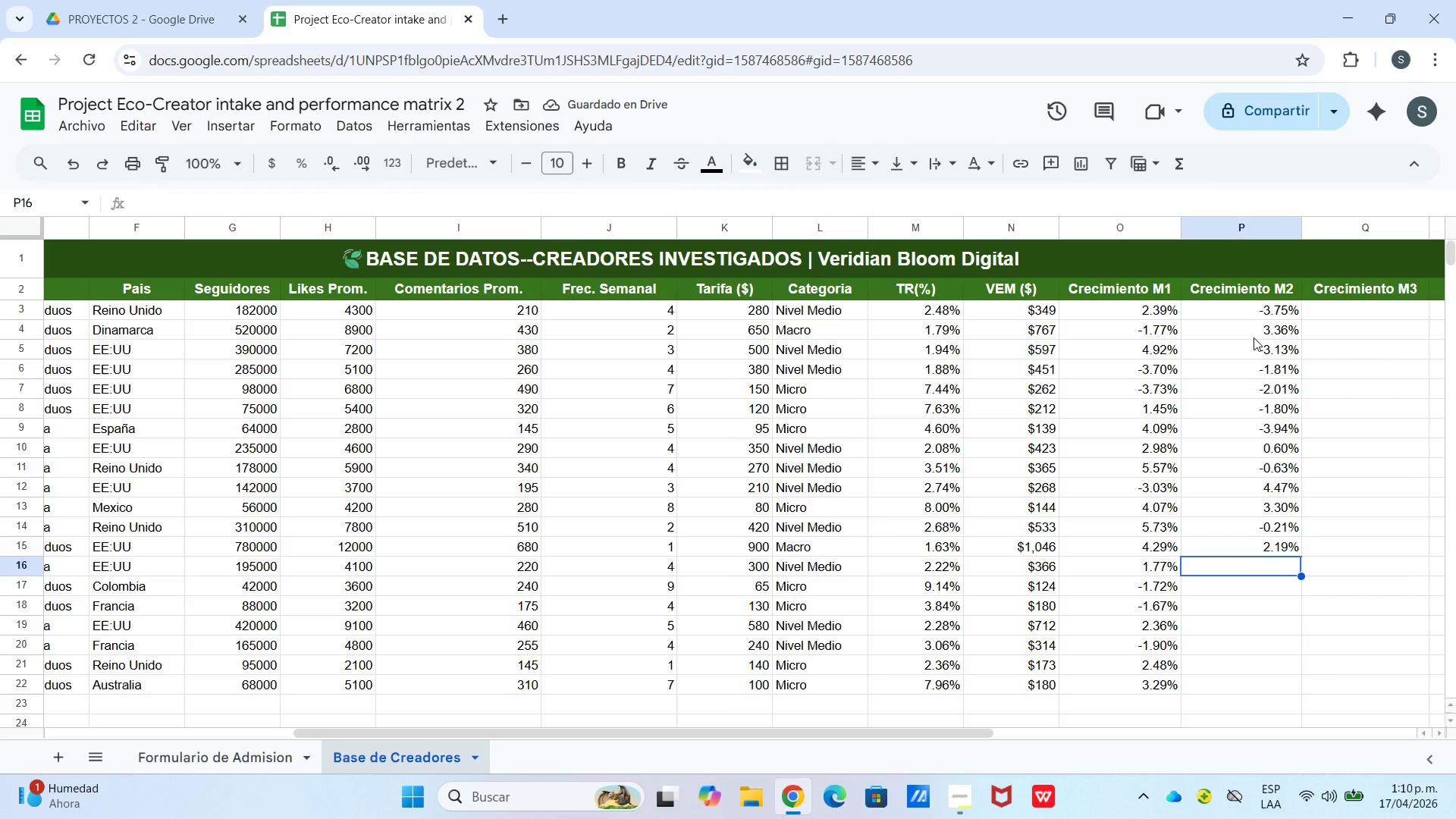 
wait(6.49)
 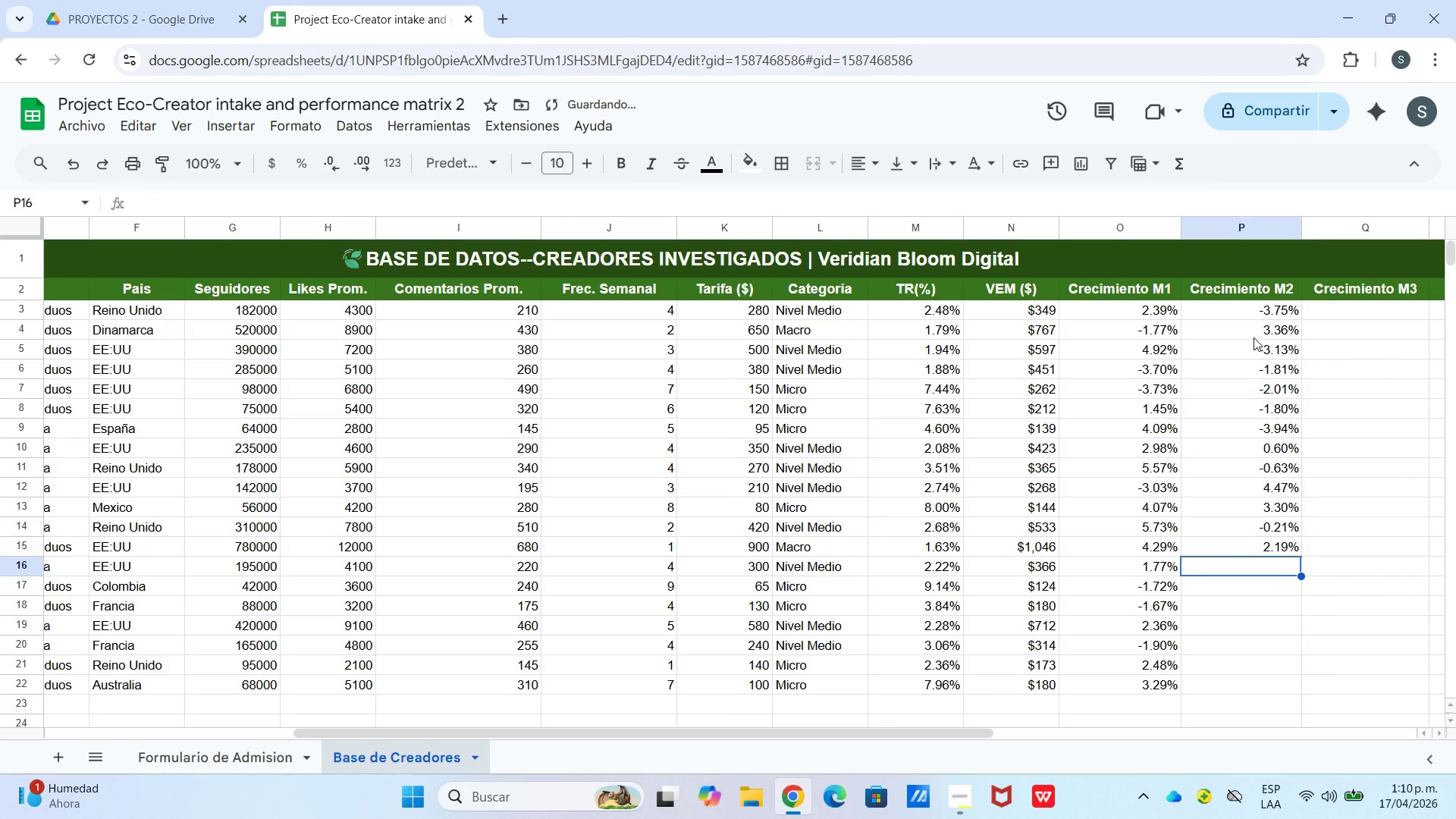 
type(3.05%)
 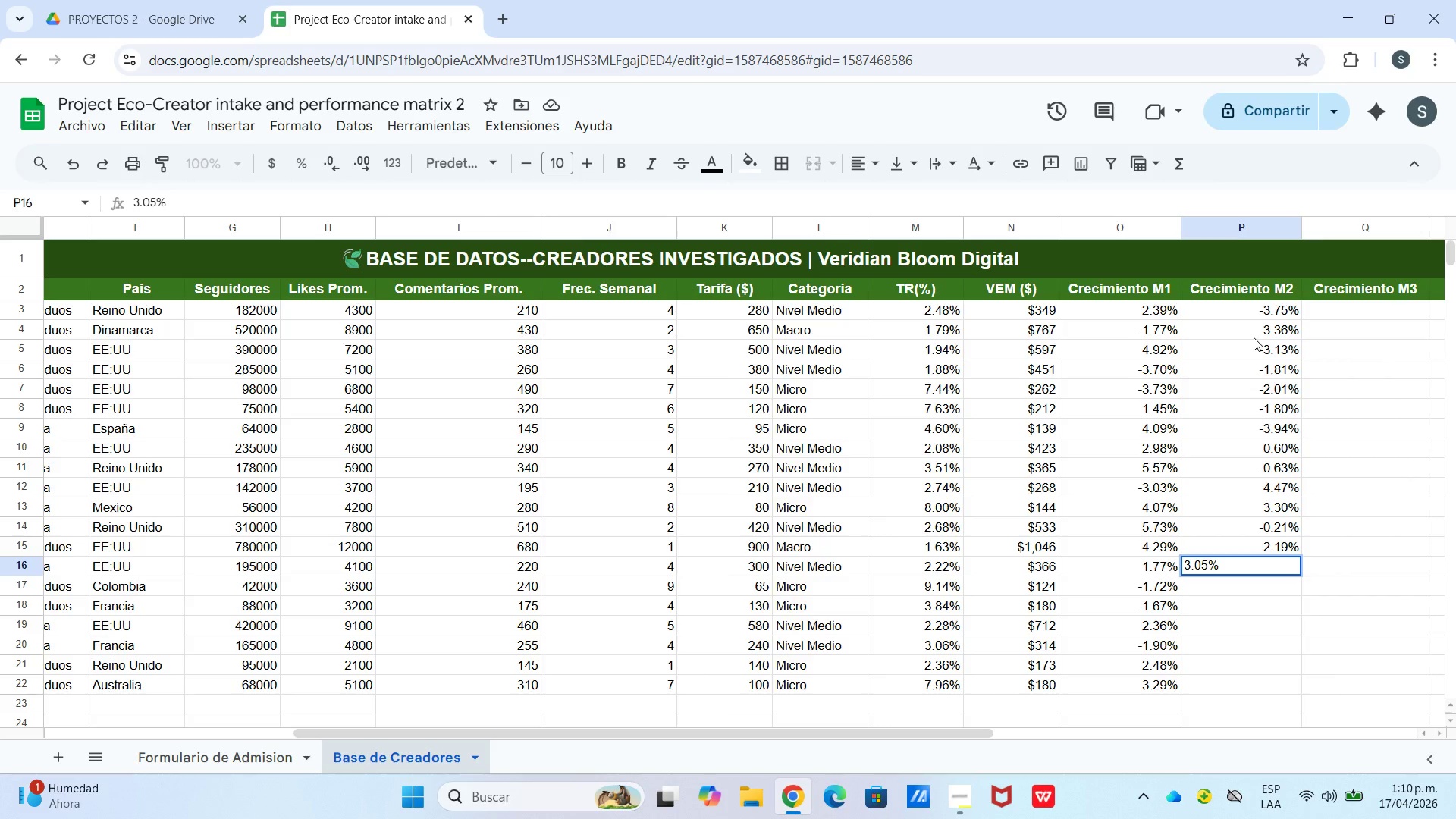 
key(Enter)
 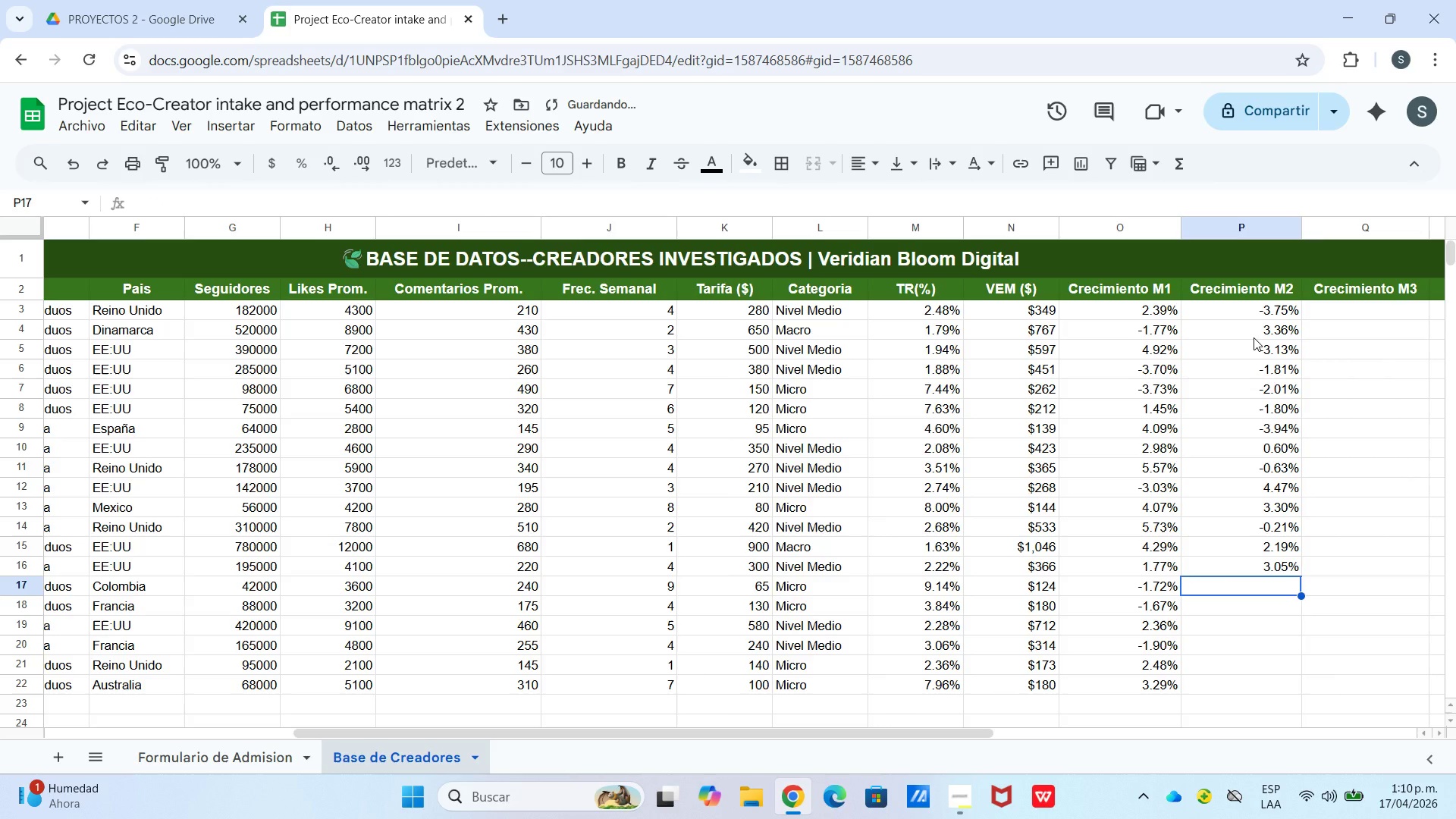 
type(-1.11)
 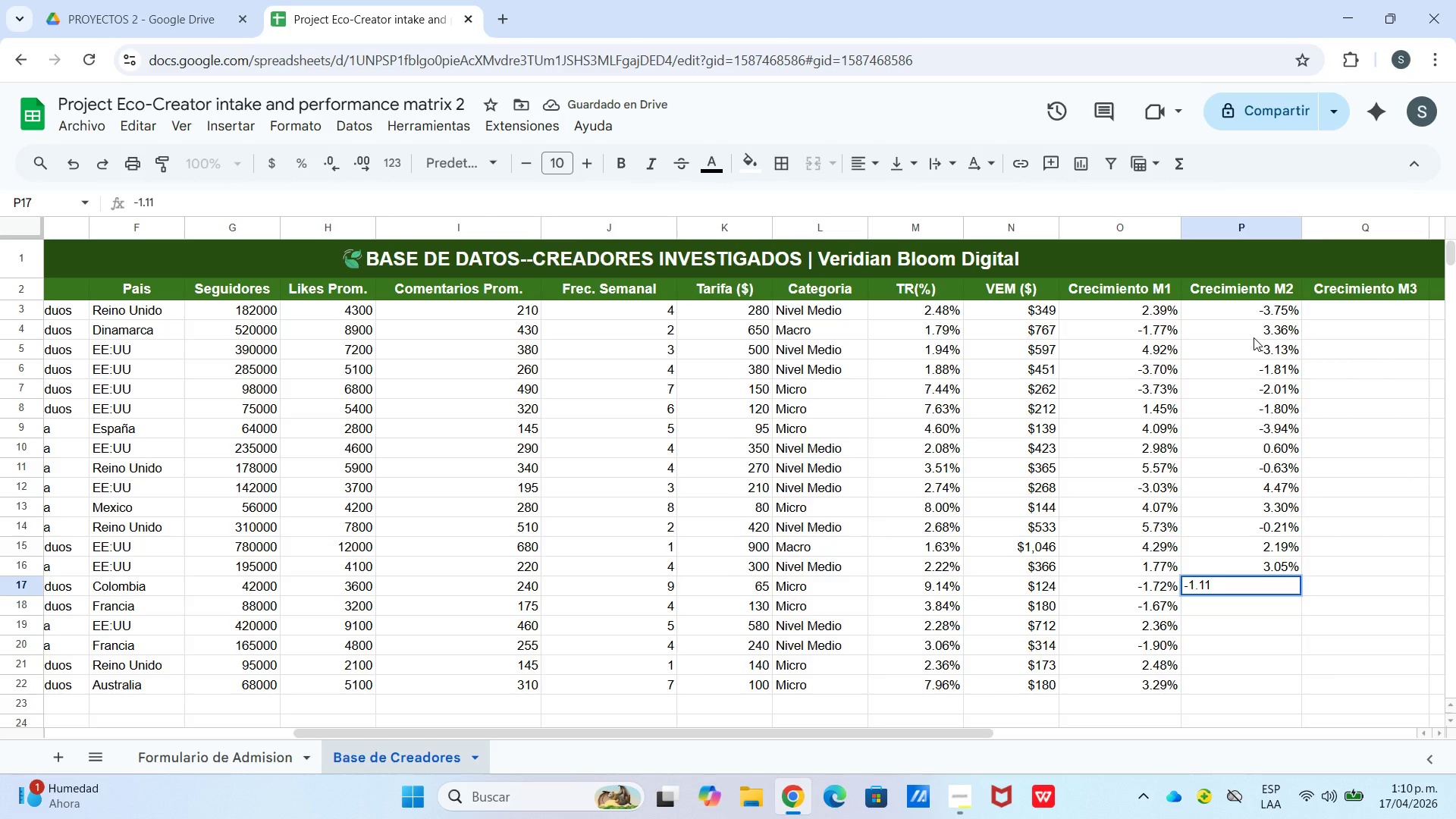 
key(Shift+5)
 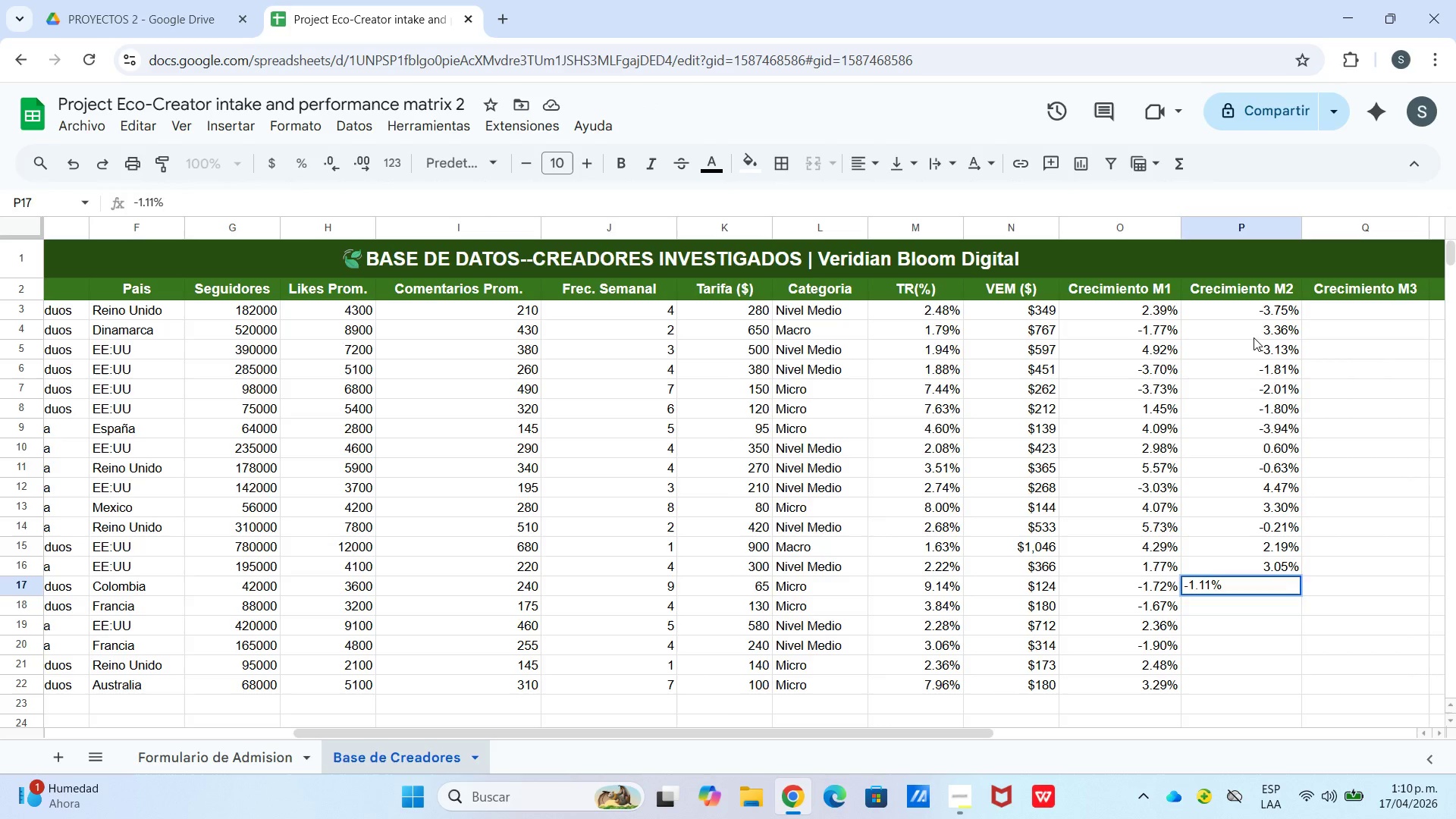 
key(Enter)
 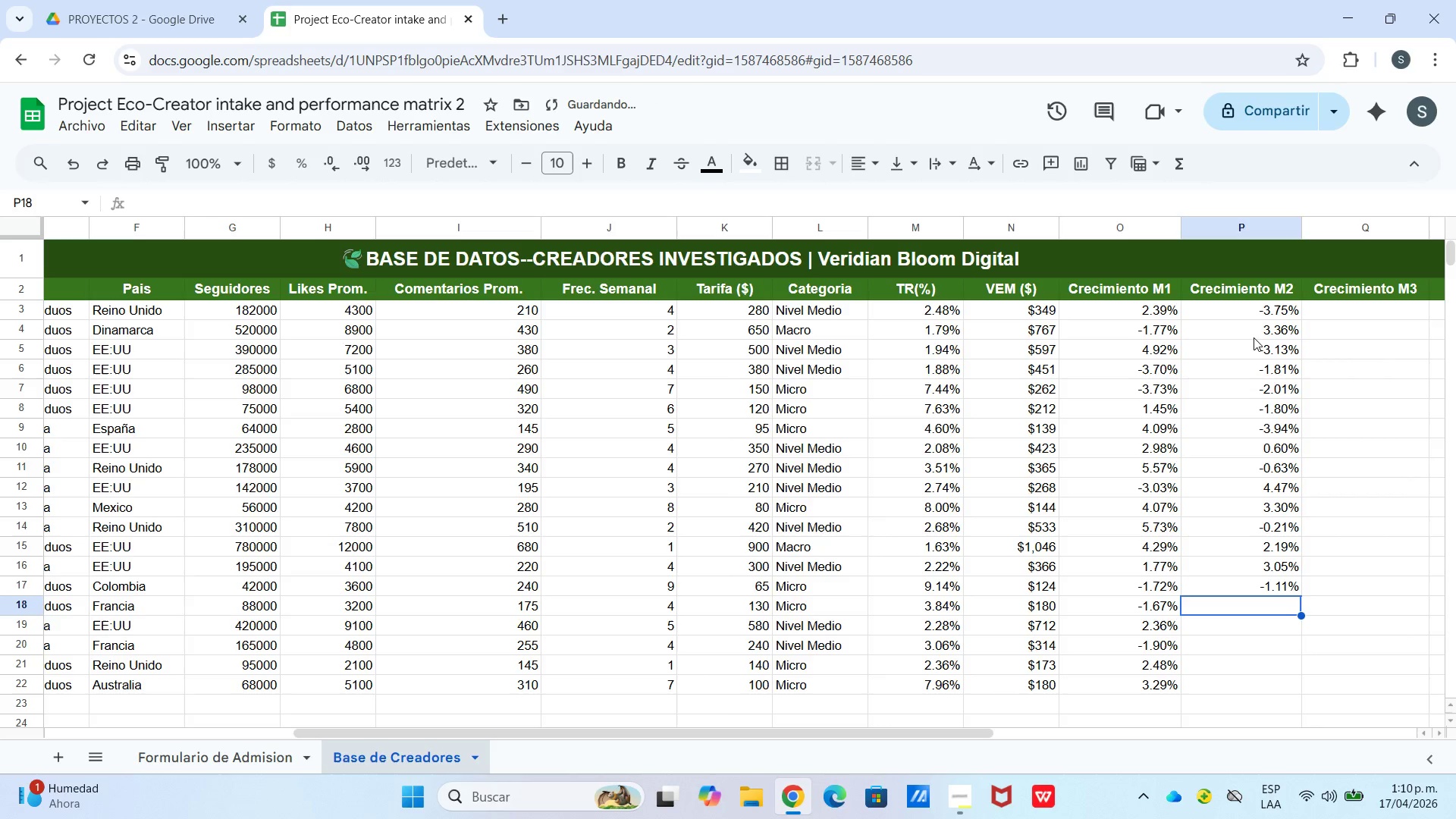 
type(-2.99%)
 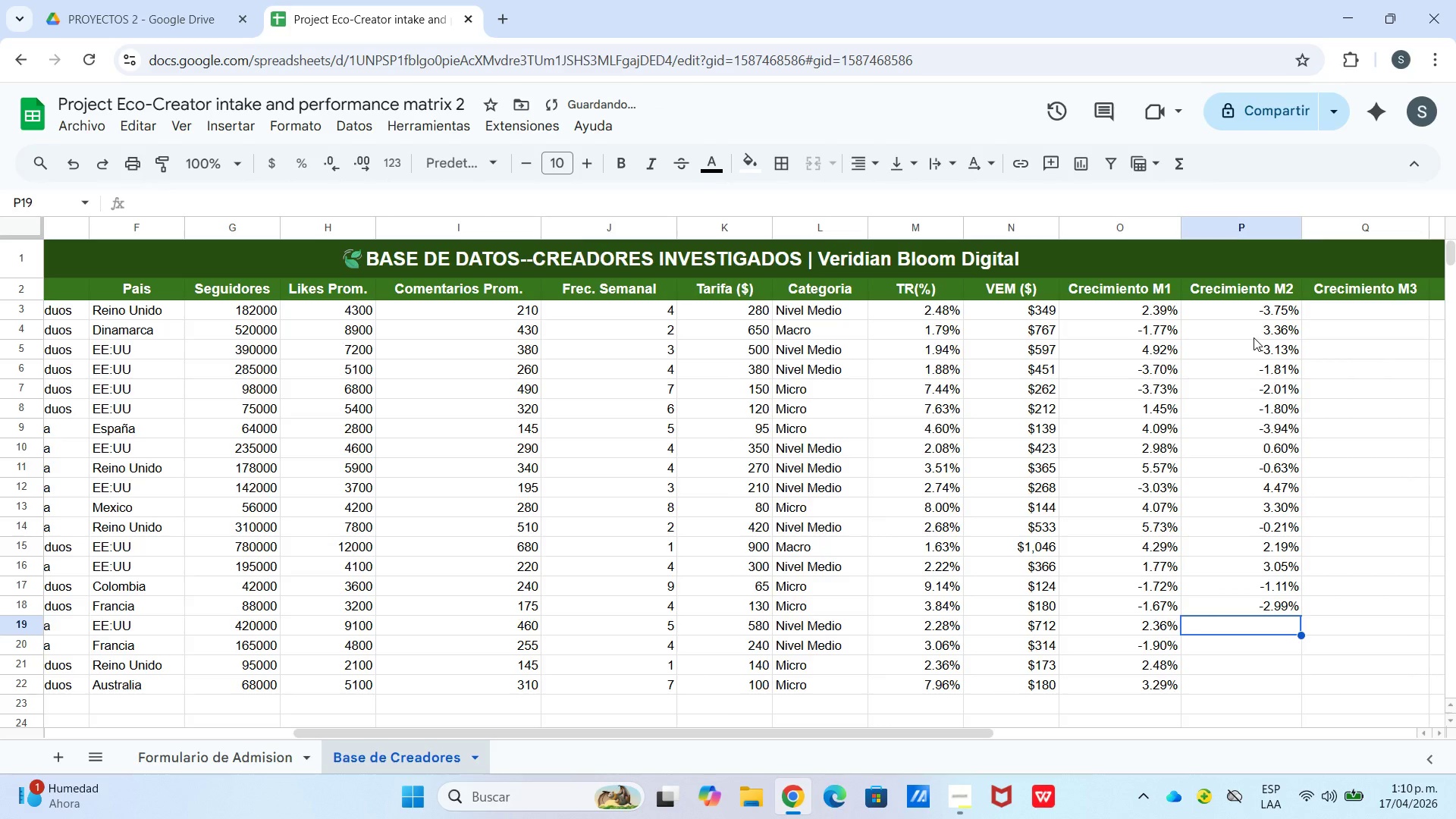 
 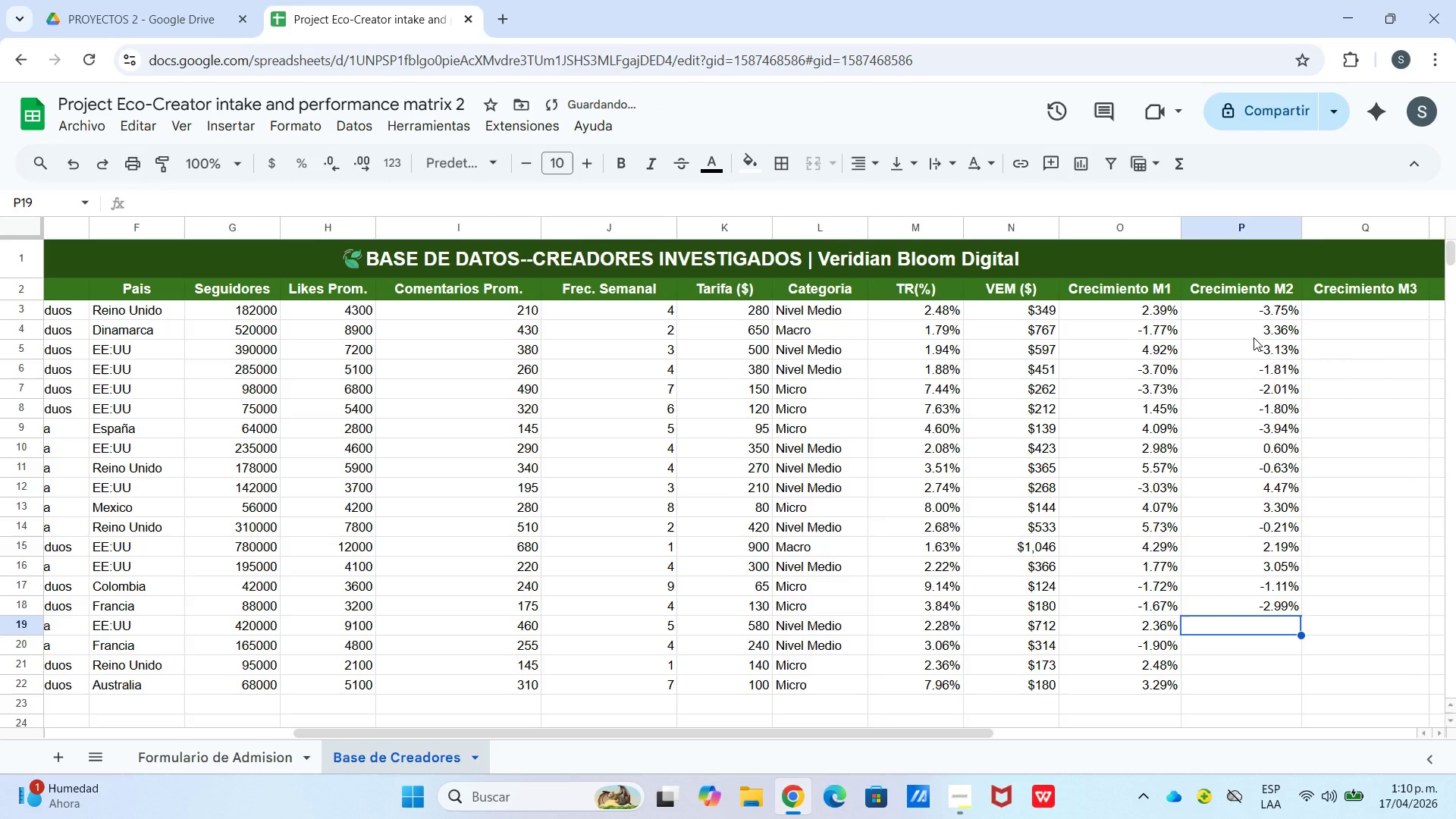 
key(Enter)
 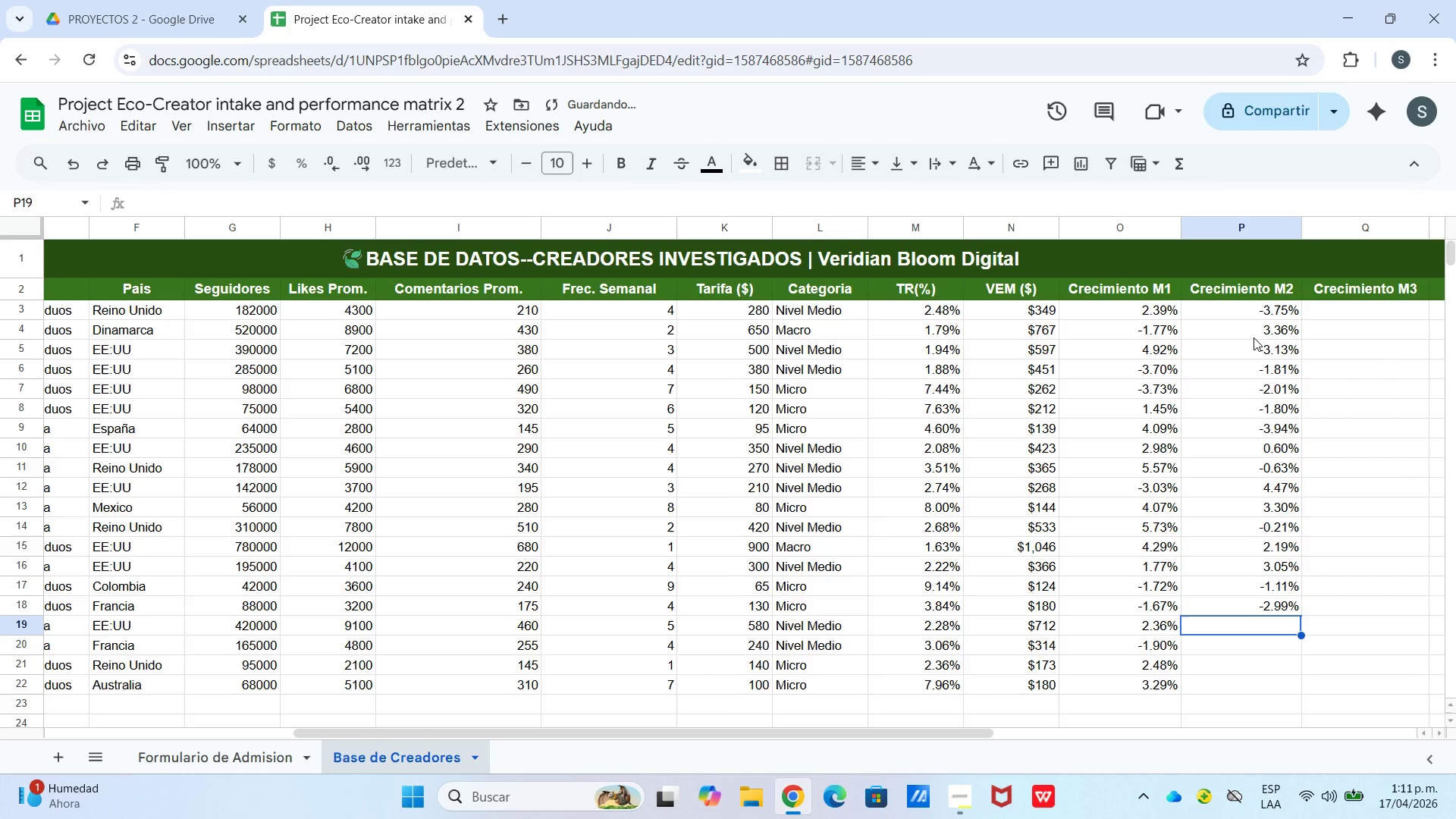 
type(-0.35%)
 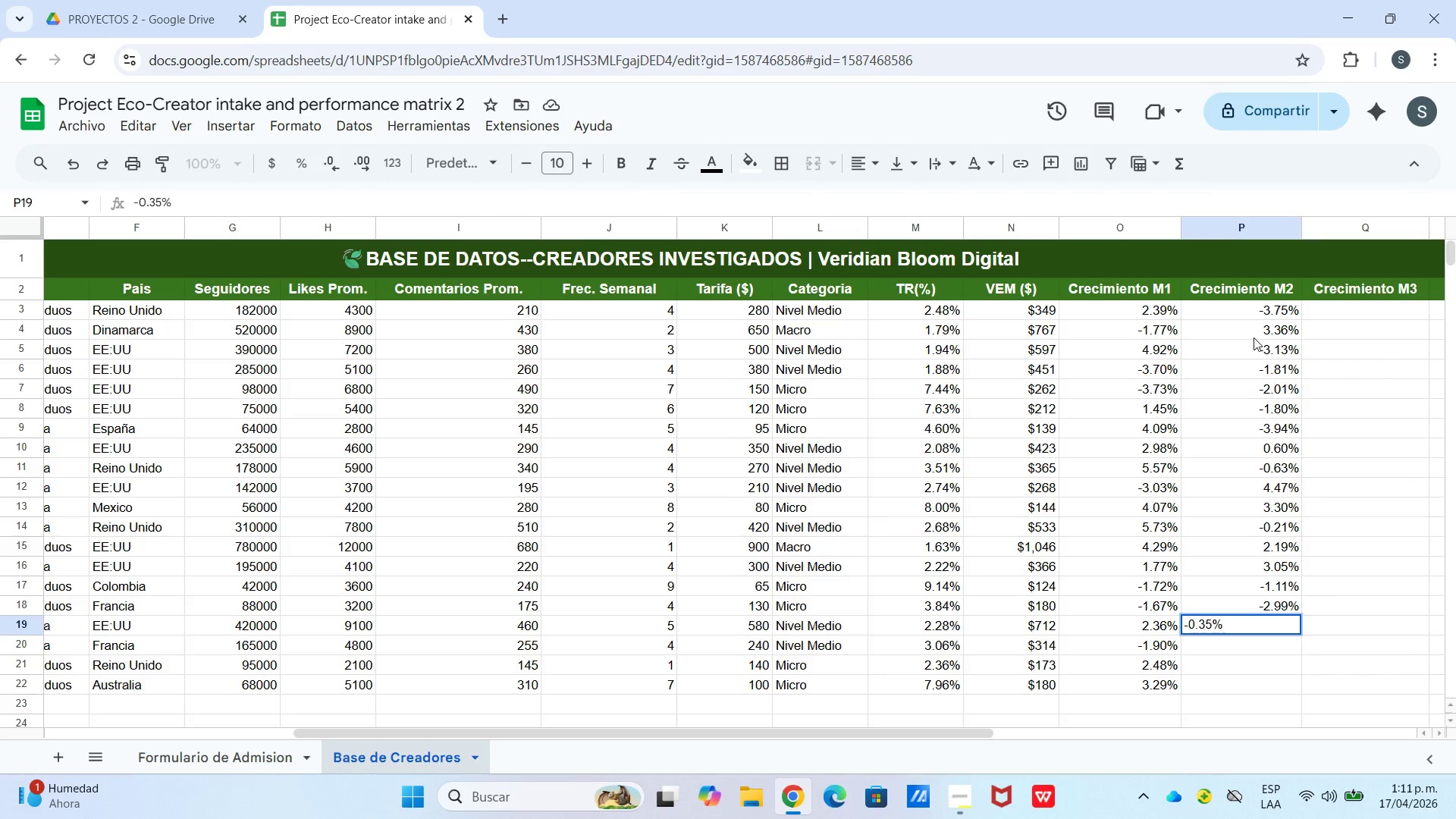 
key(Enter)
 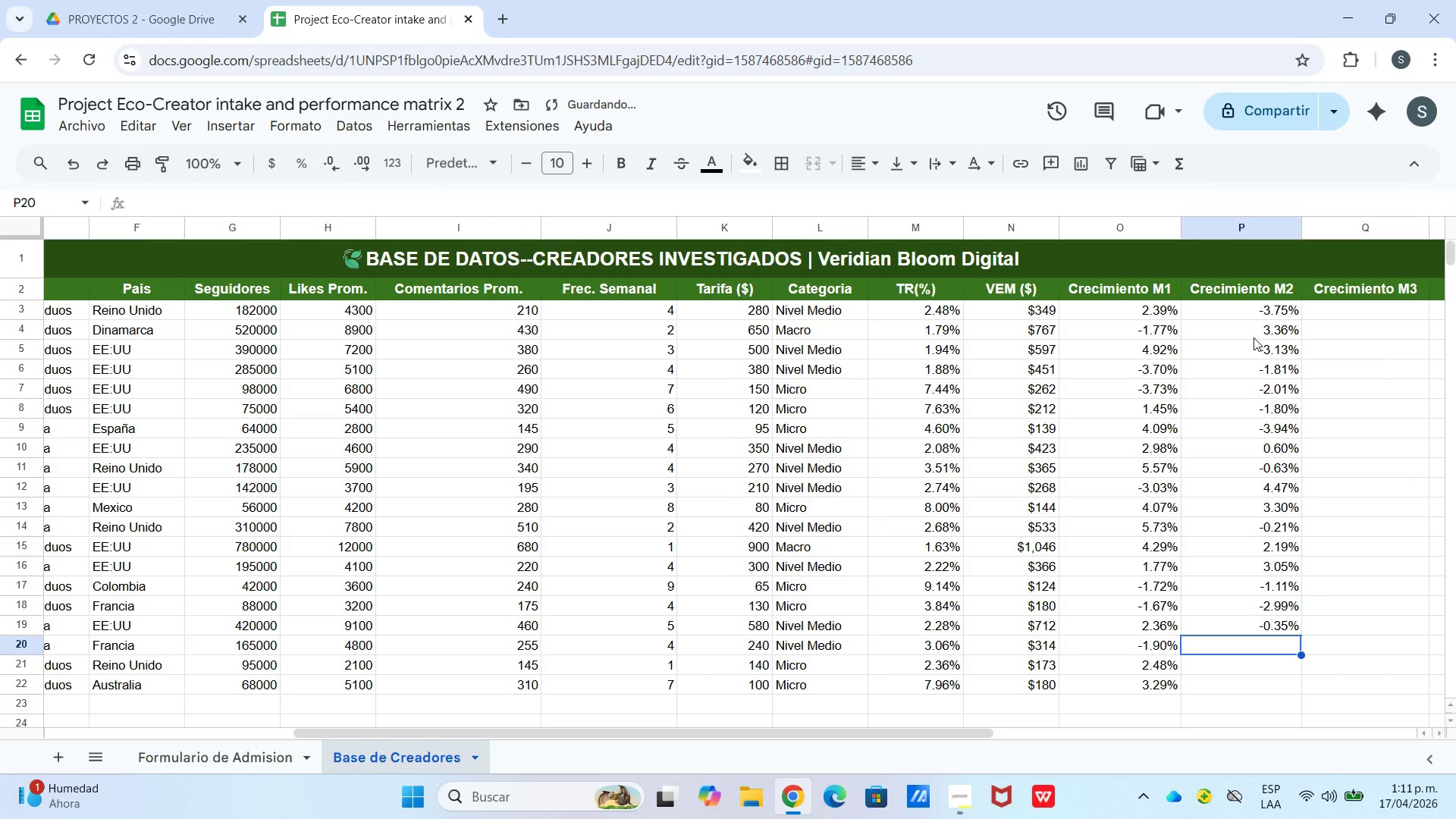 
type(-1.33%)
 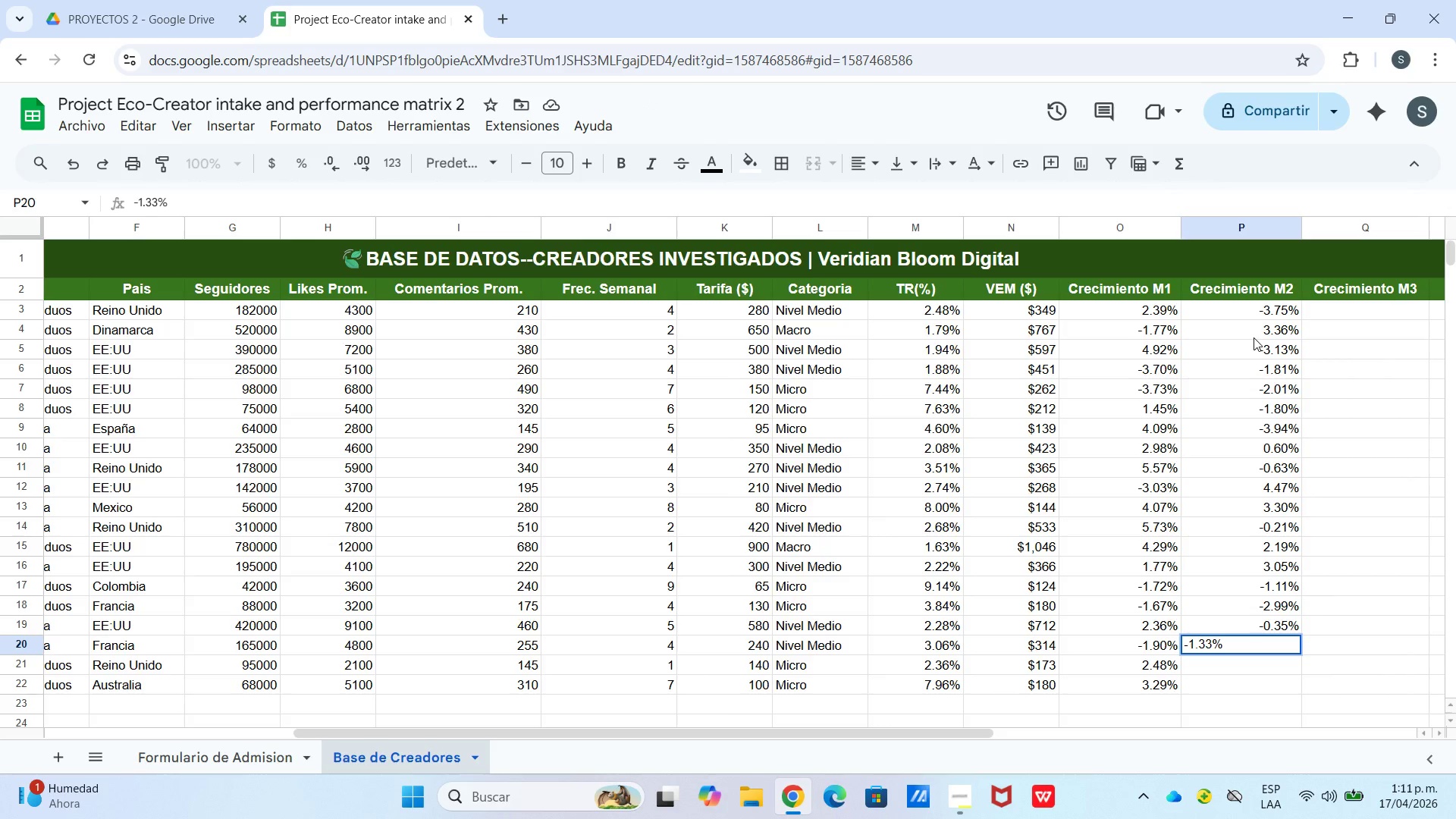 
key(Enter)
 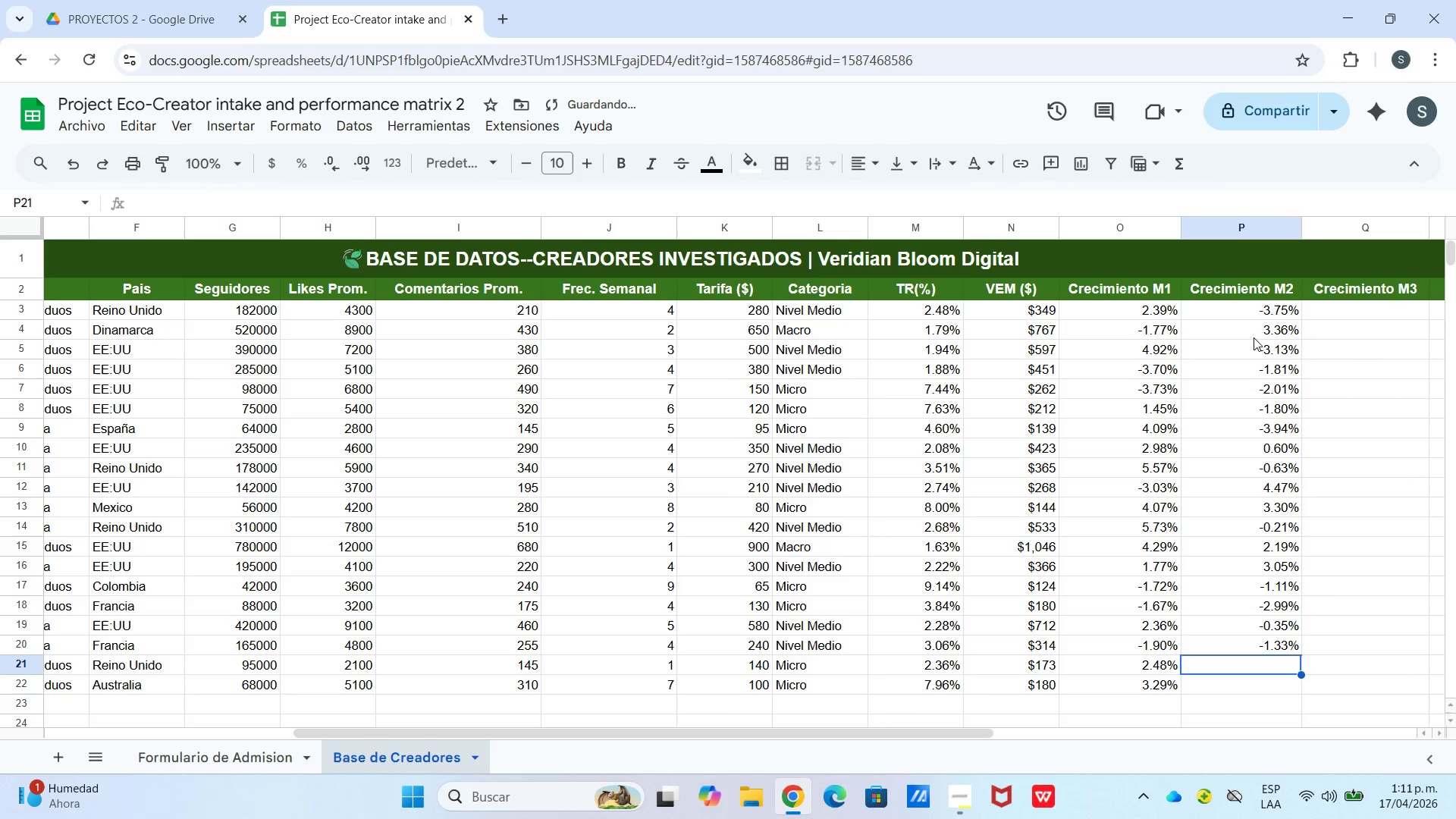 
type(2.09%)
 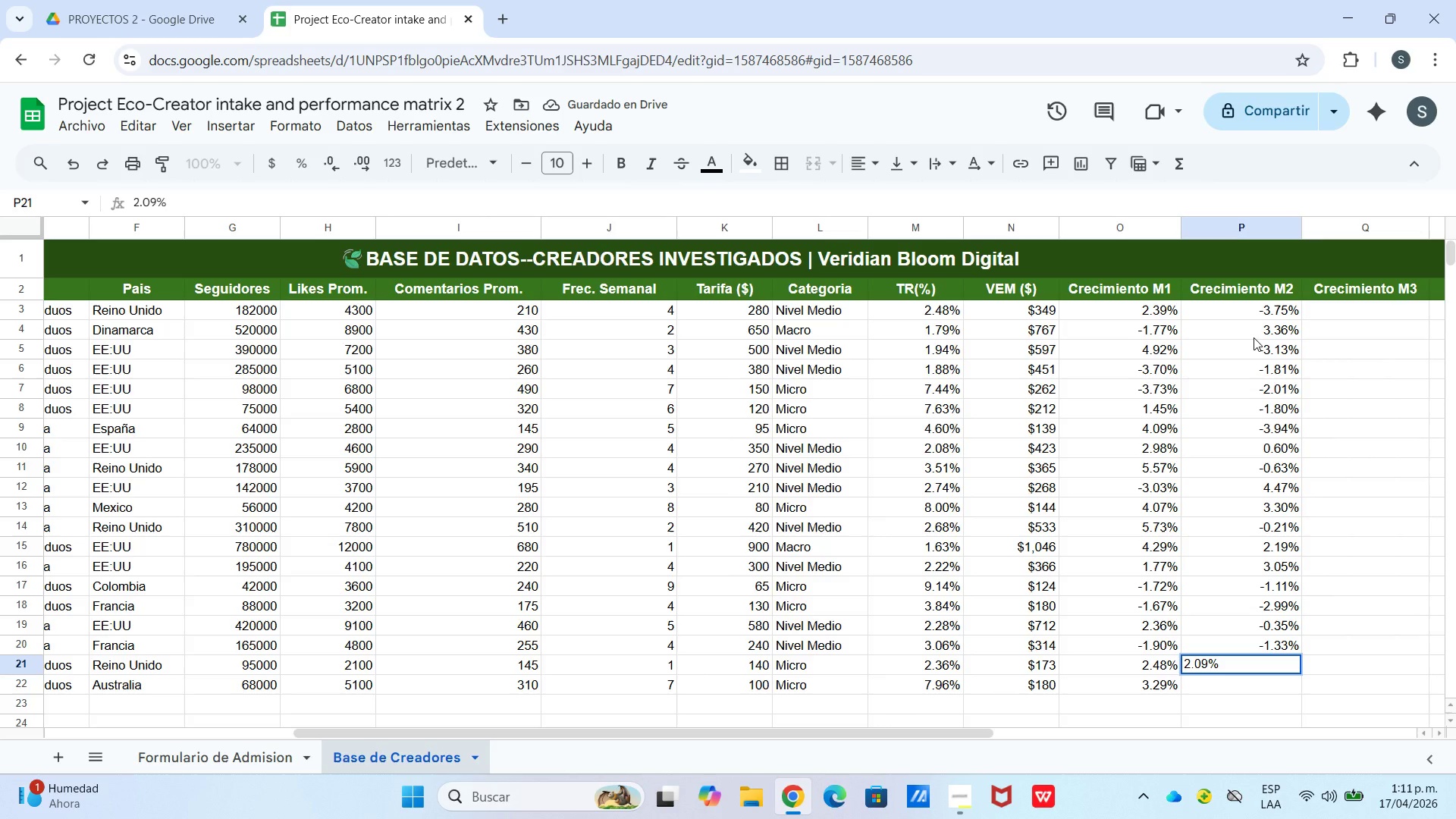 
key(Enter)
 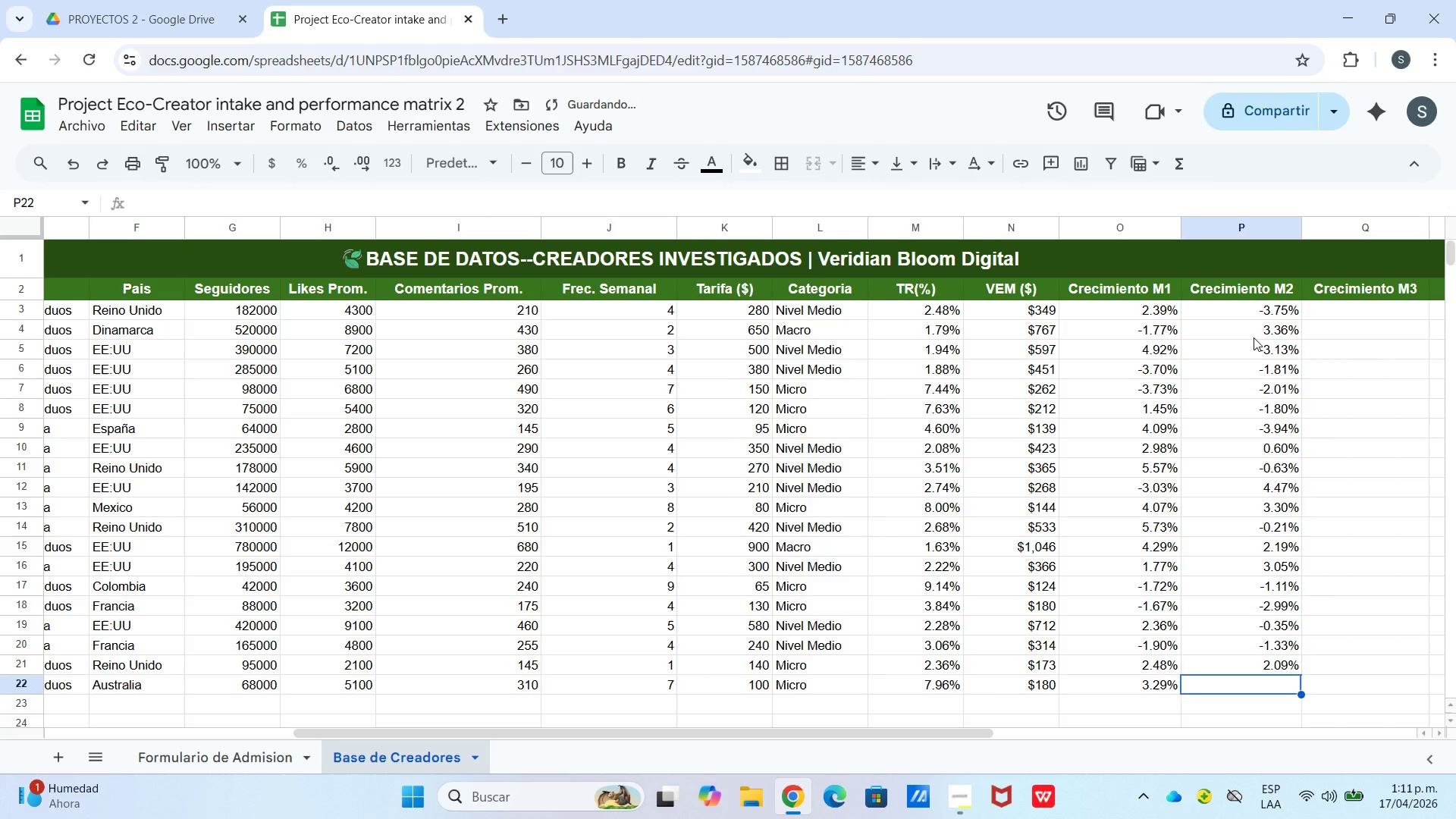 
type(-2.37%)
 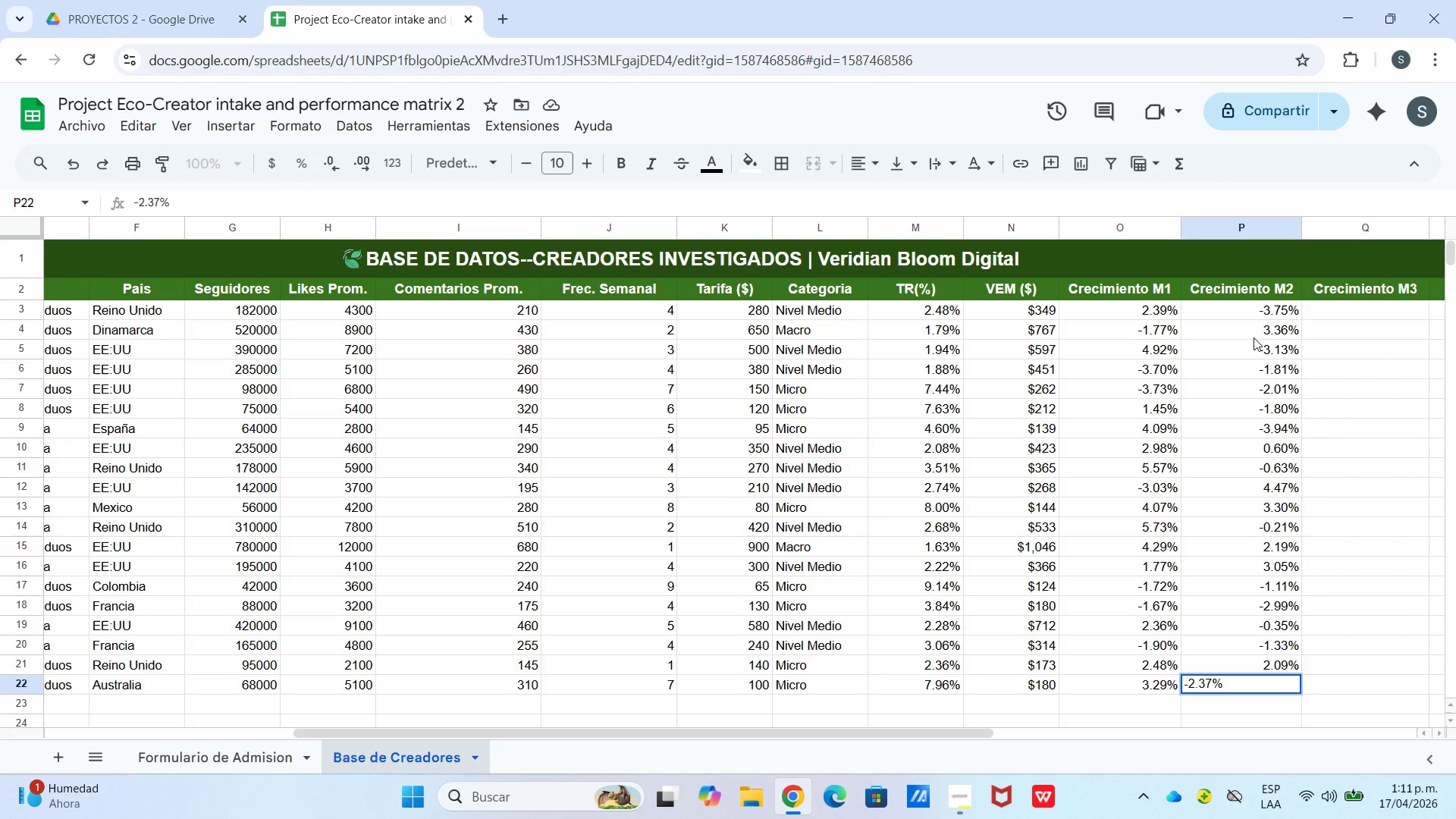 
key(Enter)
 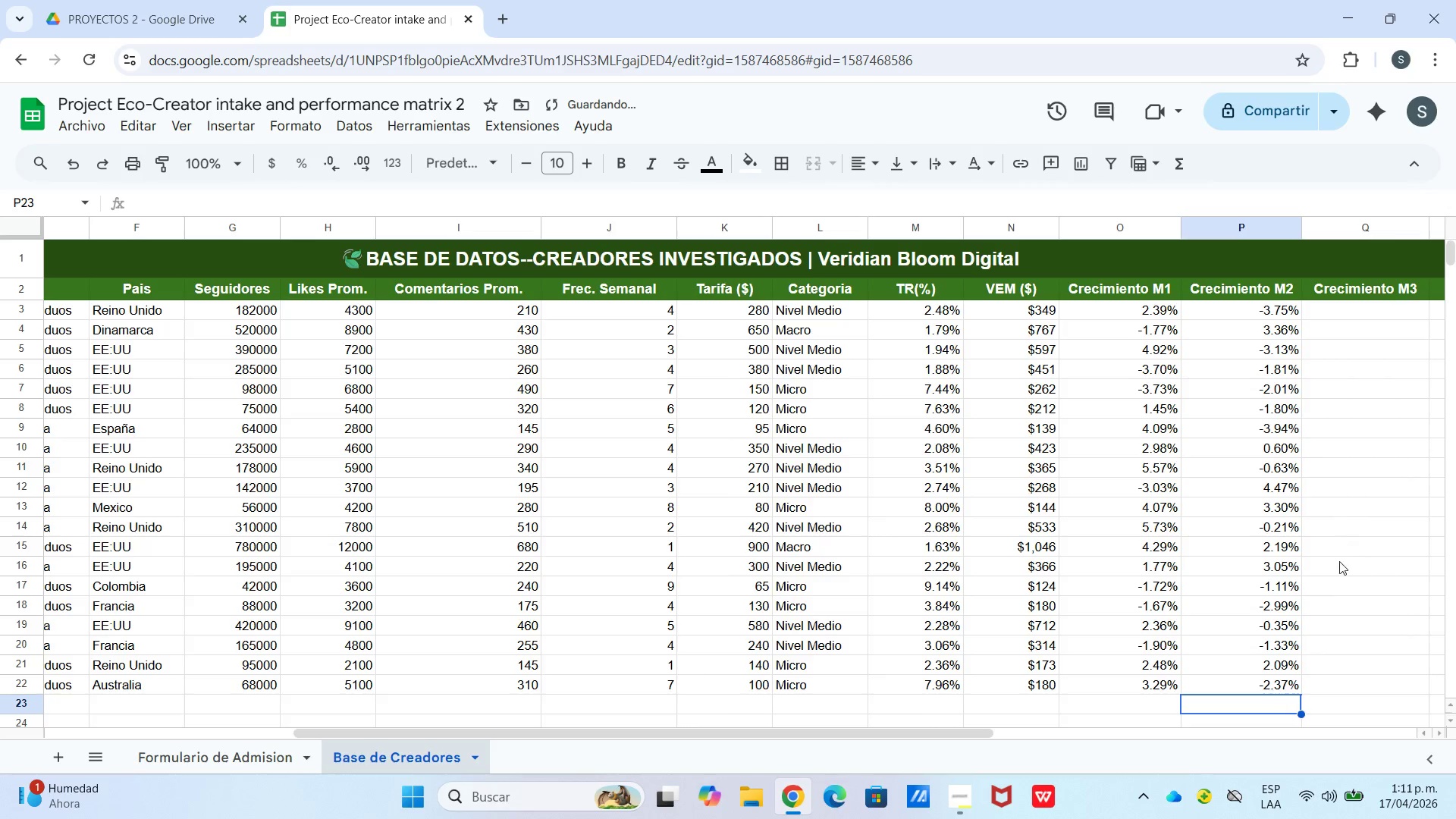 
double_click([1370, 313])
 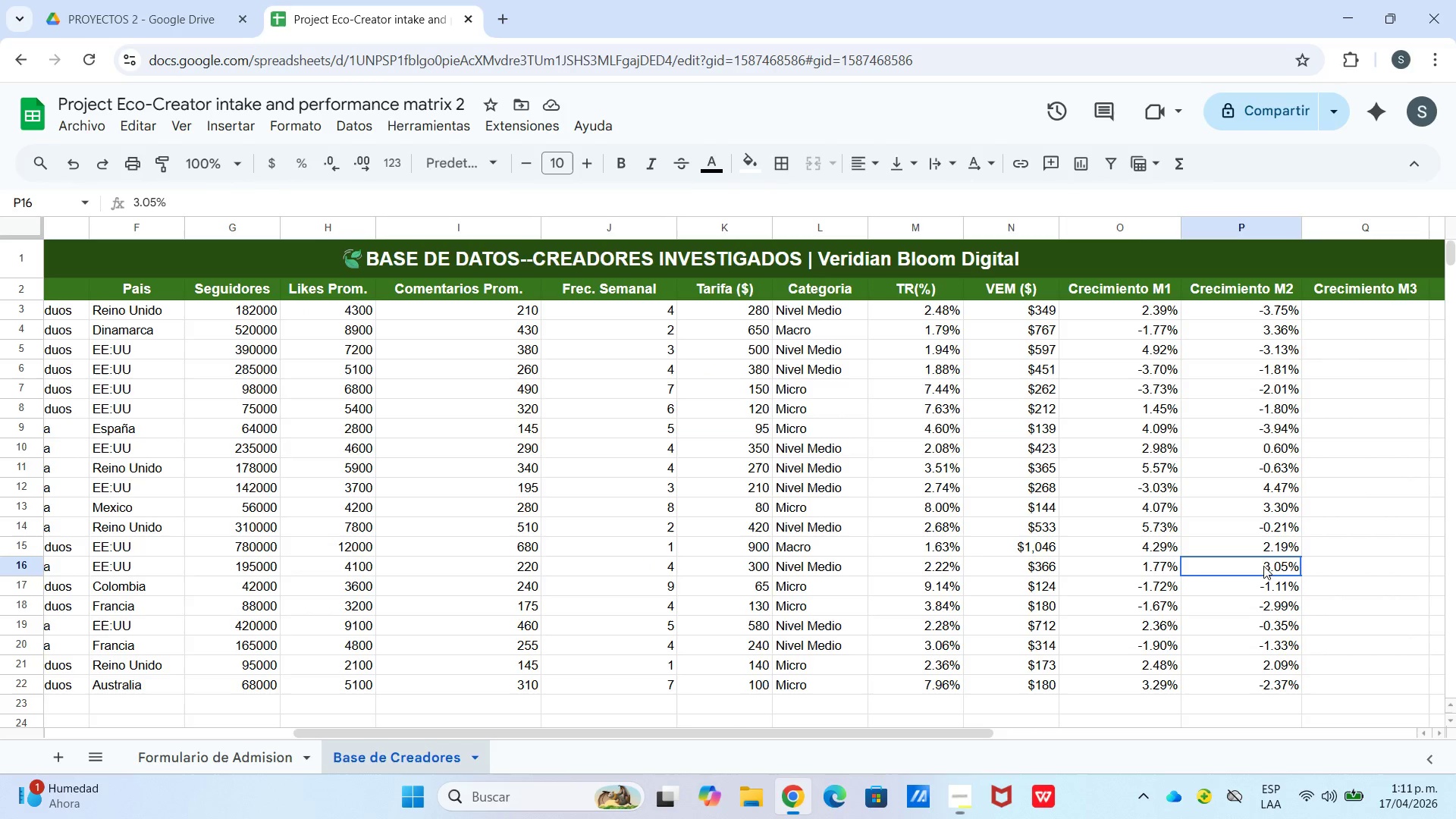 
scroll: coordinate [1342, 397], scroll_direction: up, amount: 1.0
 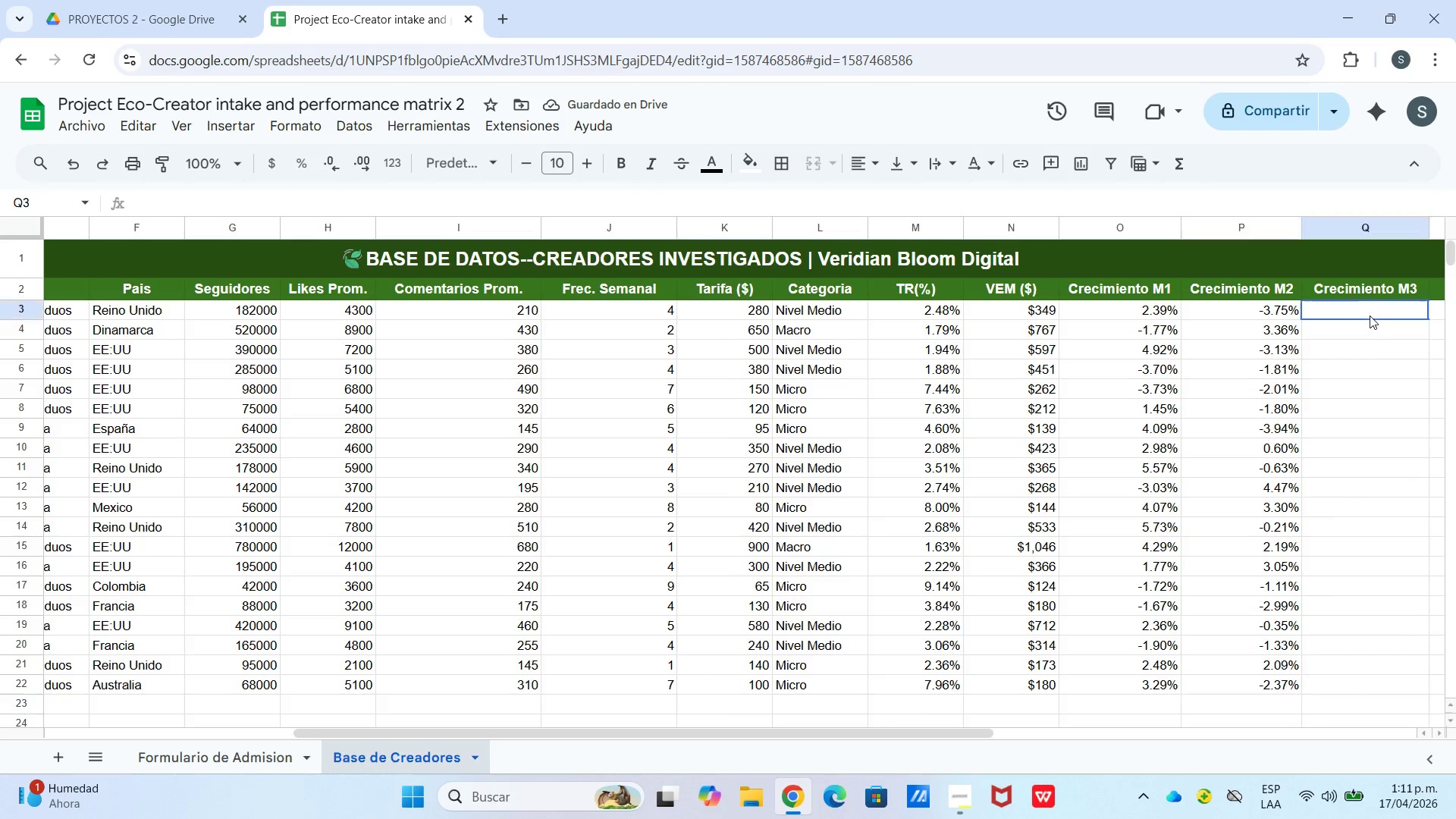 
double_click([1345, 318])
 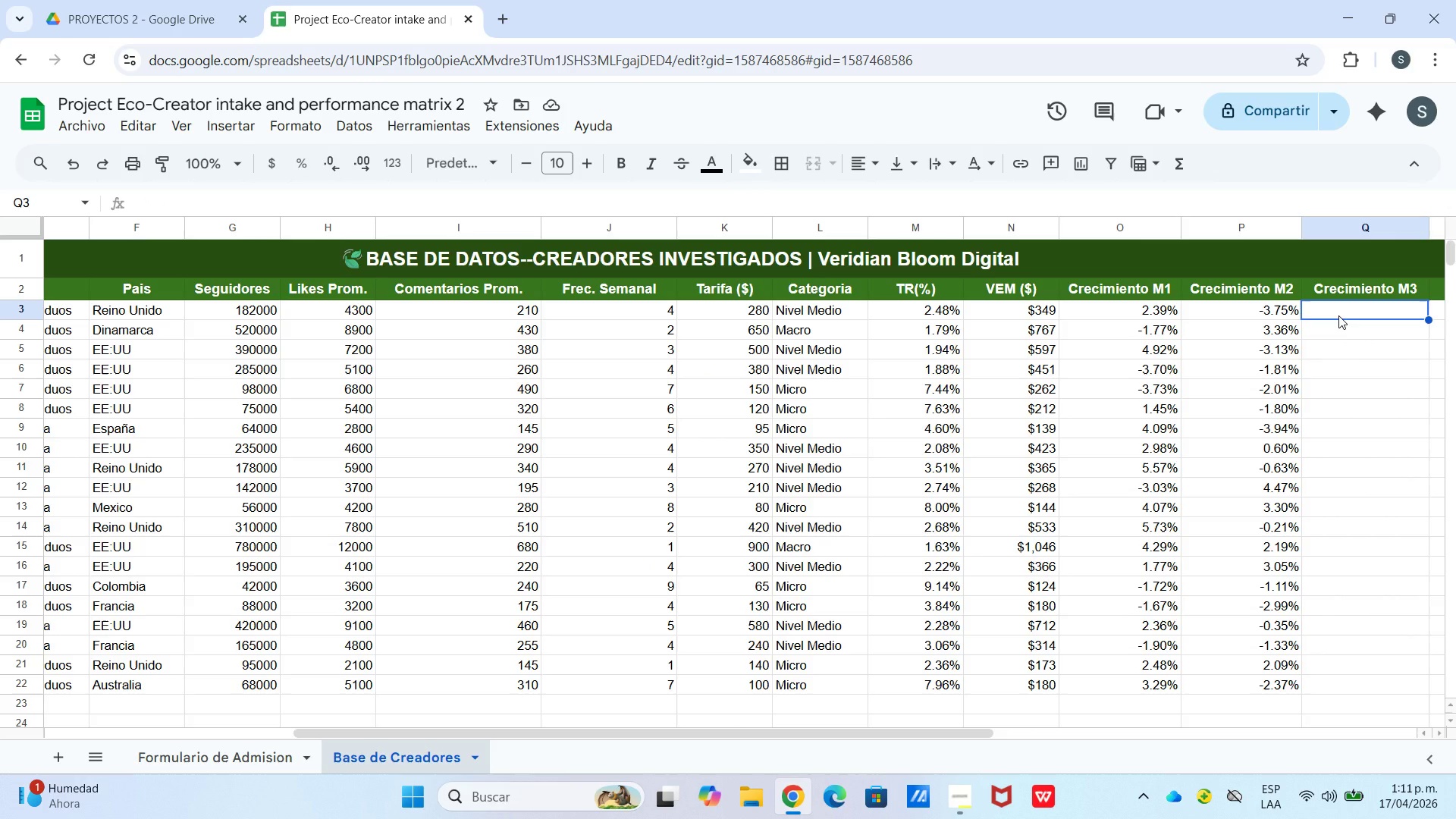 
double_click([1341, 314])
 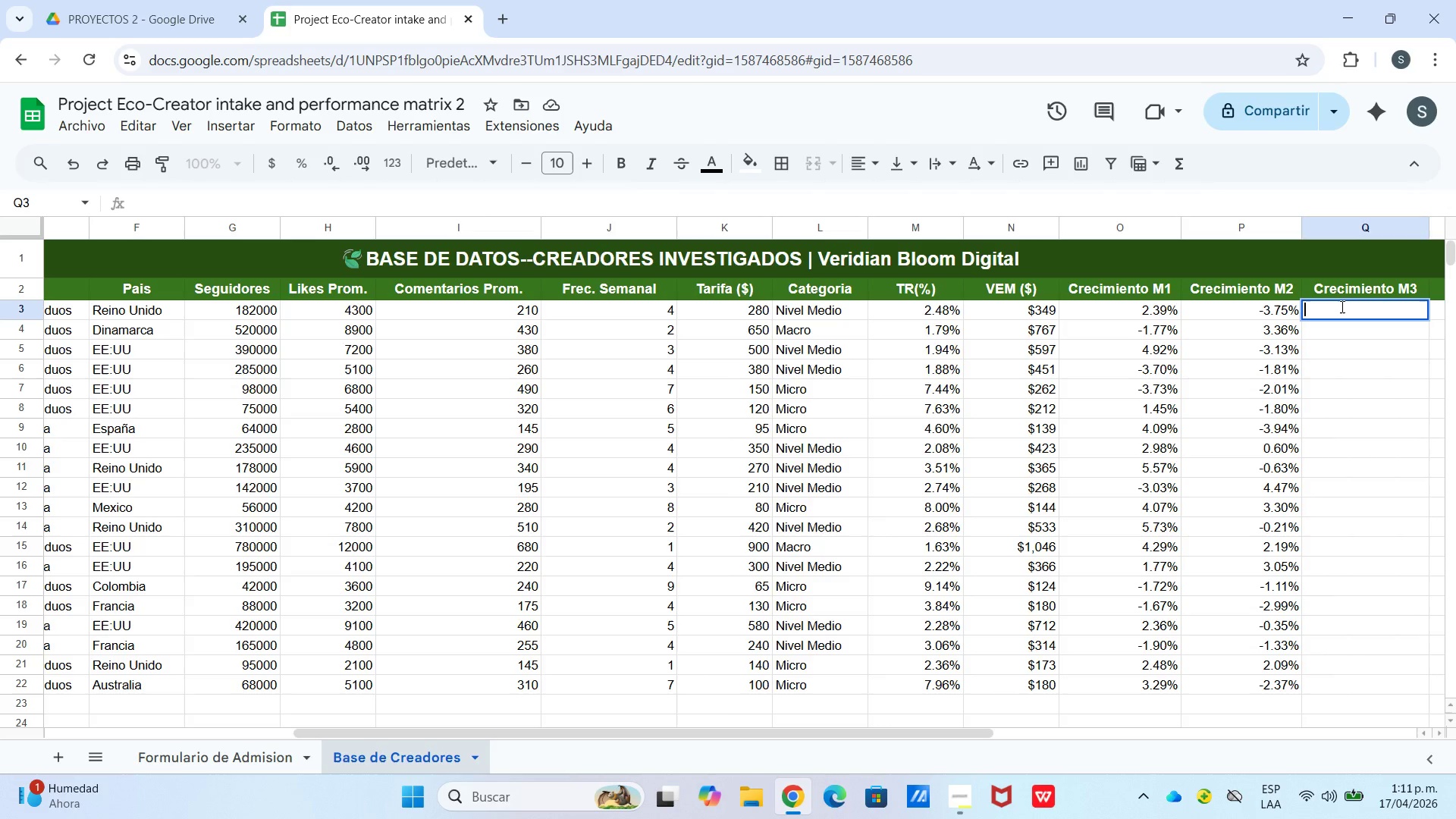 
type(-1.25%)
 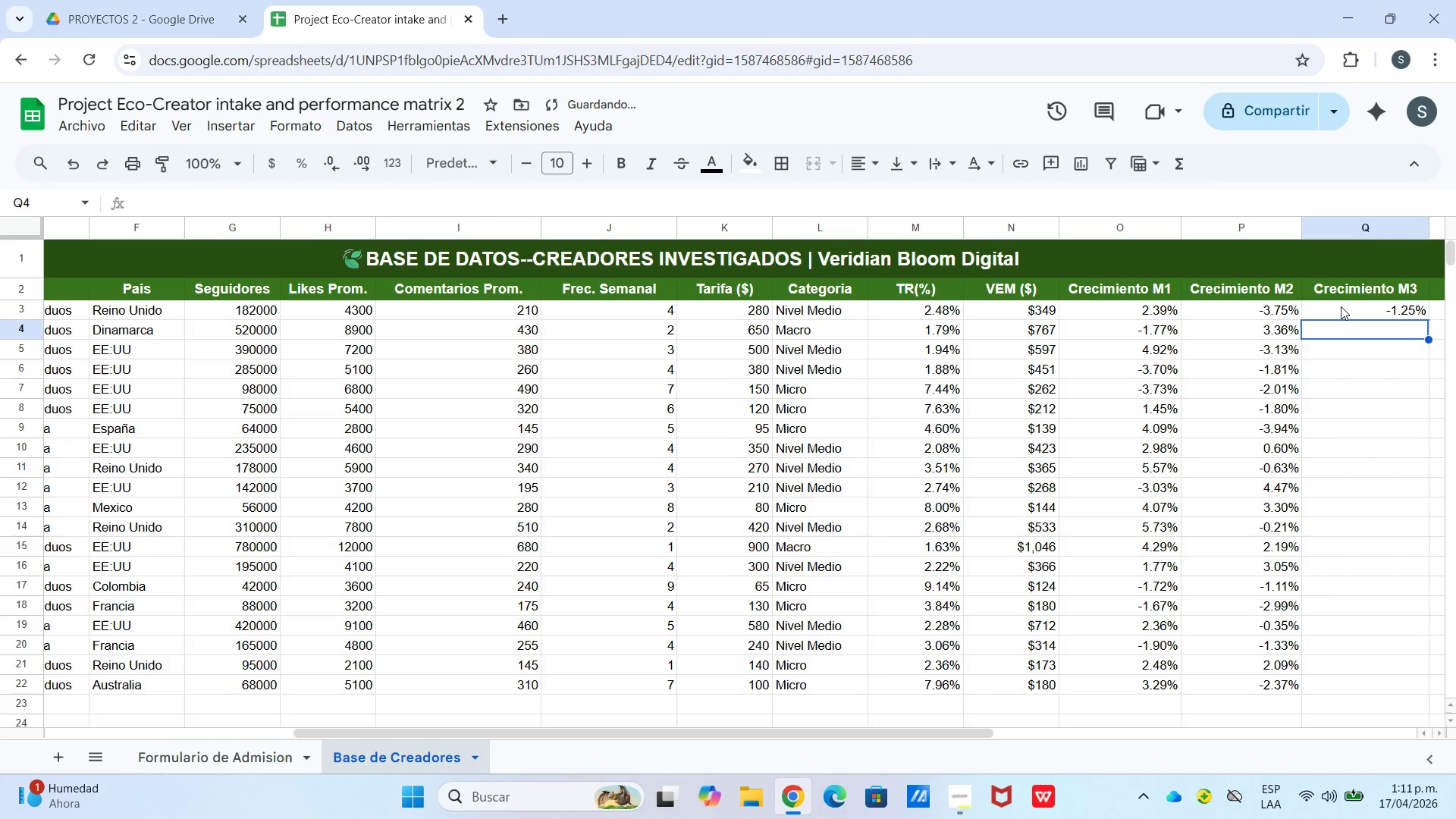 
 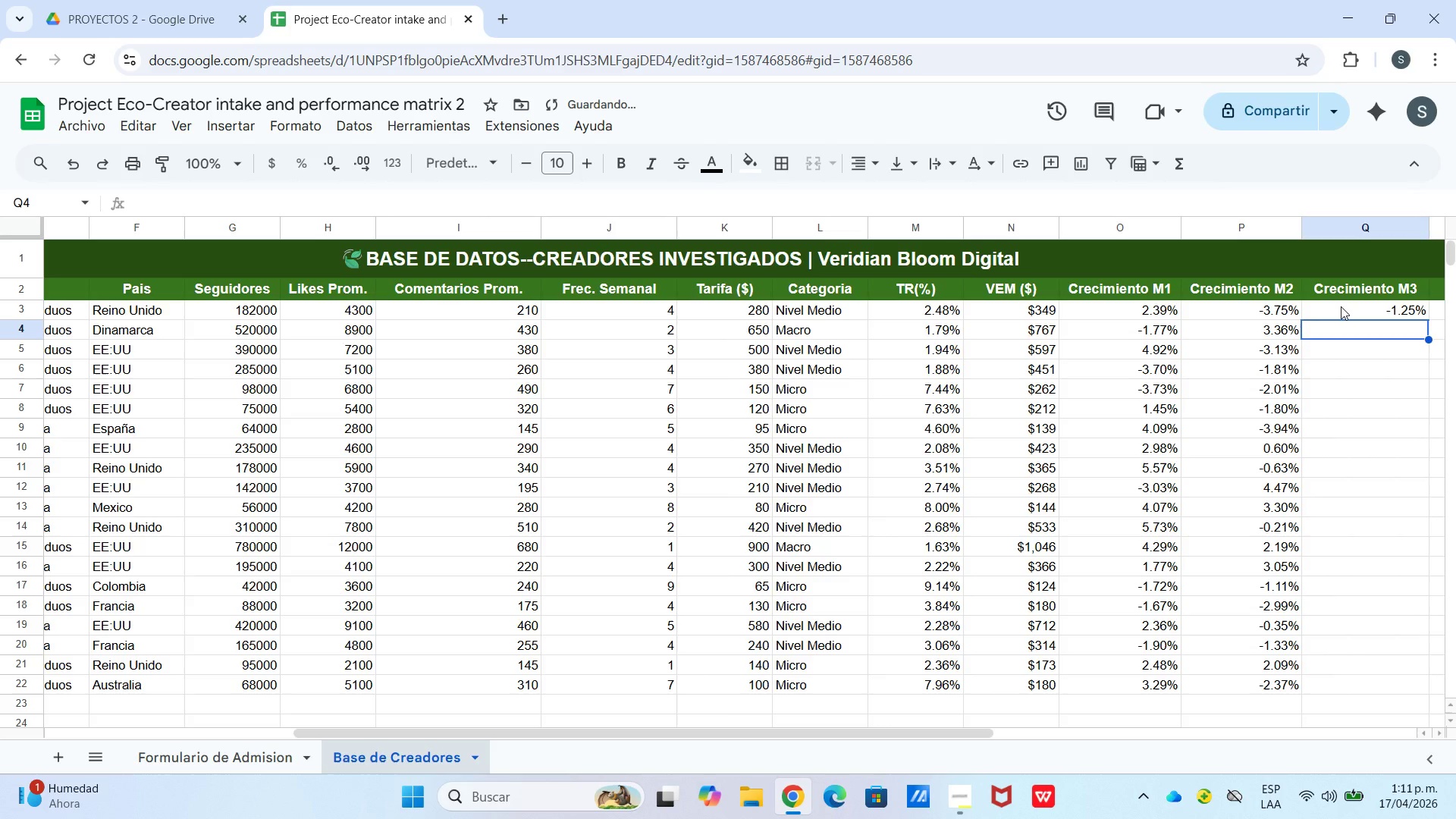 
key(Enter)
 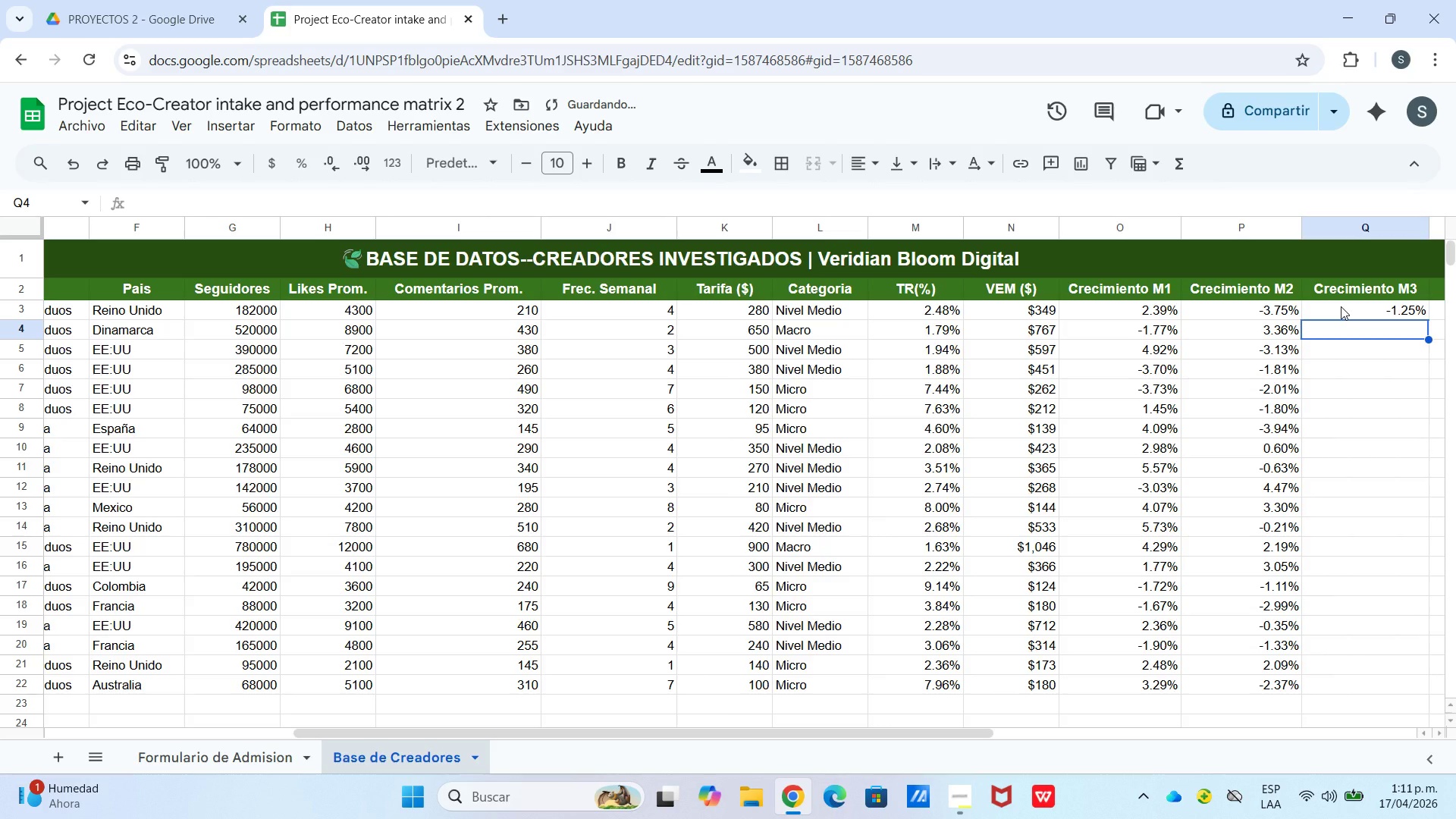 
type(2.77%)
 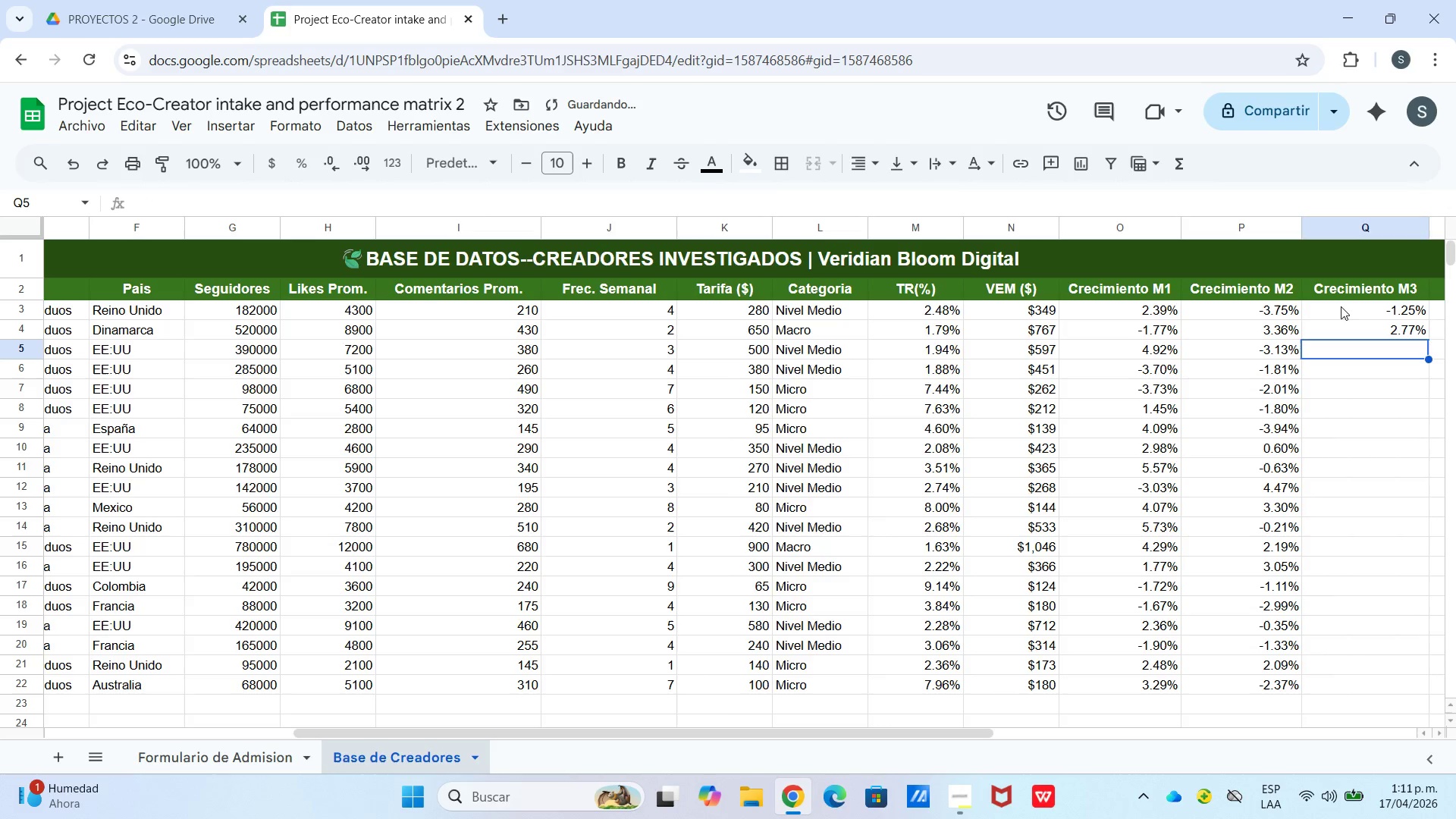 
 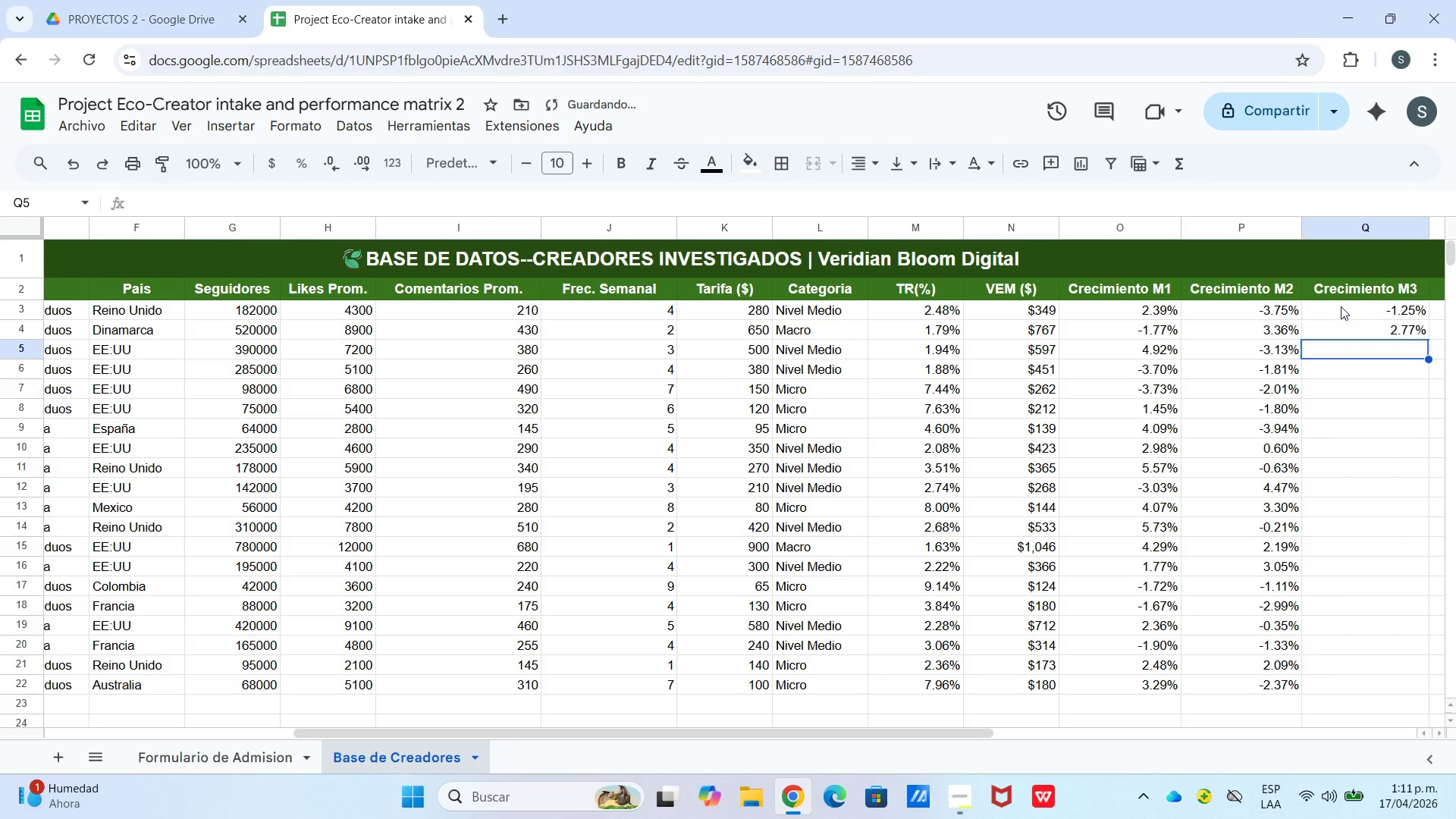 
key(Enter)
 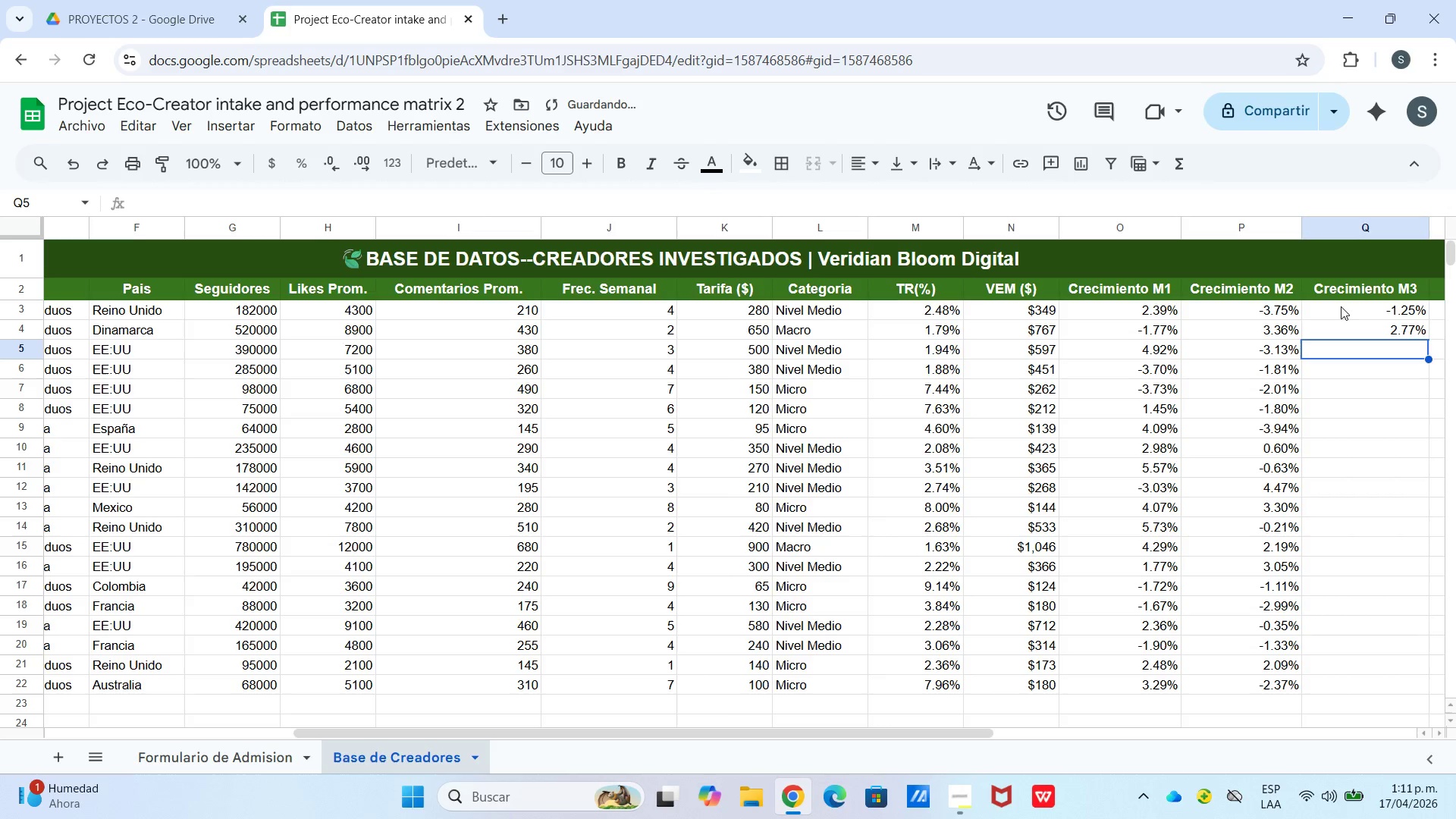 
type(0.22^)
key(Backspace)
type(%)
 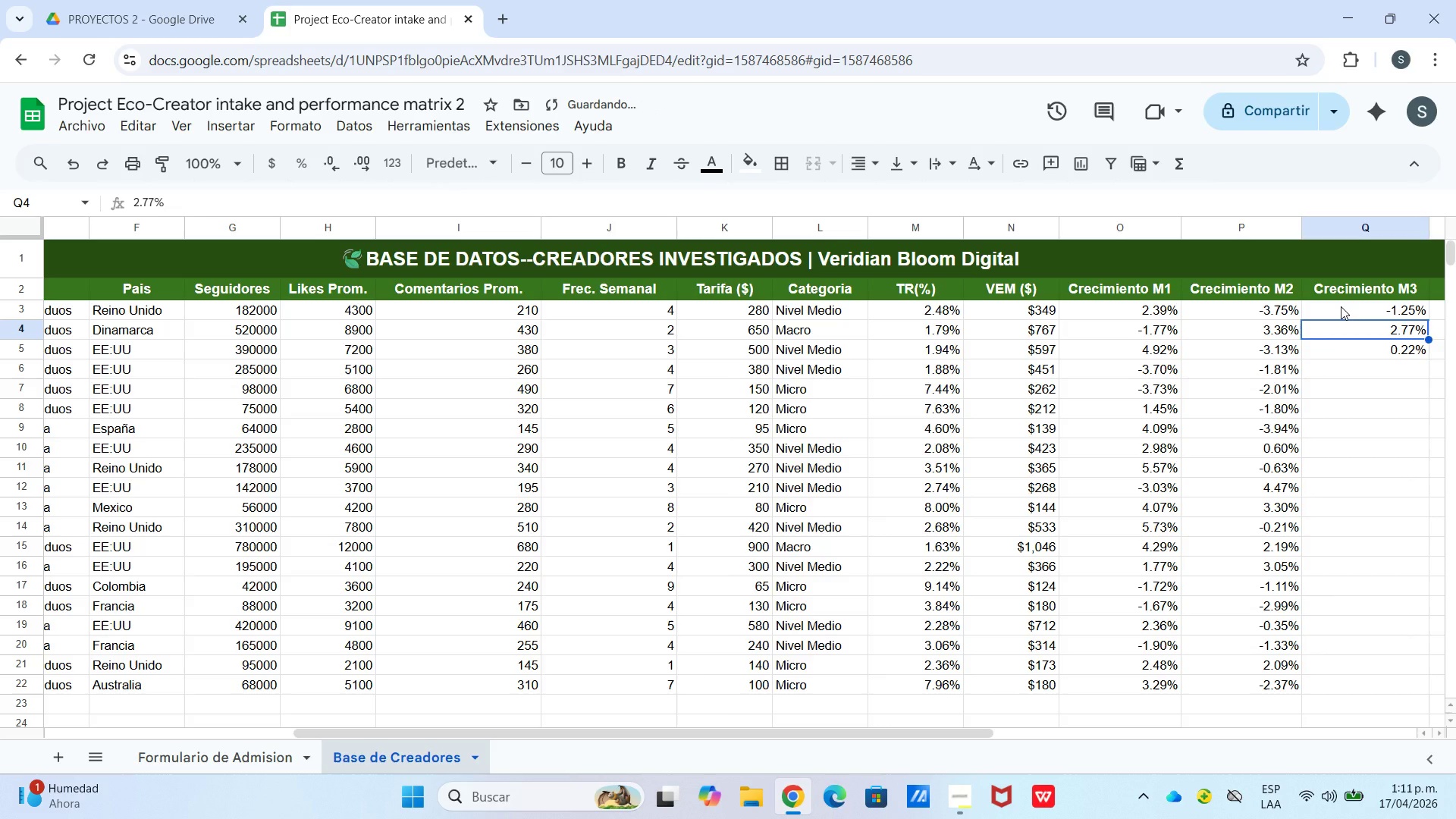 
key(Shift+Enter)
 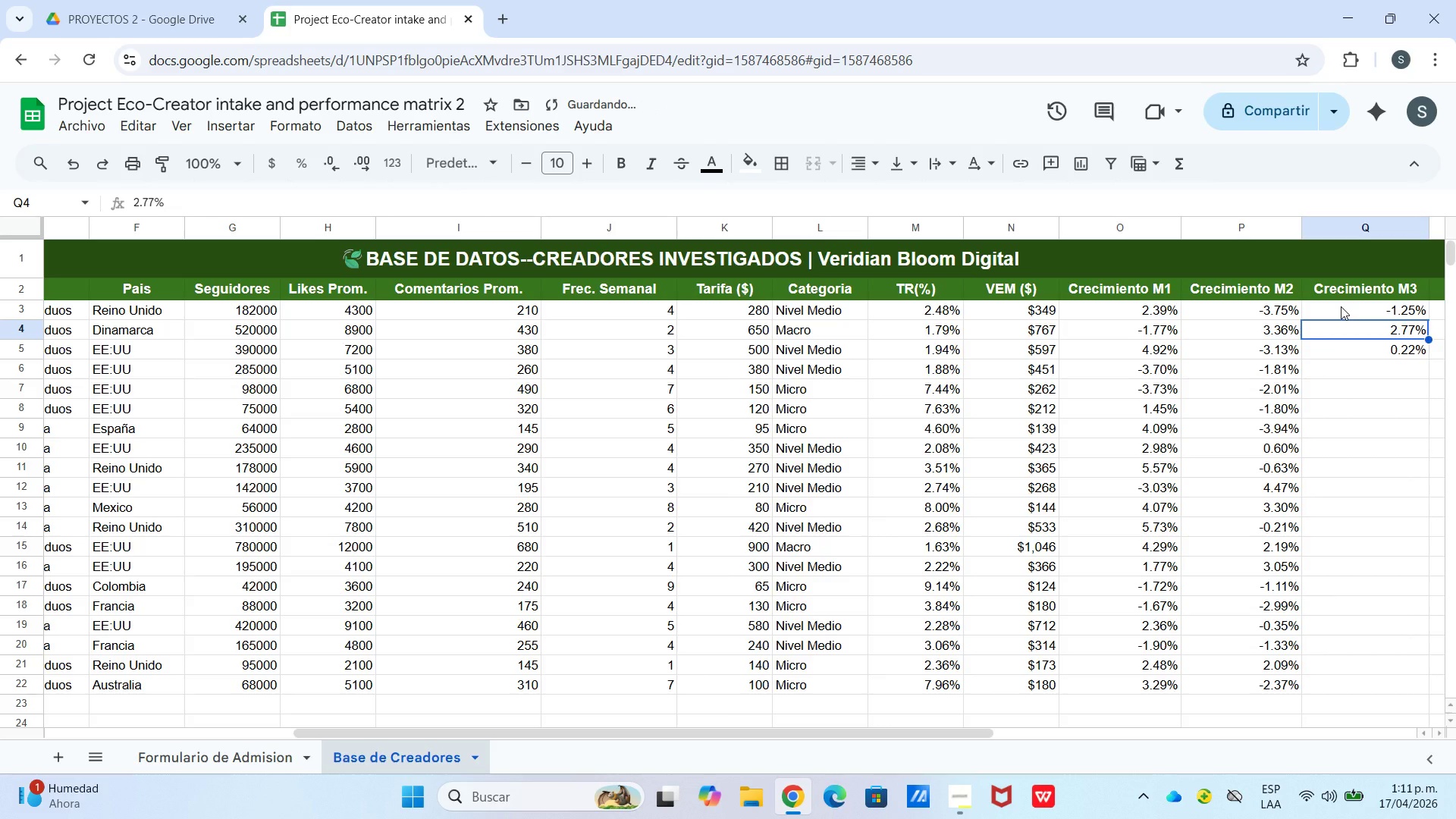 
key(Enter)
 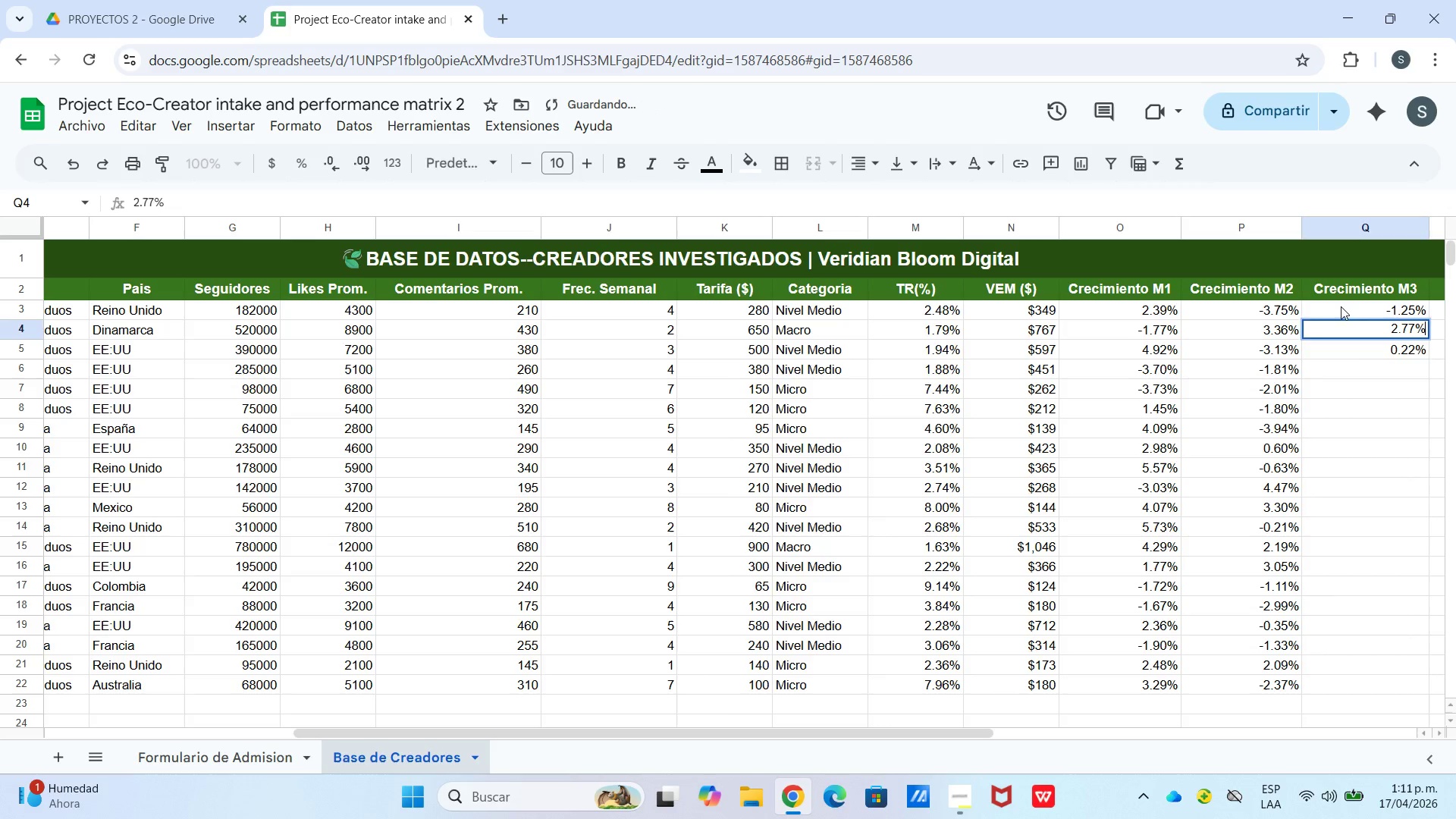 
key(Enter)
 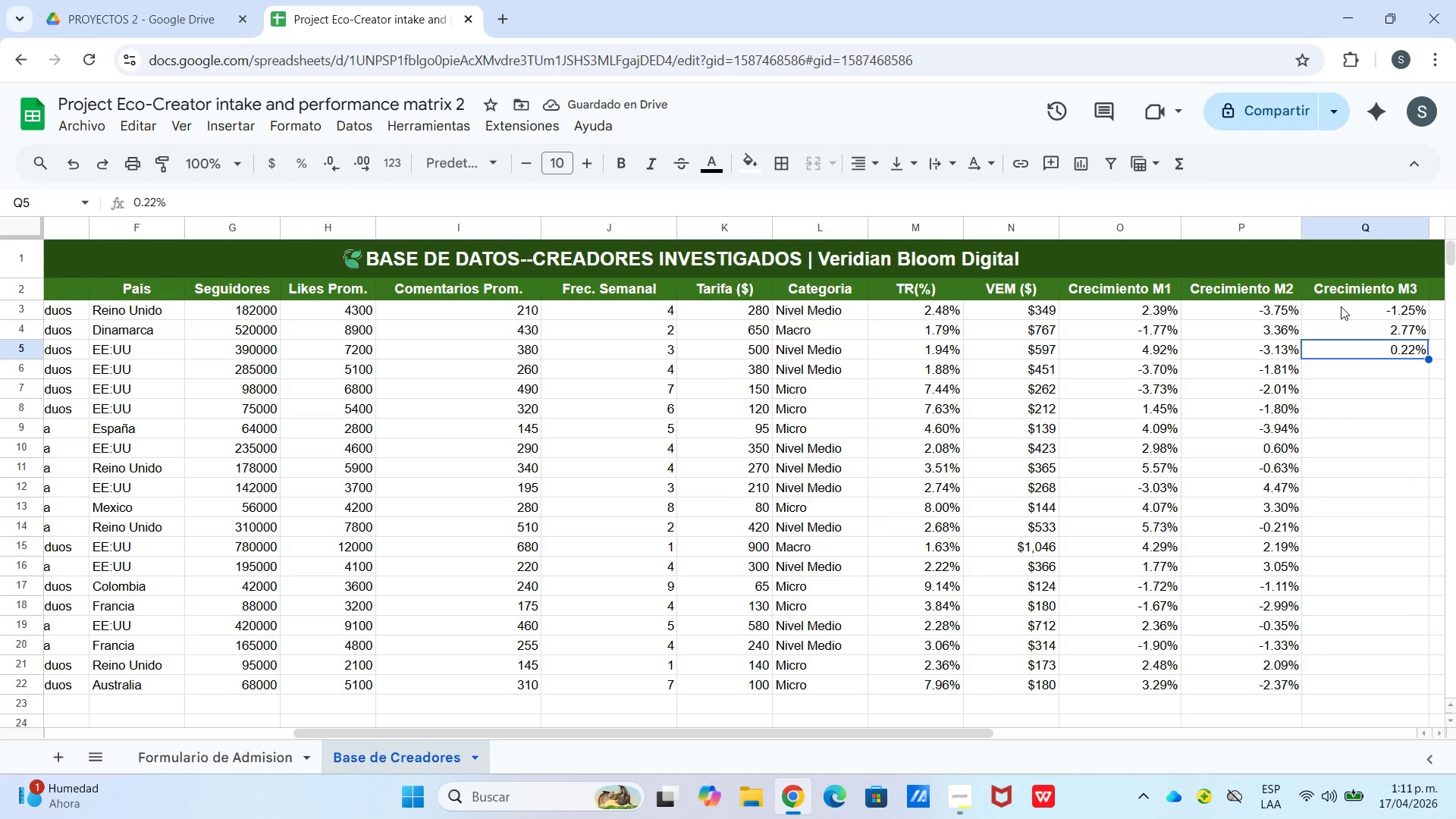 
key(Enter)
 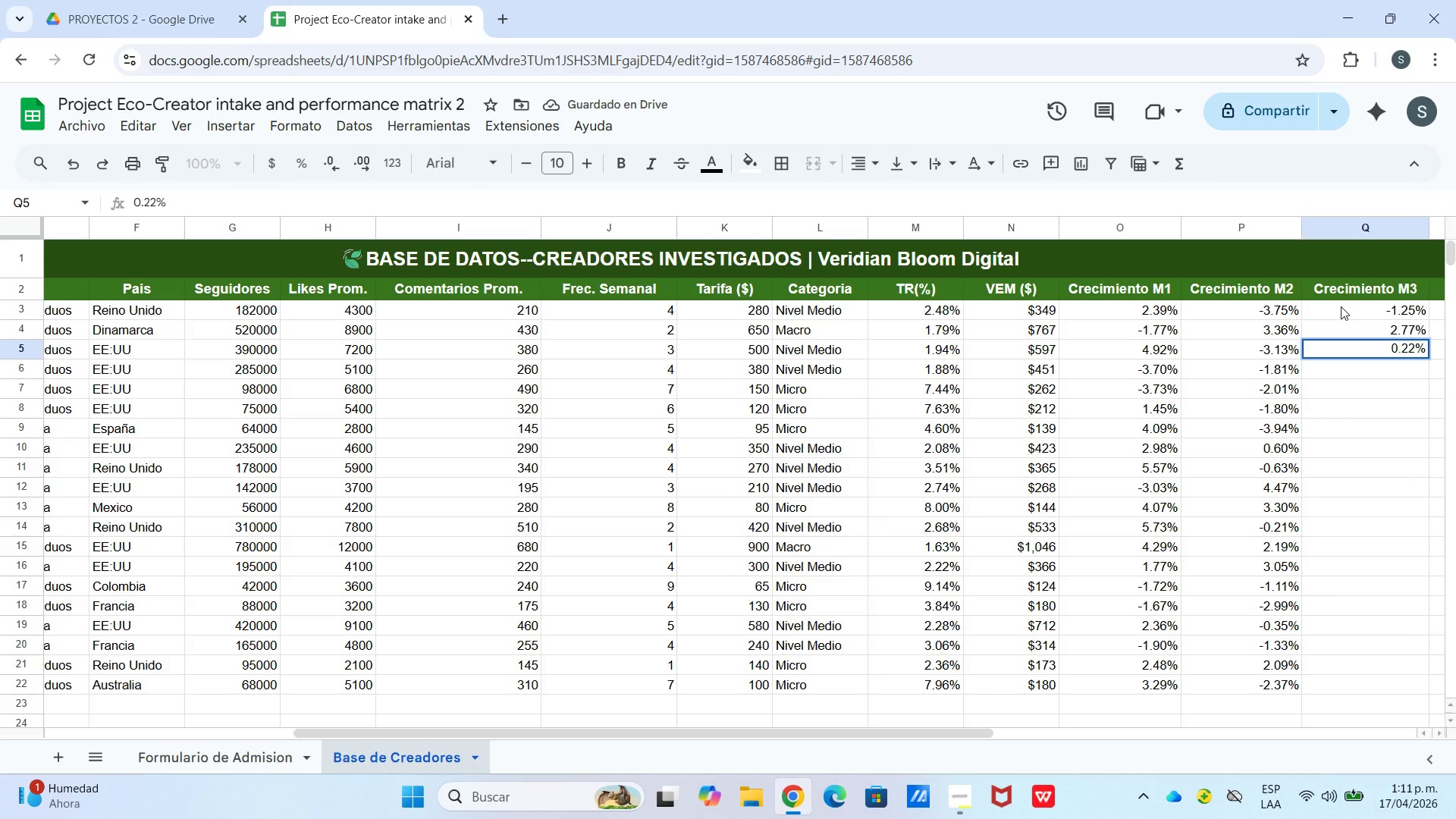 
key(Enter)
 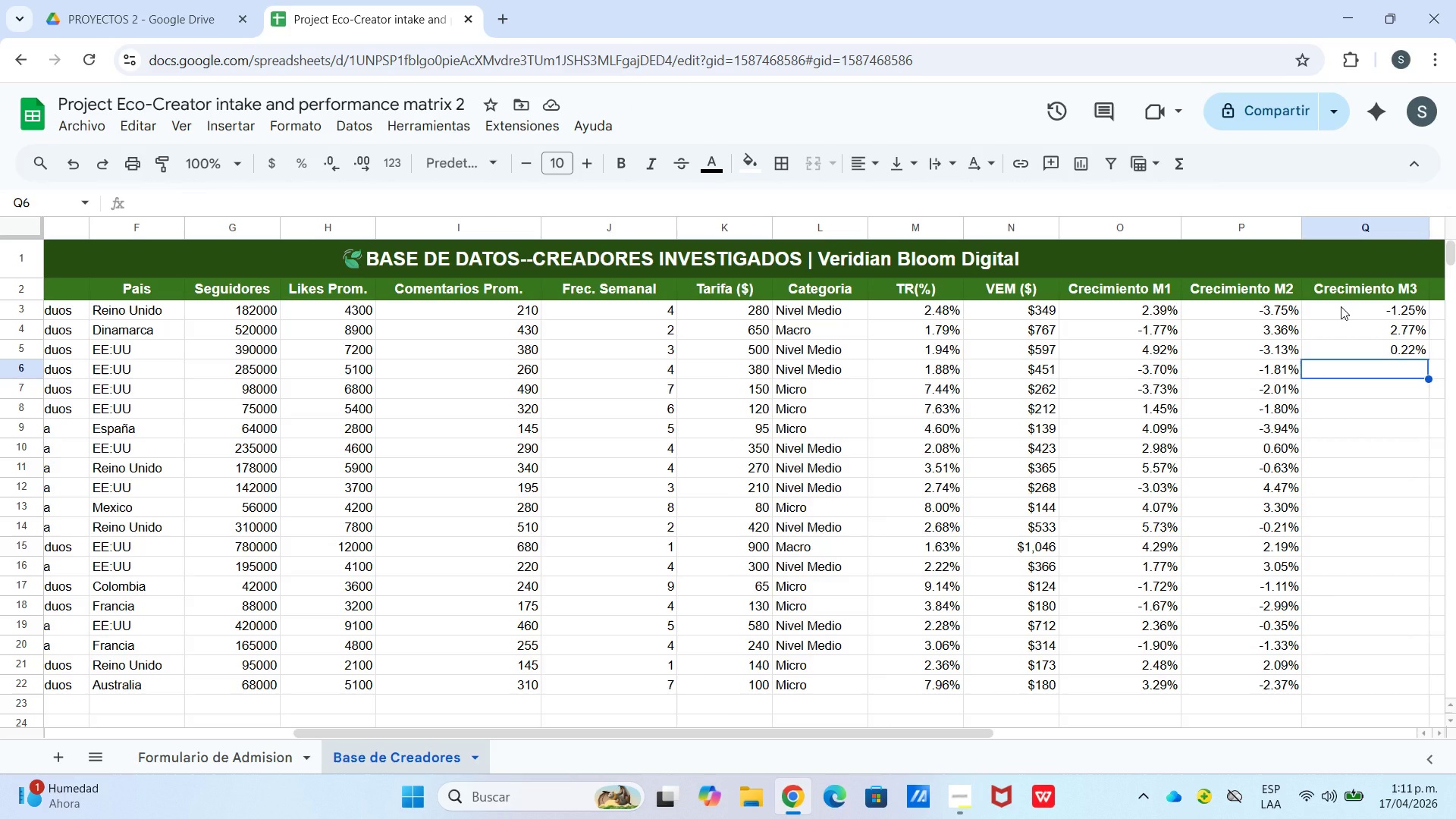 
type(1.))
key(Backspace)
type(05%)
 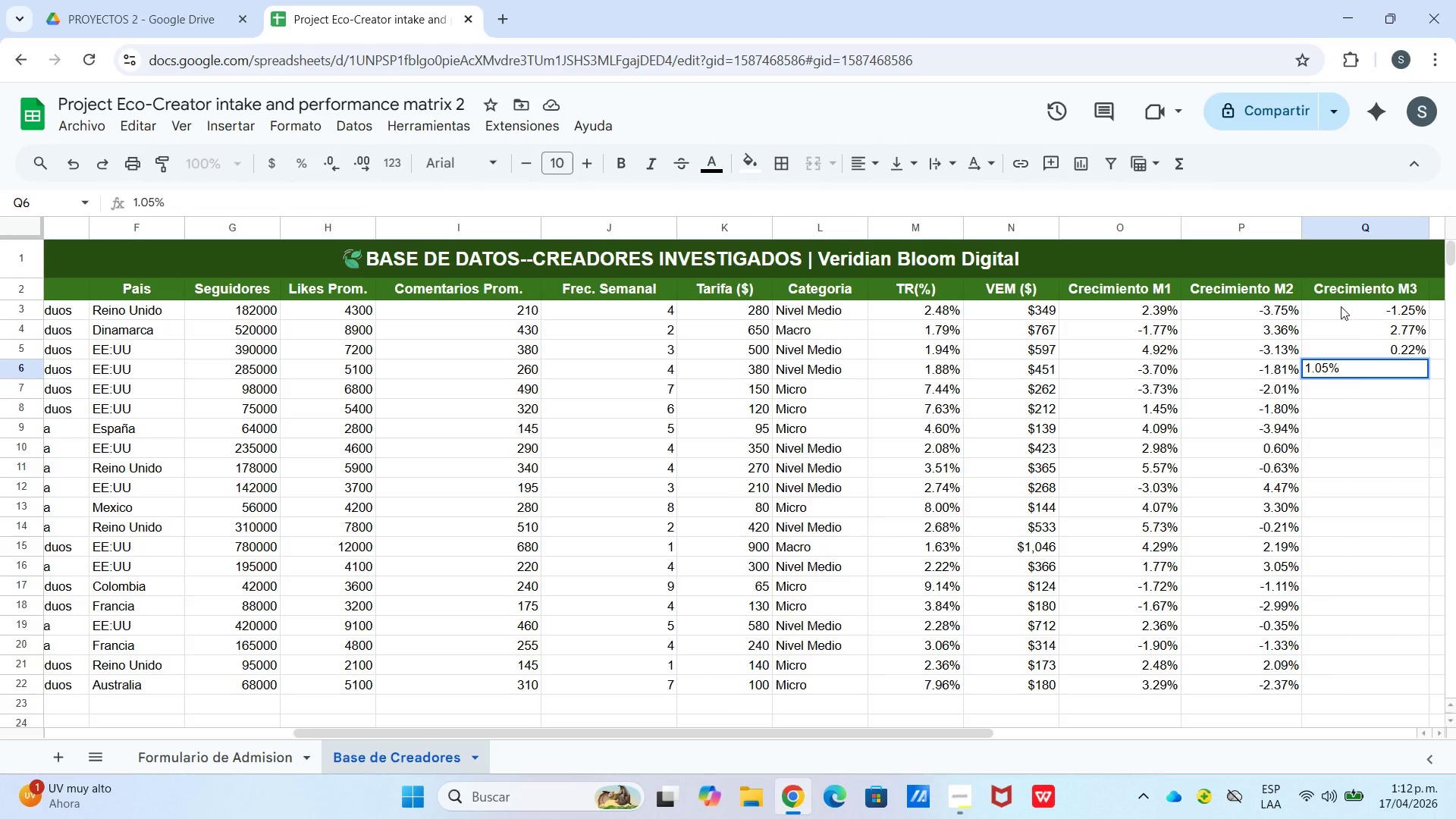 
key(Enter)
 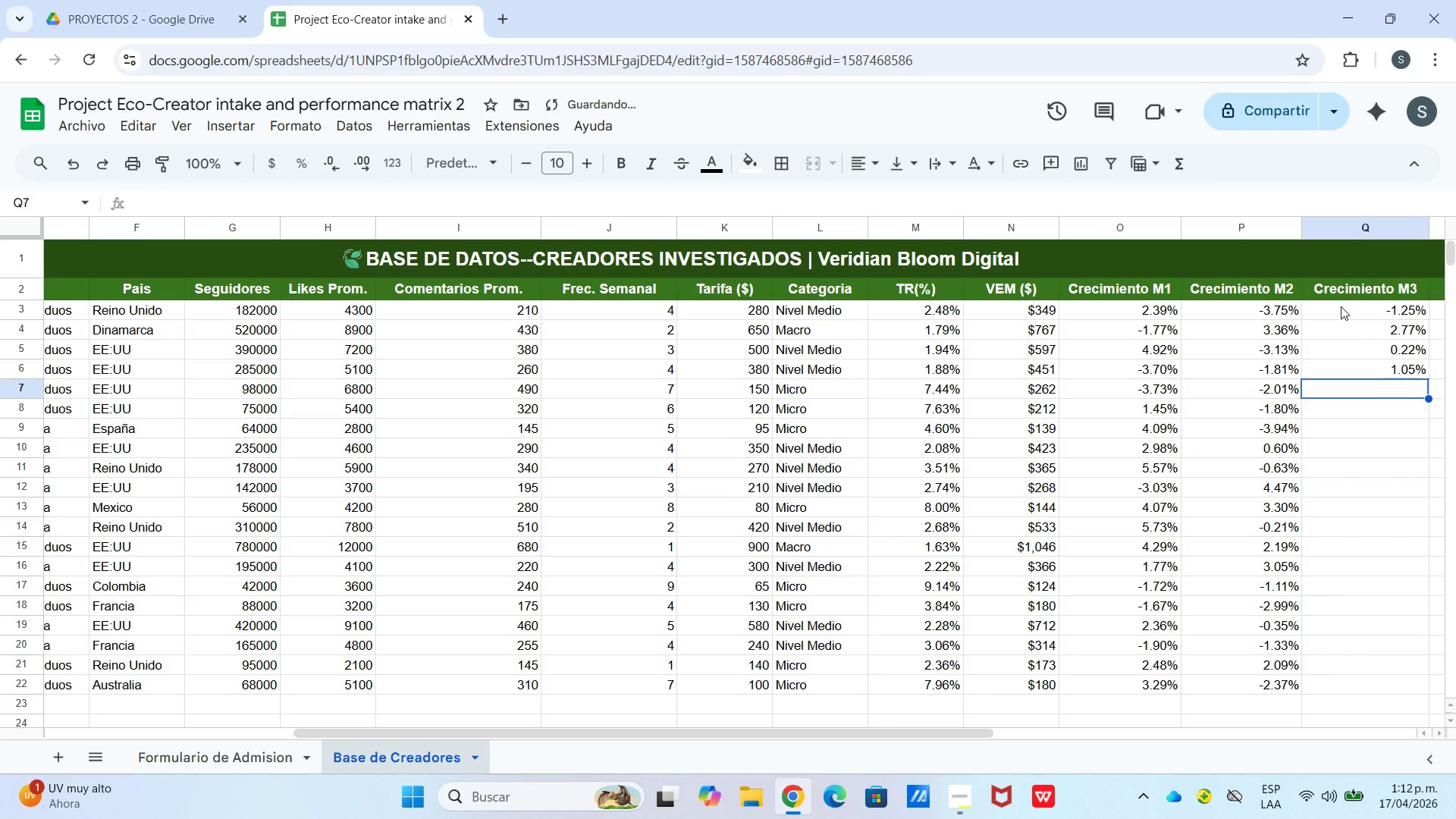 
type(2.50%)
 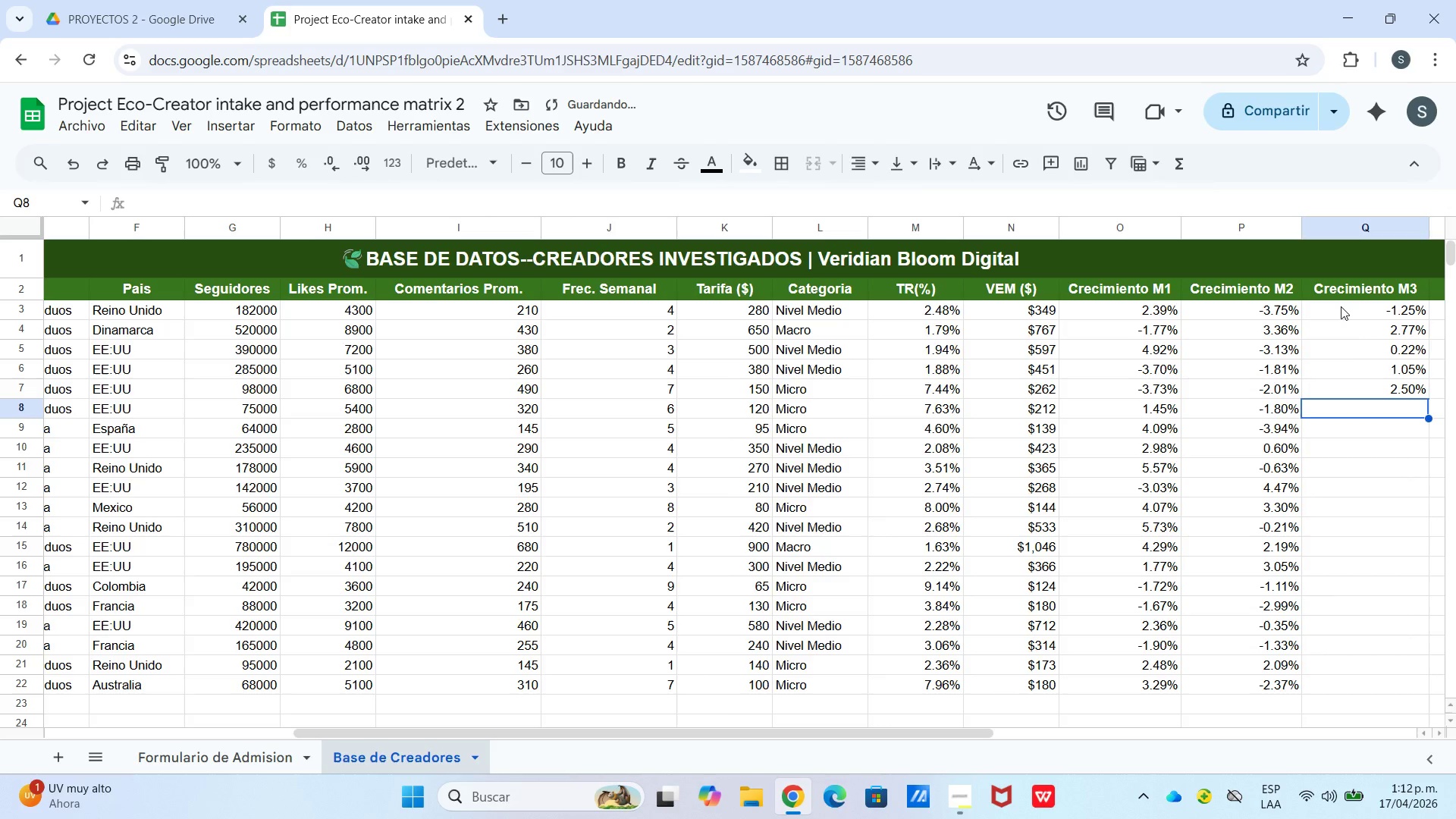 
 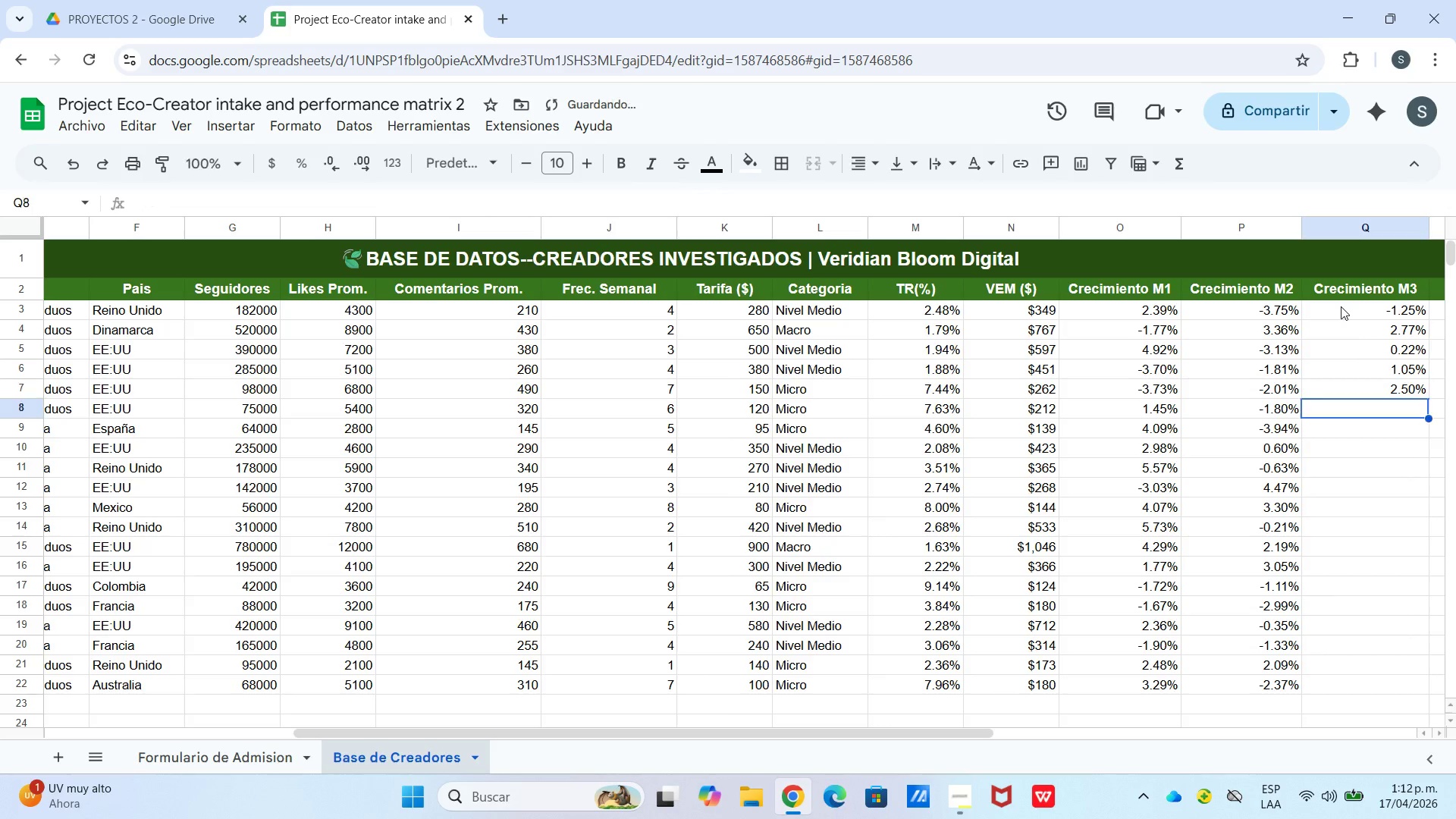 
key(Enter)
 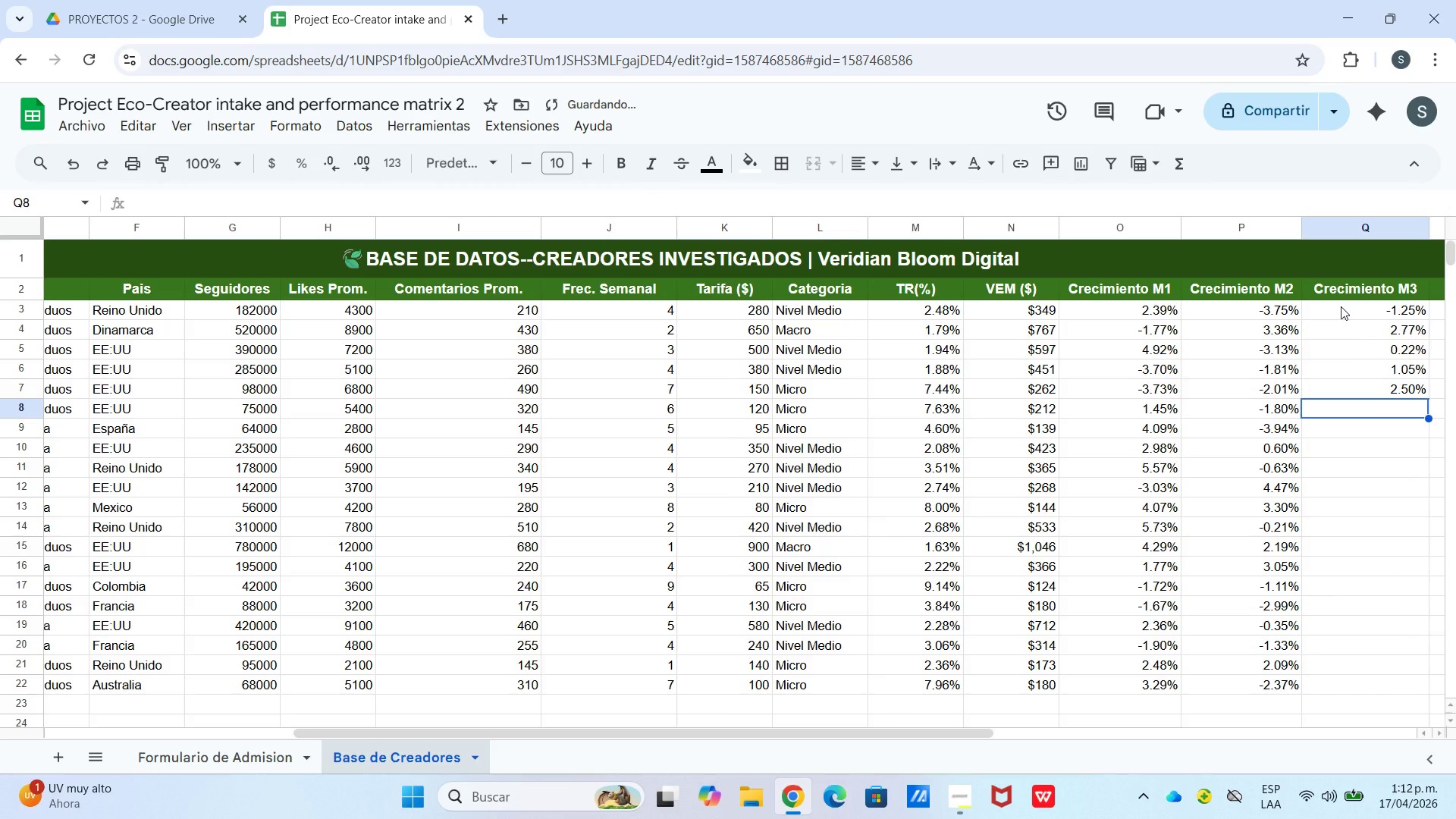 
type(1.89%)
 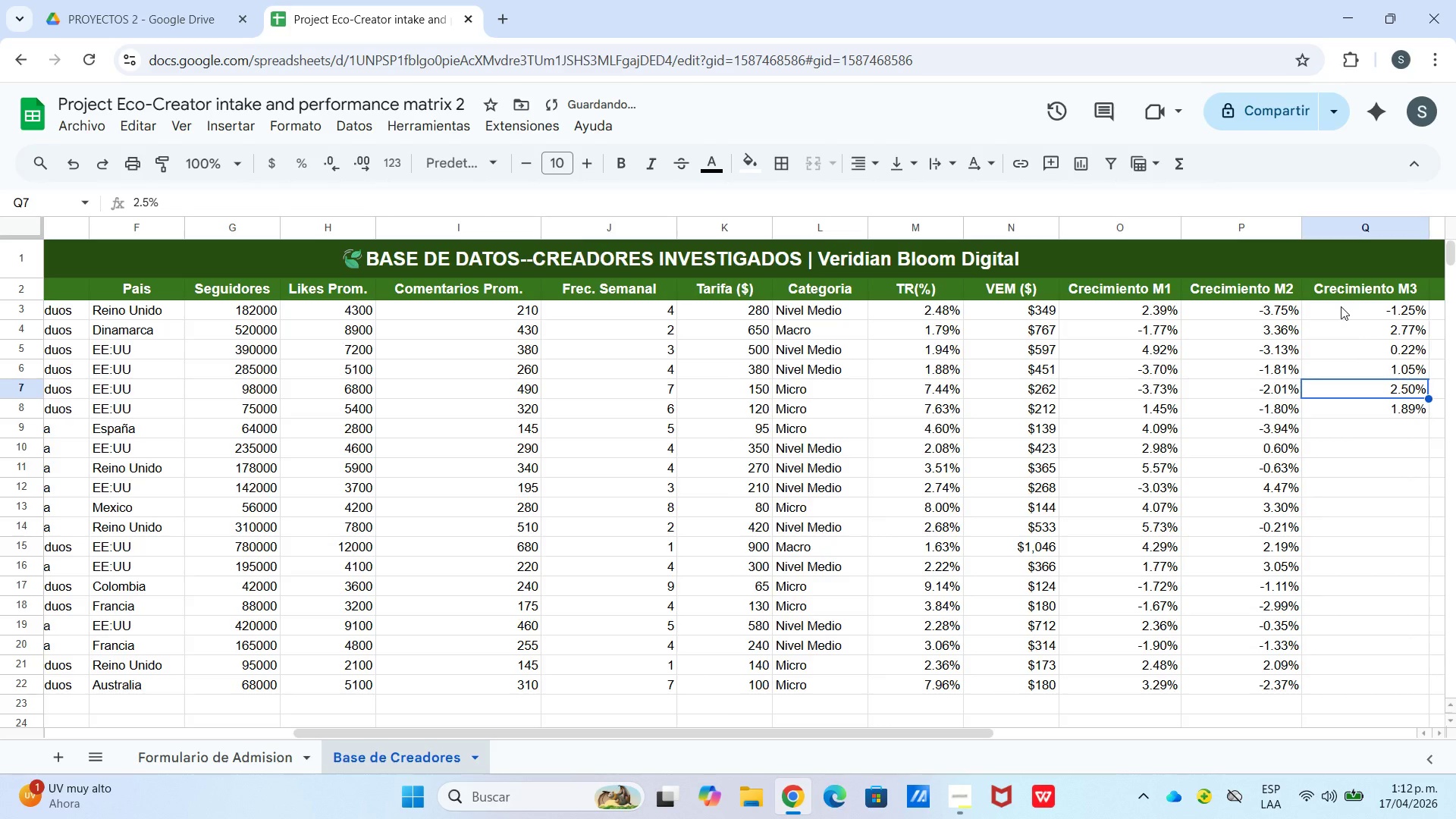 
key(Shift+Enter)
 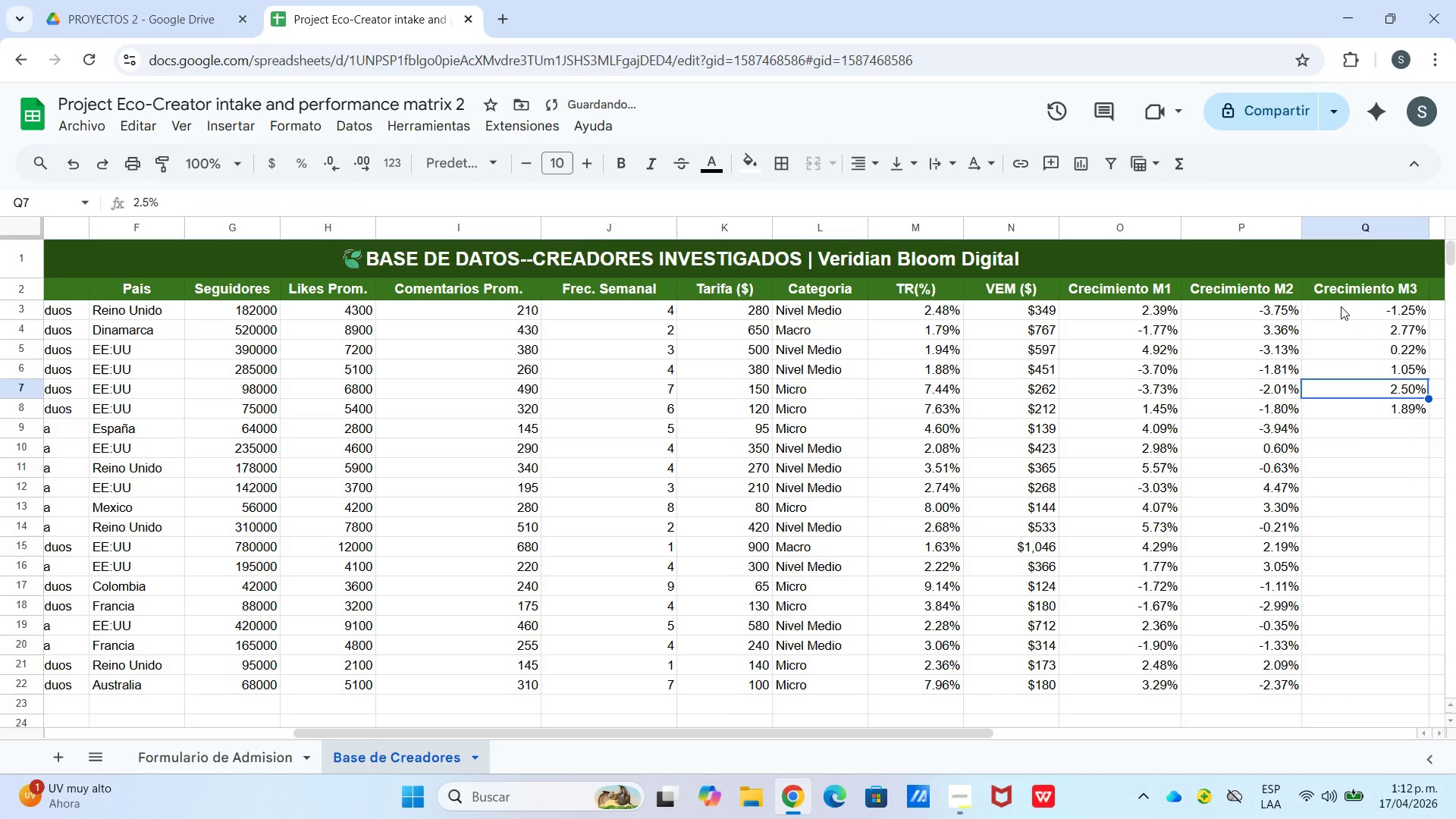 
key(Enter)
 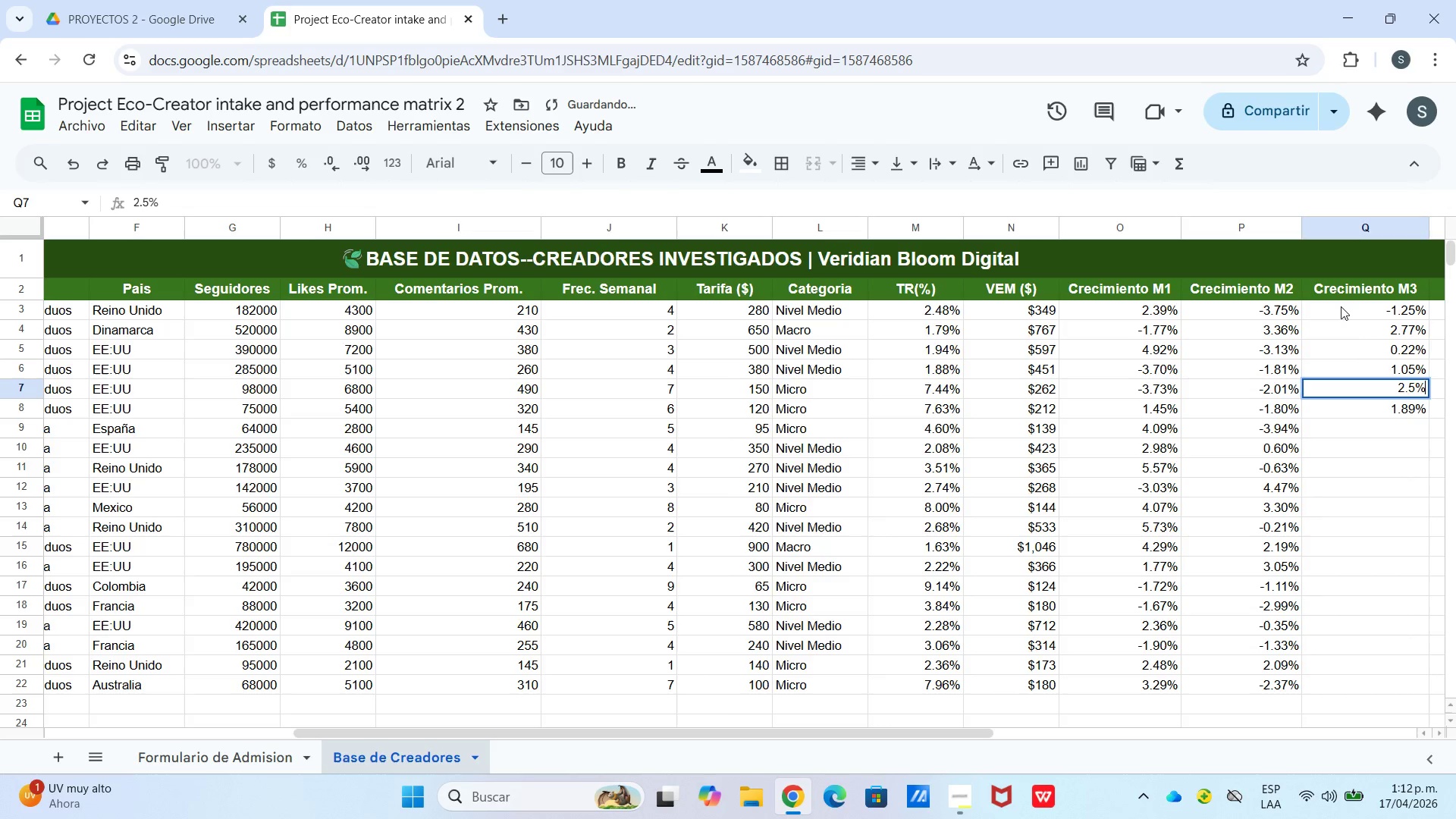 
key(Enter)
 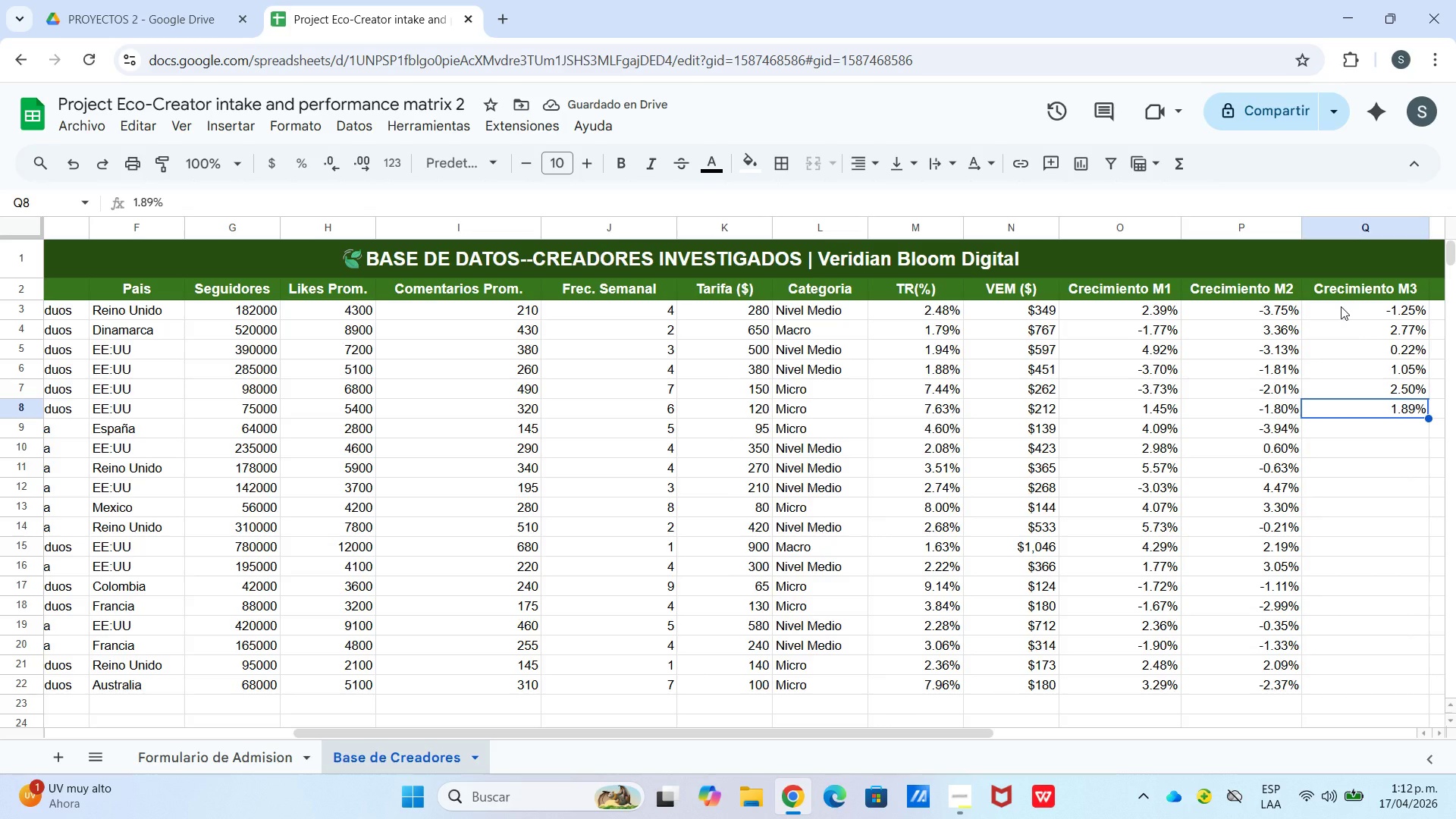 
key(Enter)
 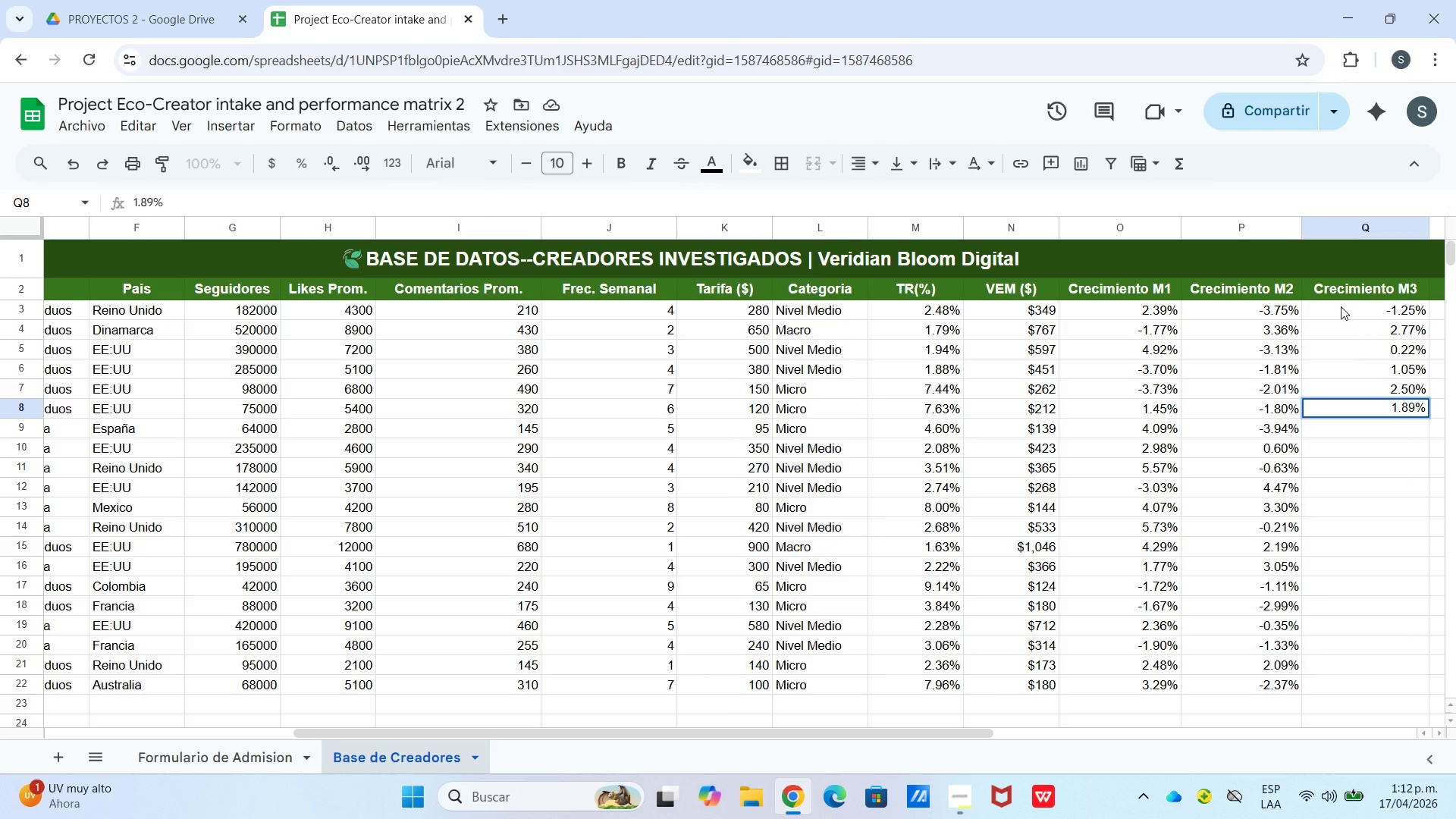 
key(Enter)
 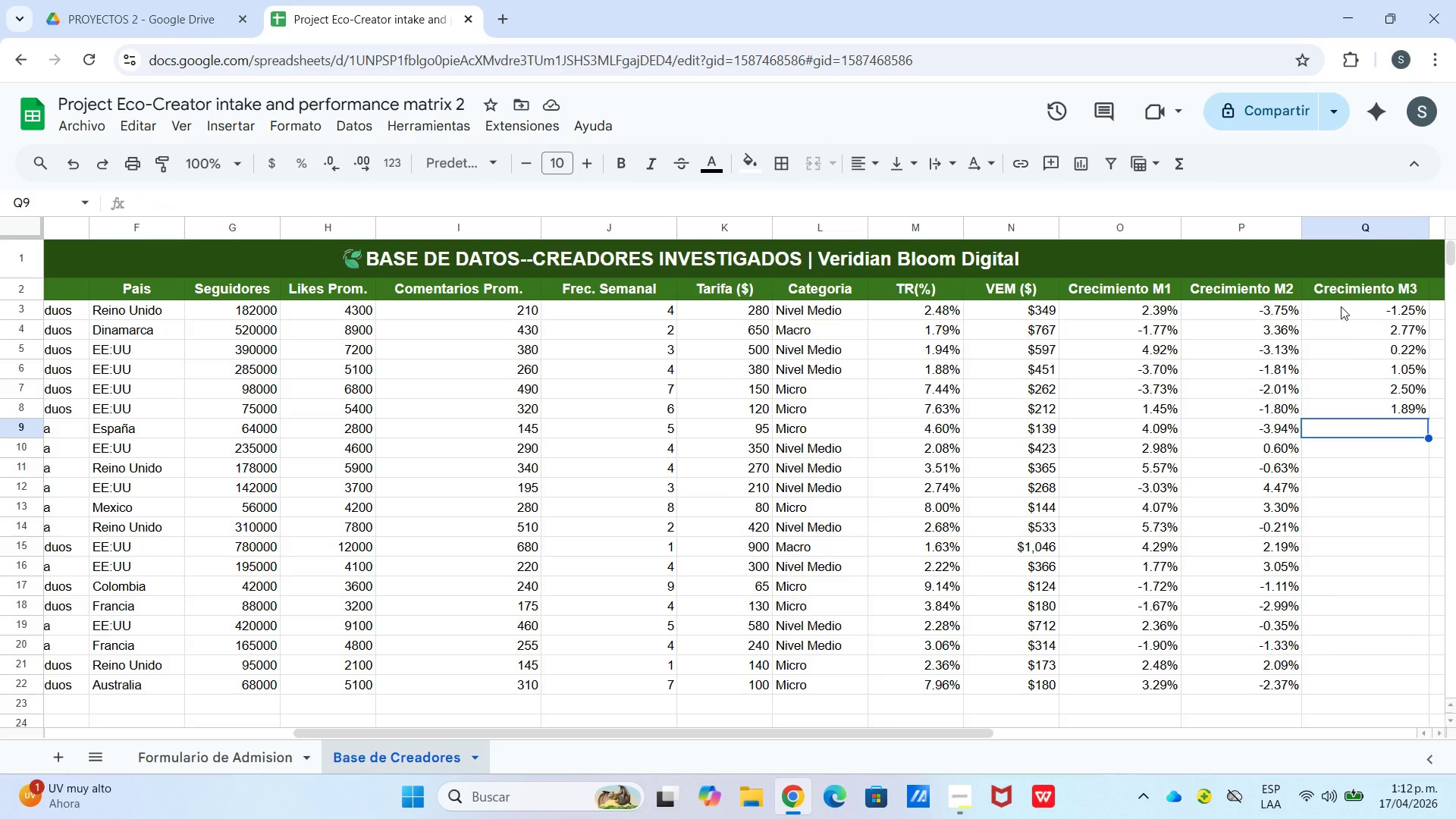 
type(4.06%)
 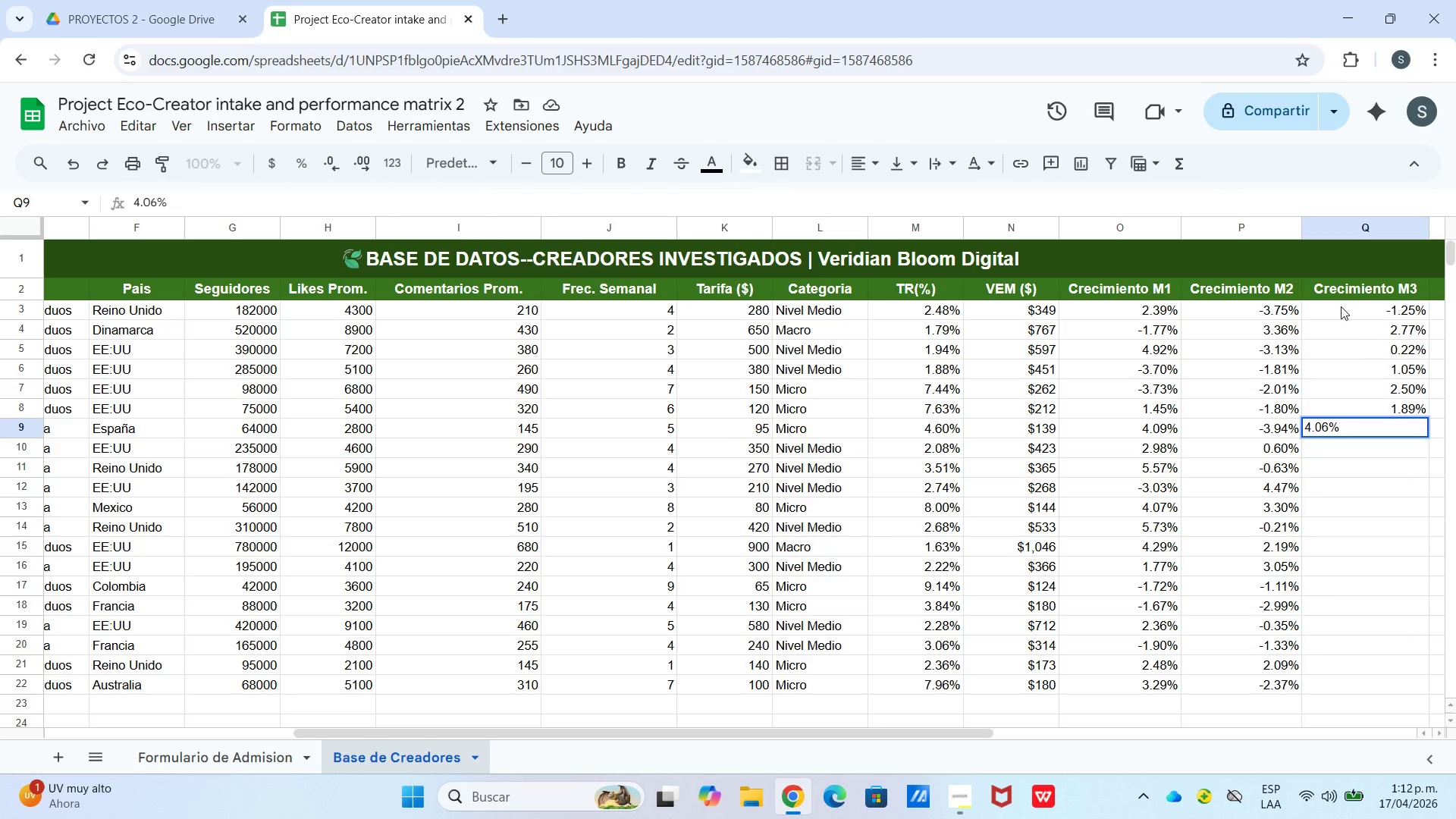 
key(Enter)
 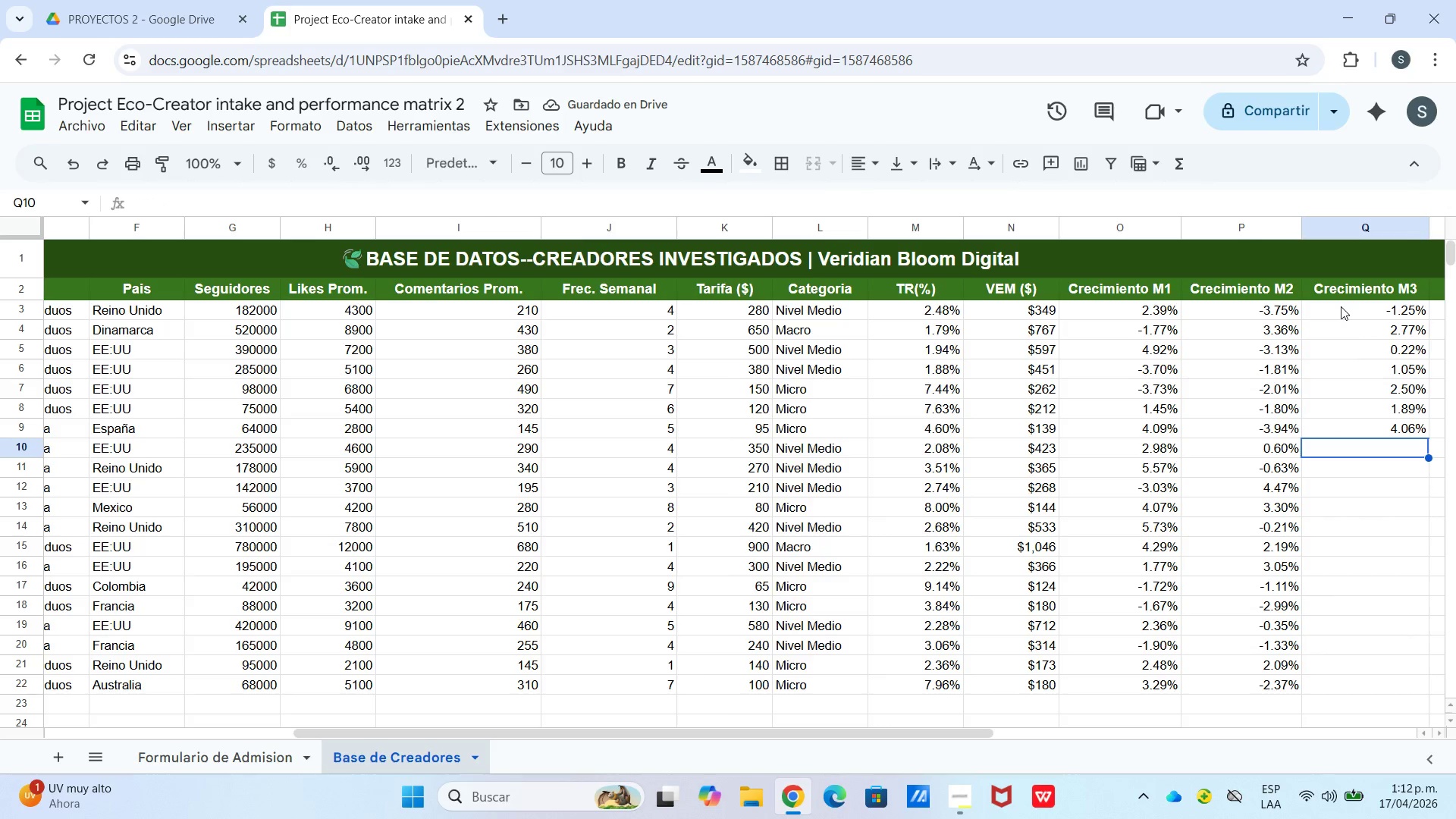 
type(-2.45%)
 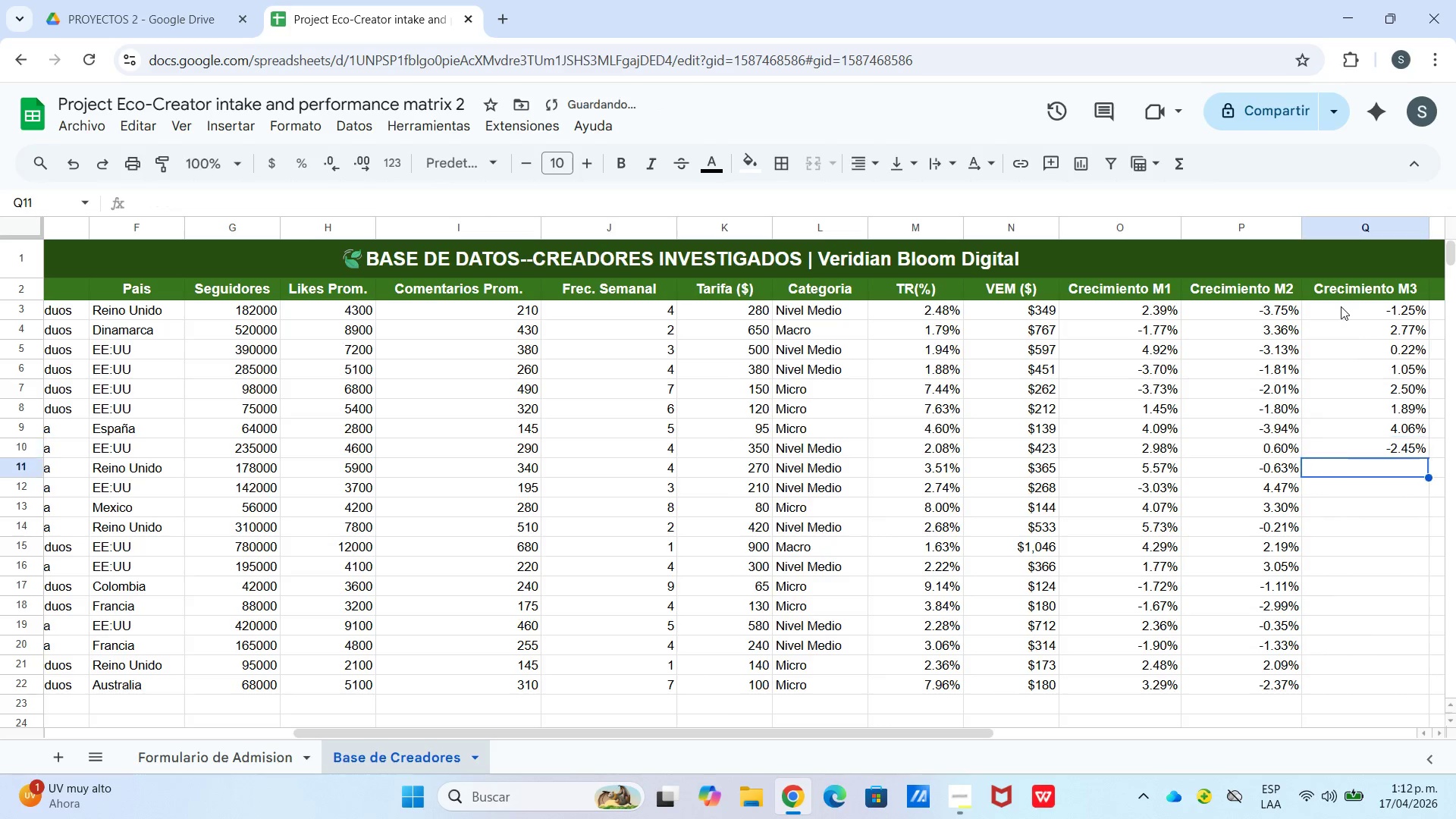 
 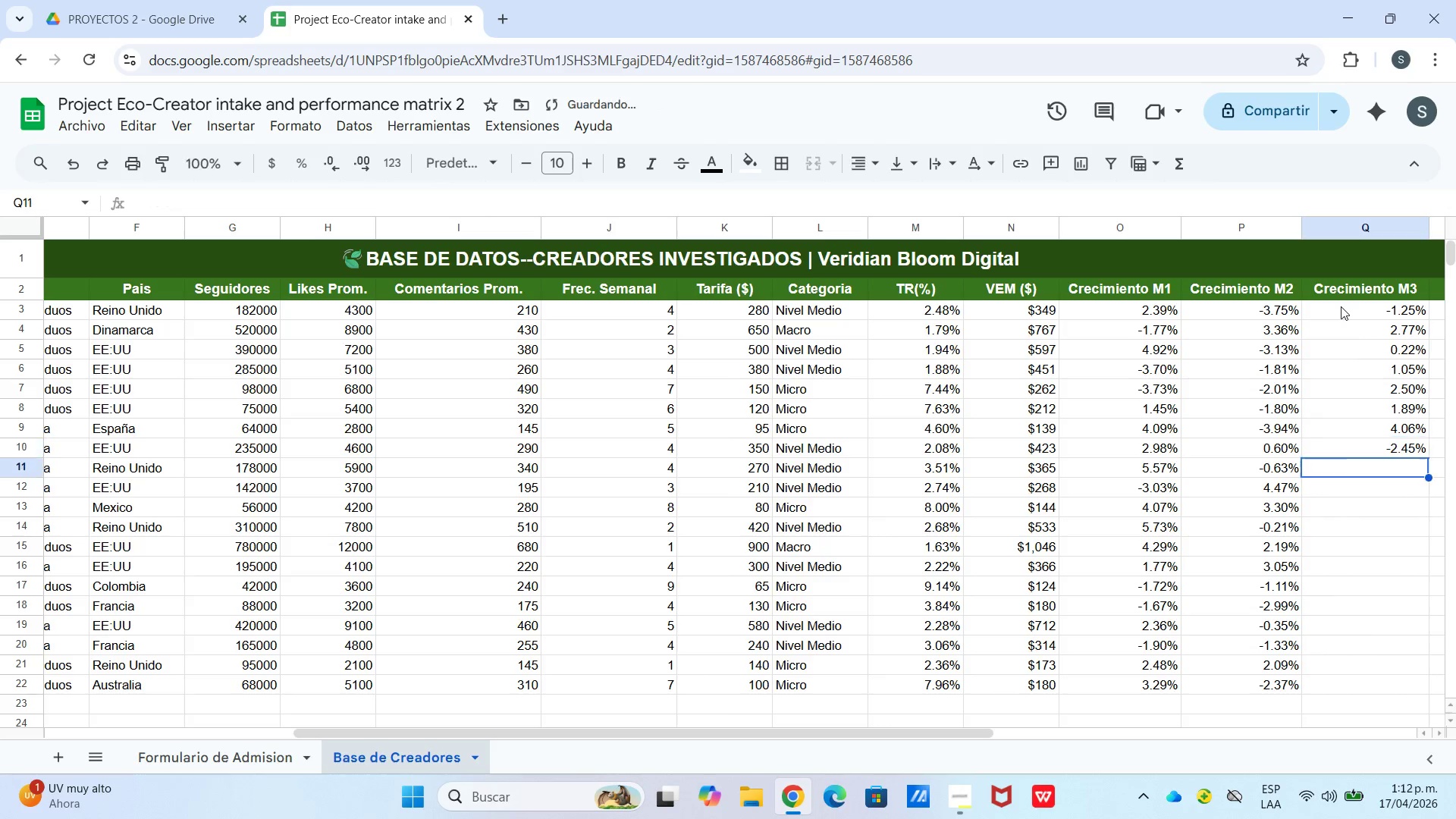 
key(Enter)
 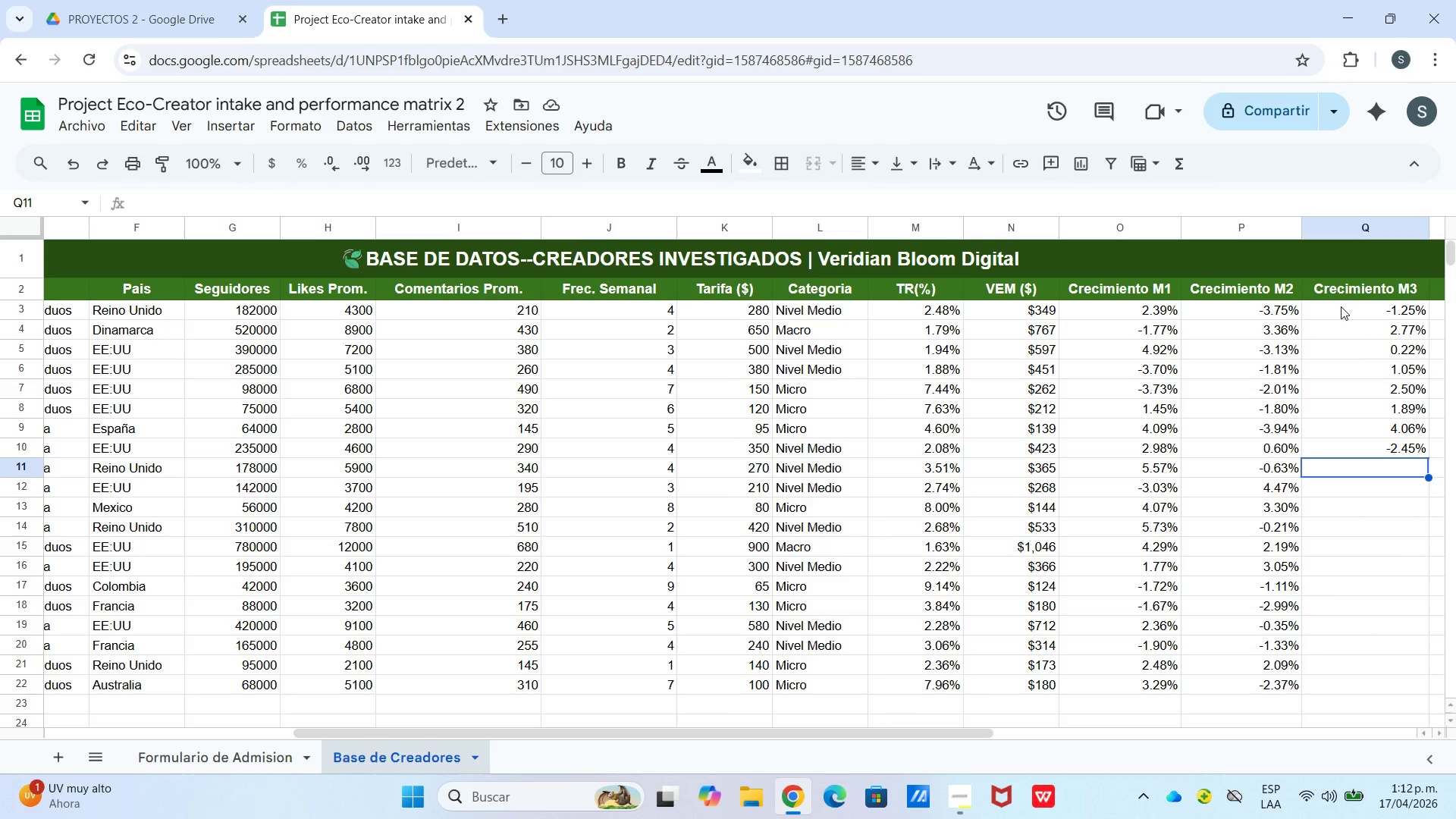 
wait(7.12)
 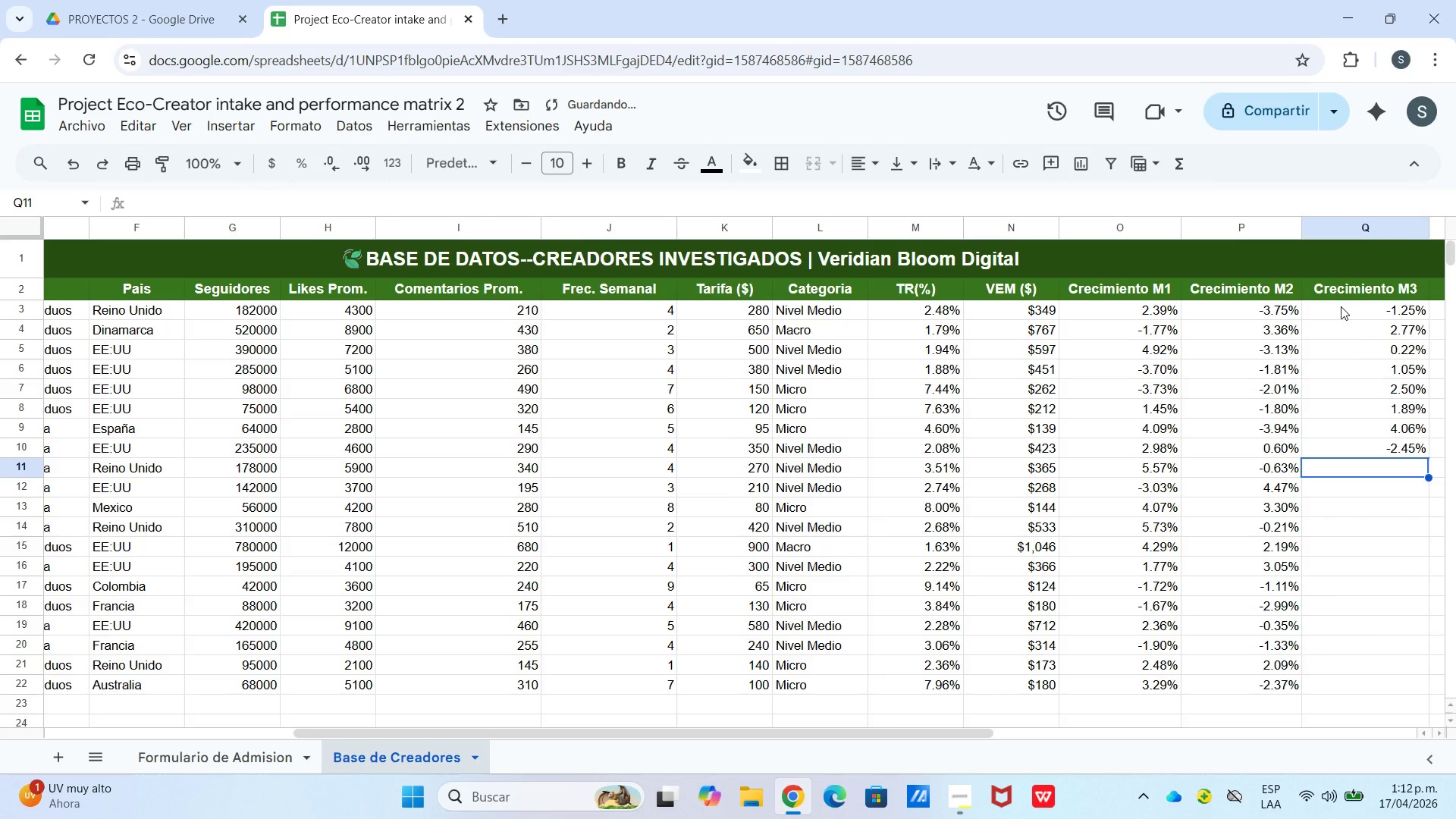 
type(-3.07%)
 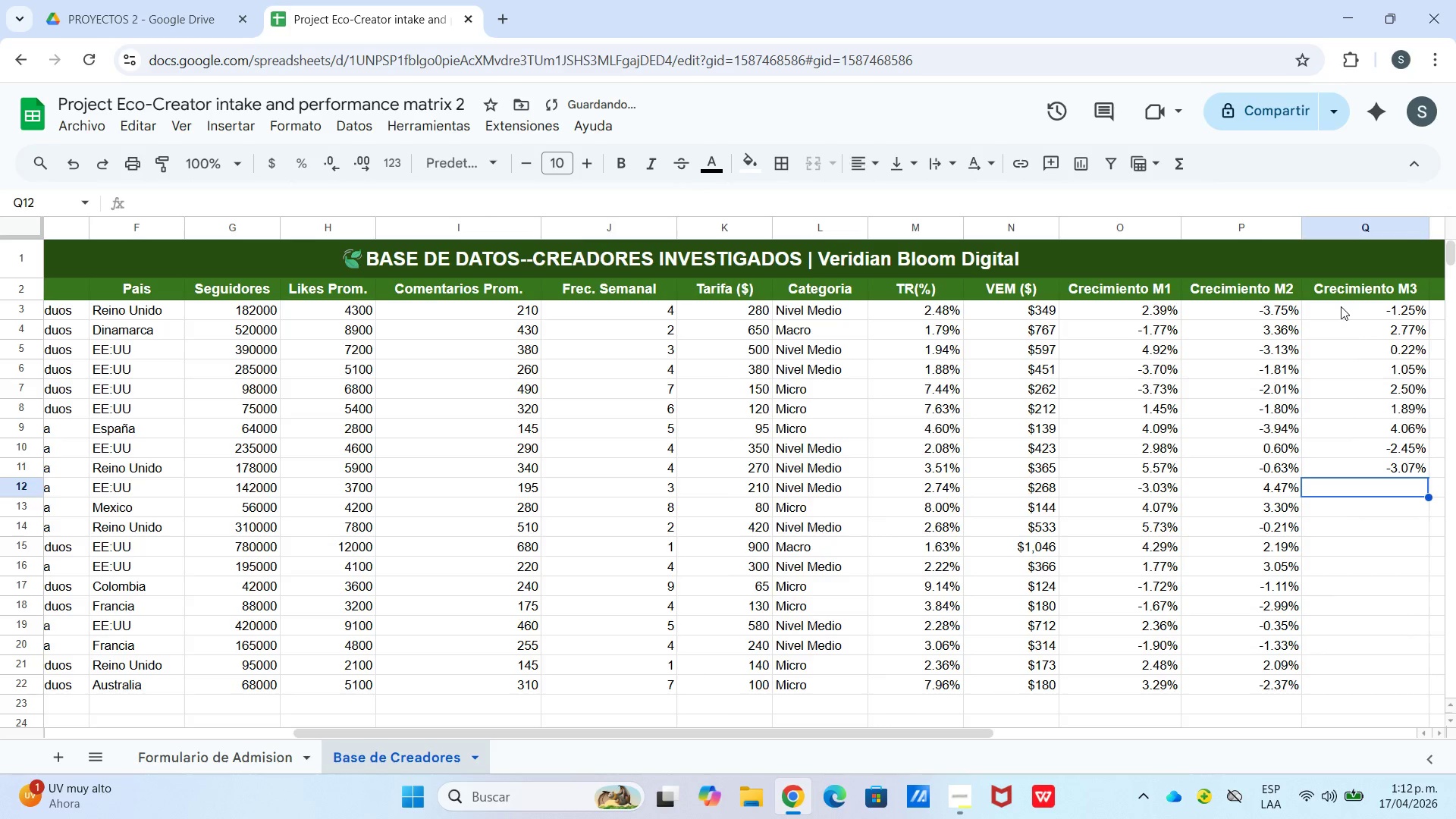 
 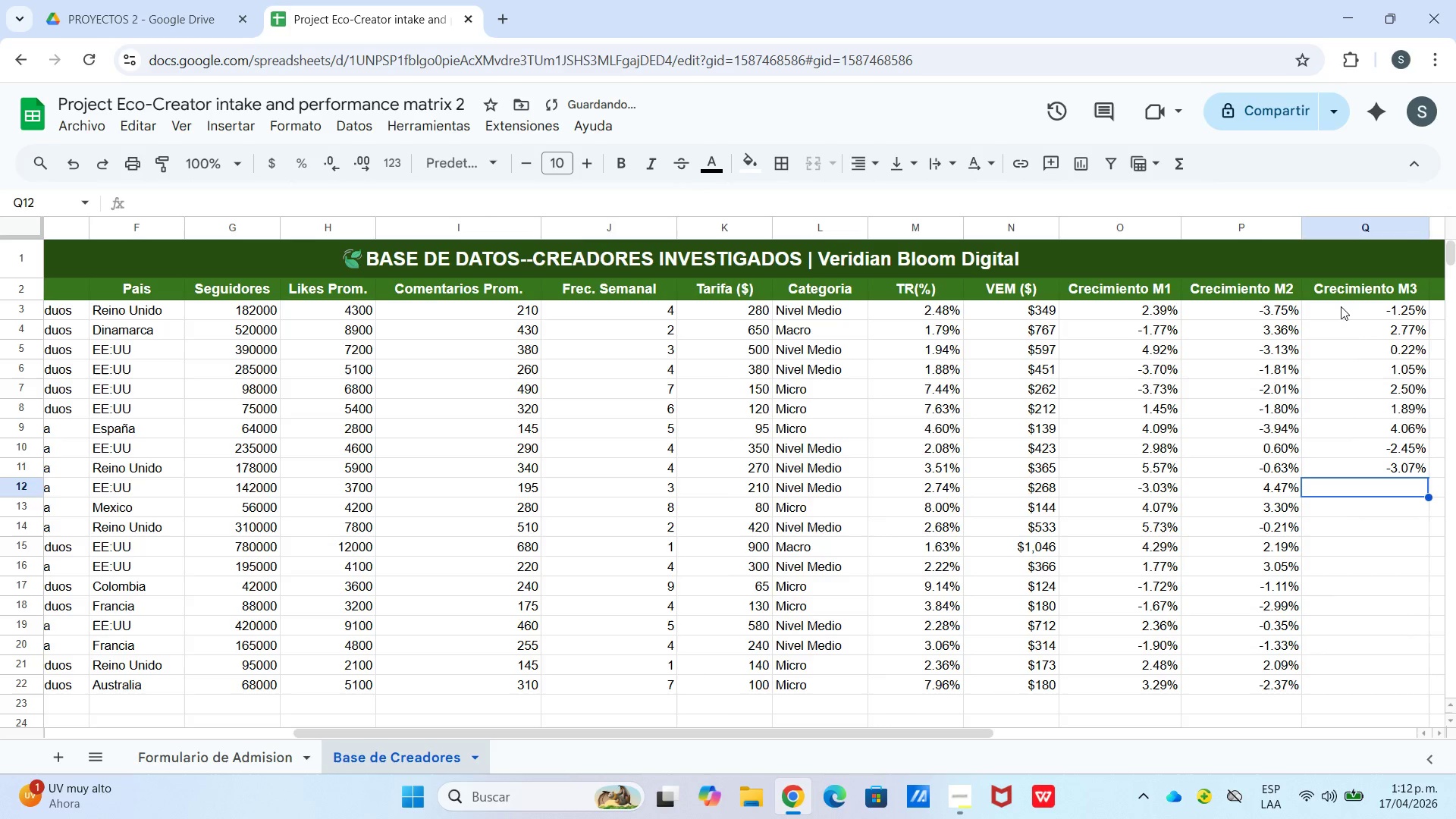 
key(Enter)
 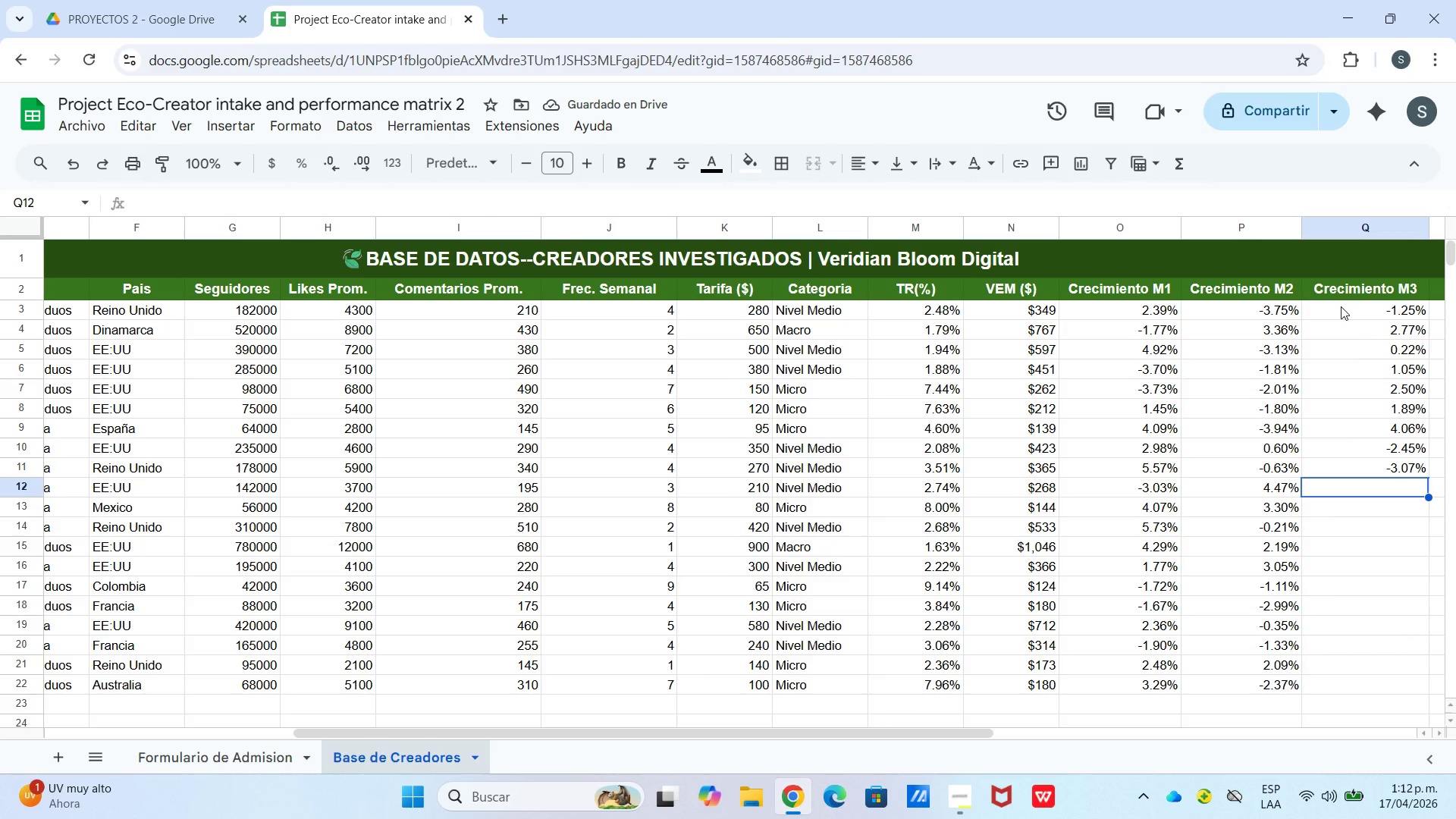 
wait(6.19)
 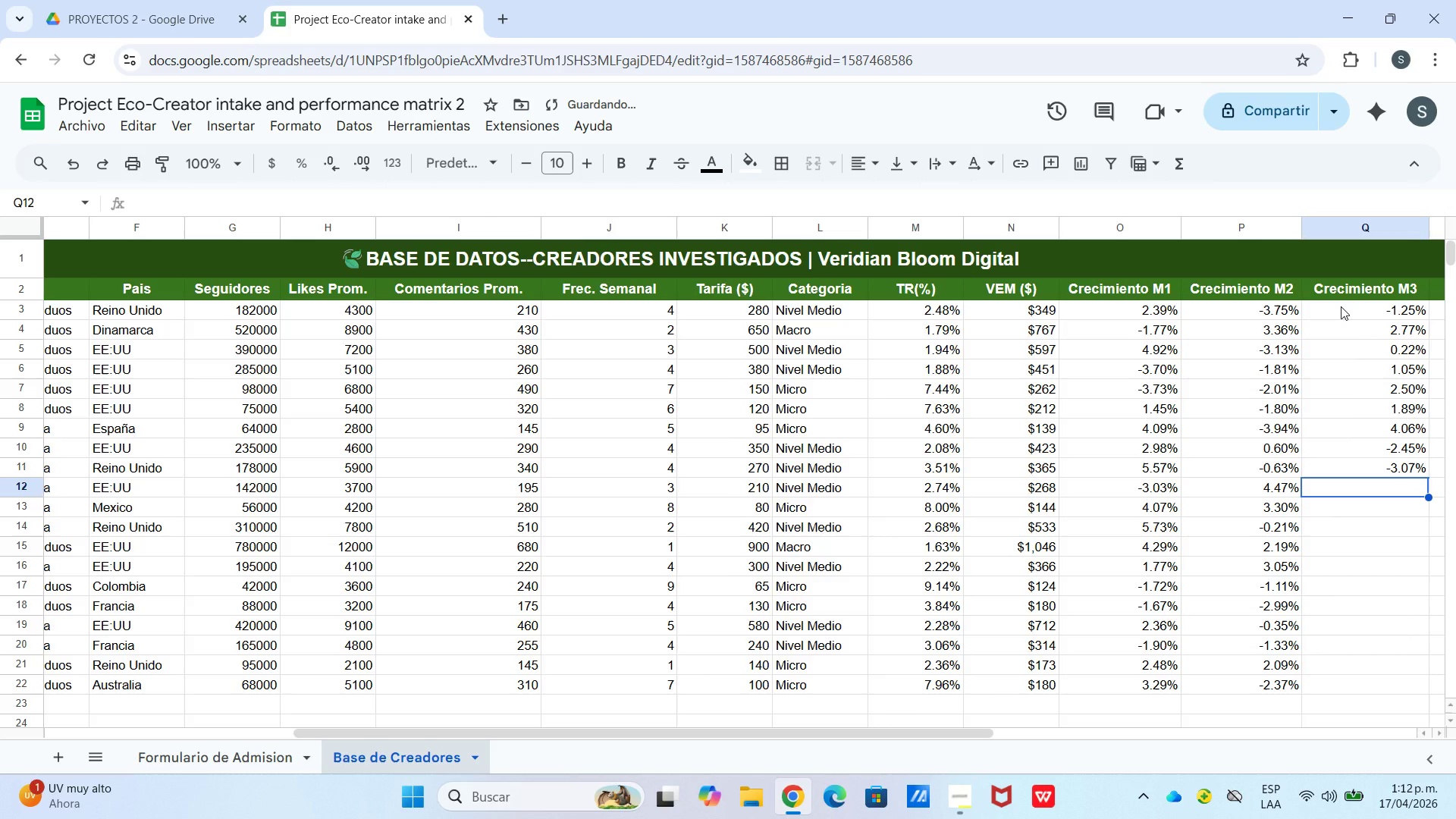 
type(2.04%)
 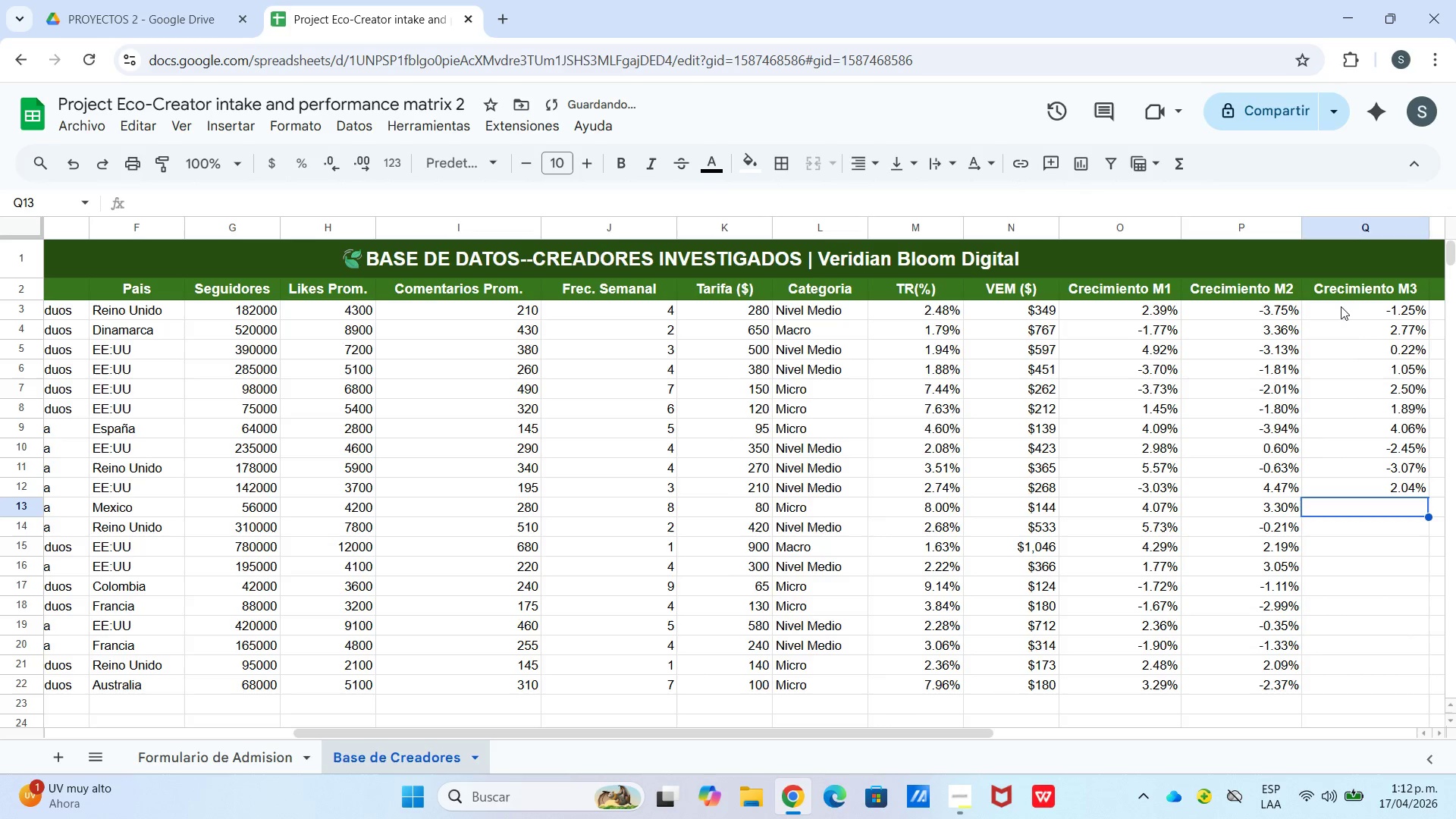 
 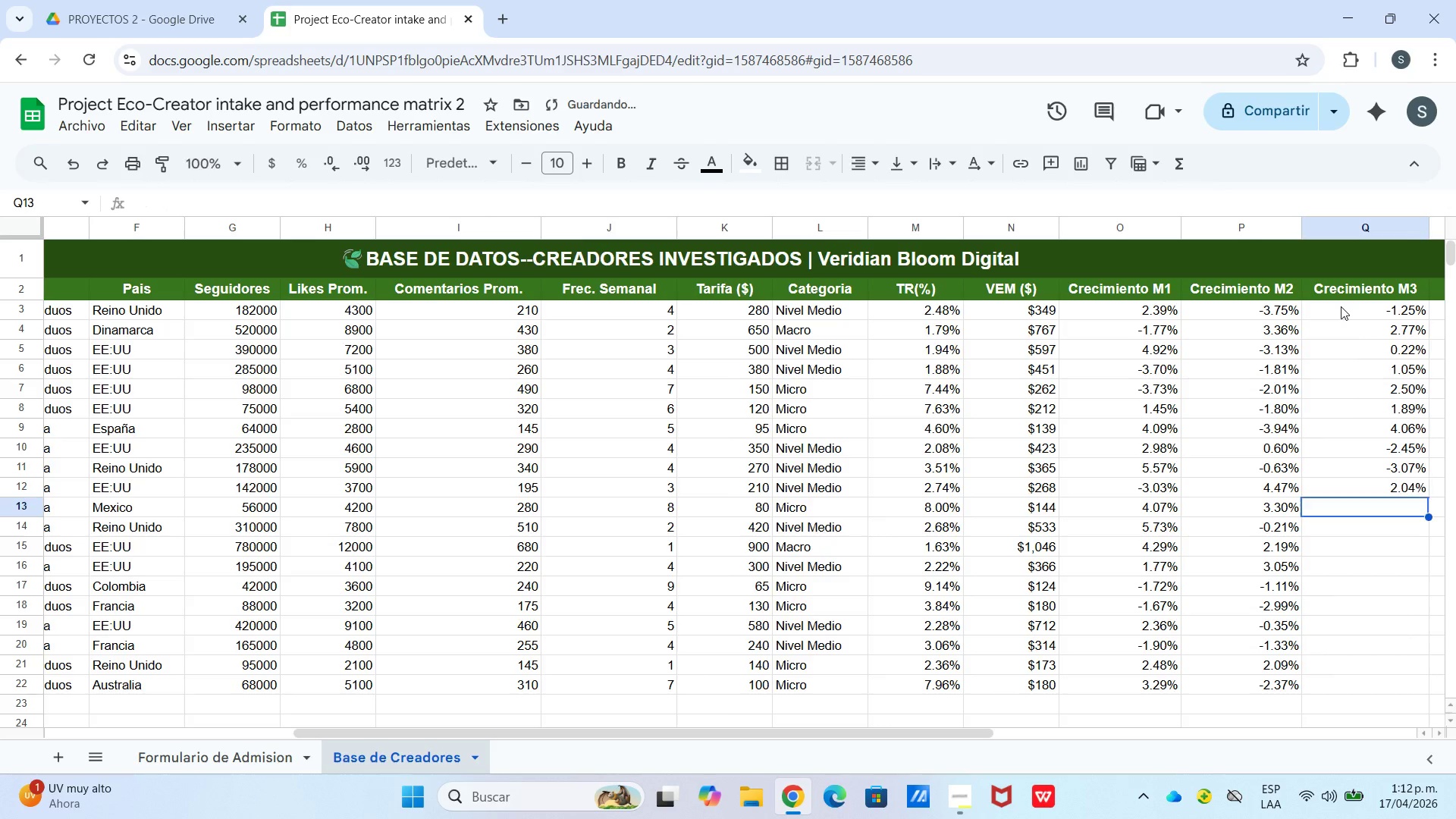 
key(Enter)
 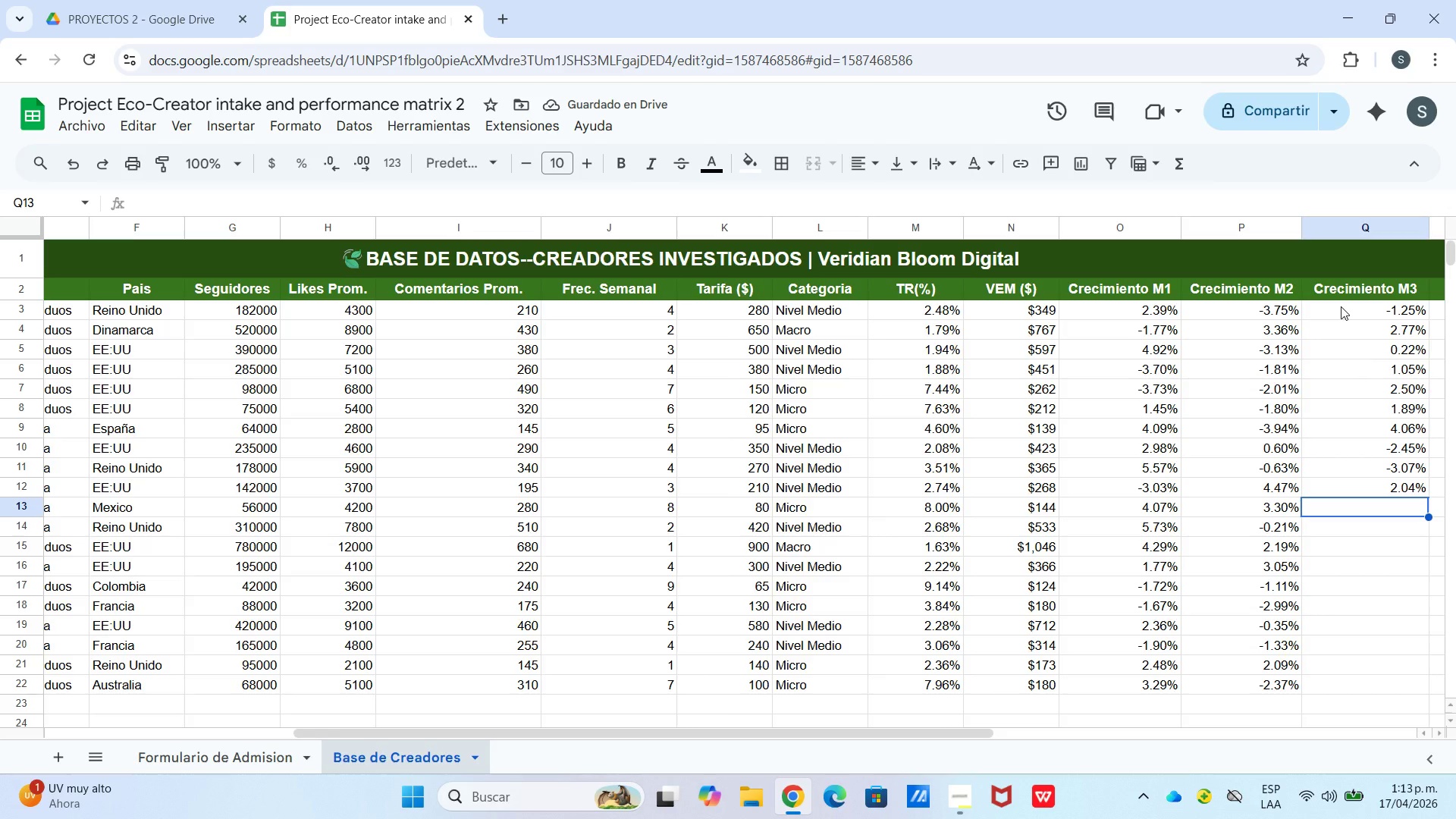 
key(Enter)
 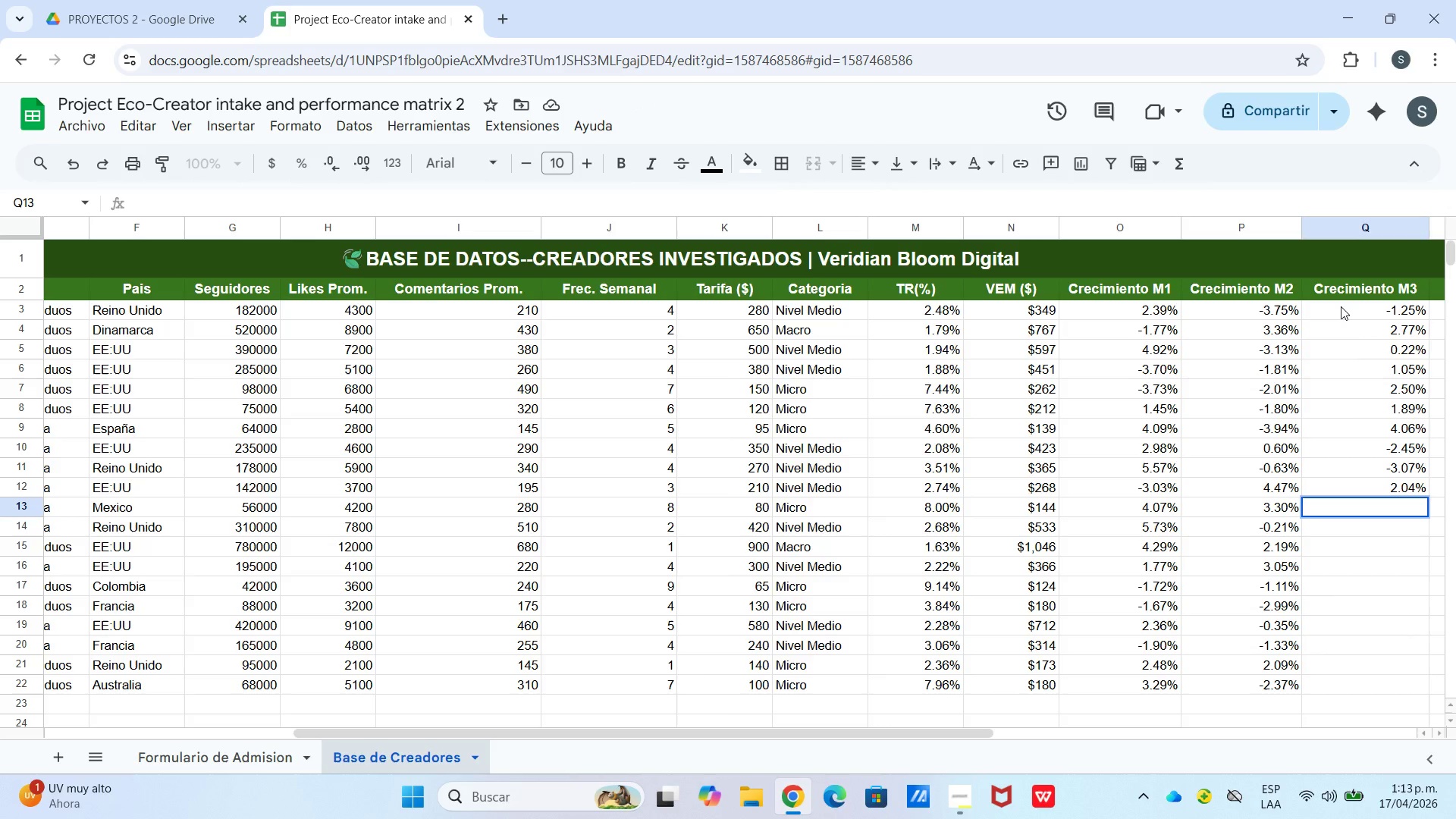 
key(1)
 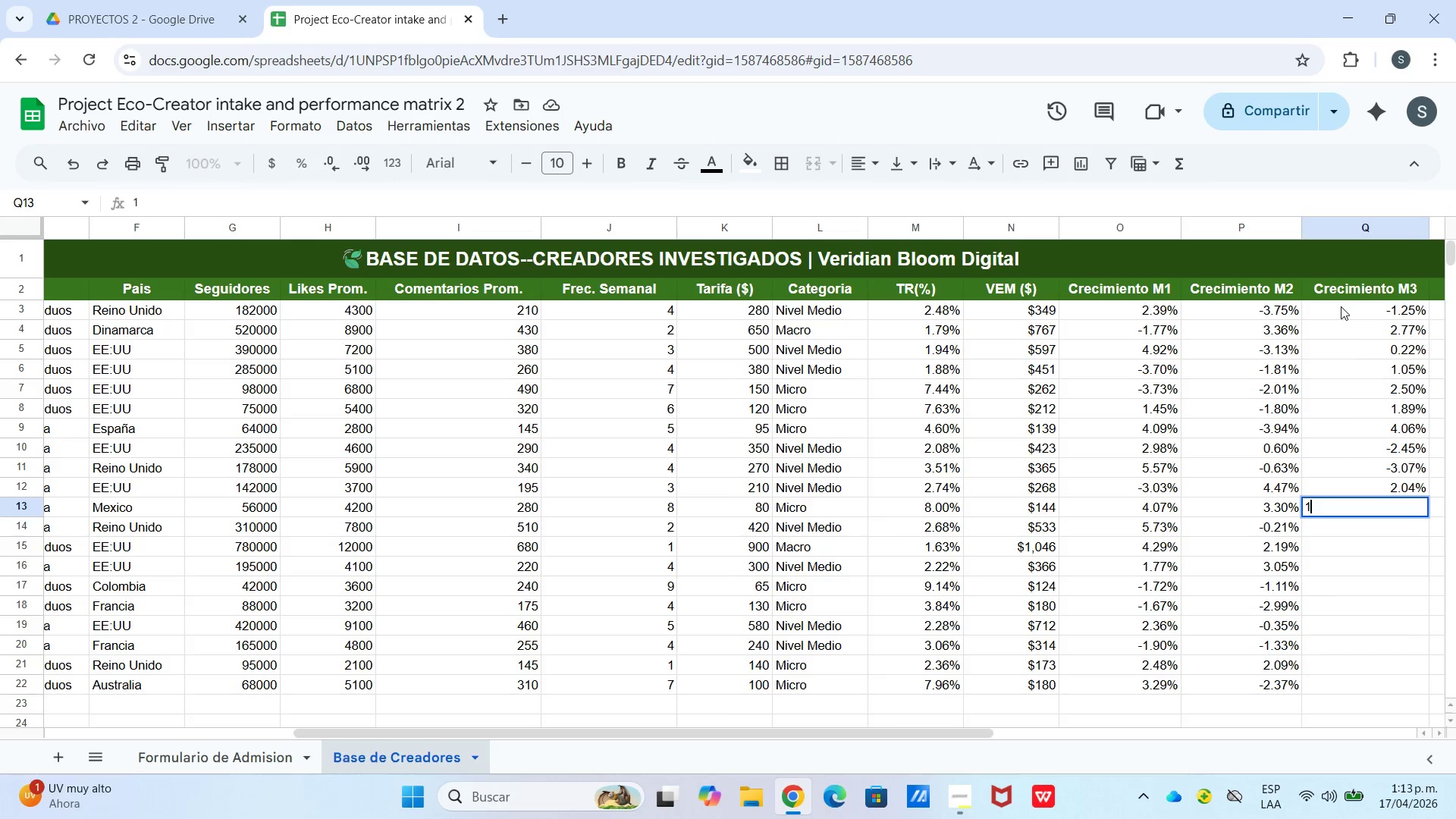 
key(Period)
 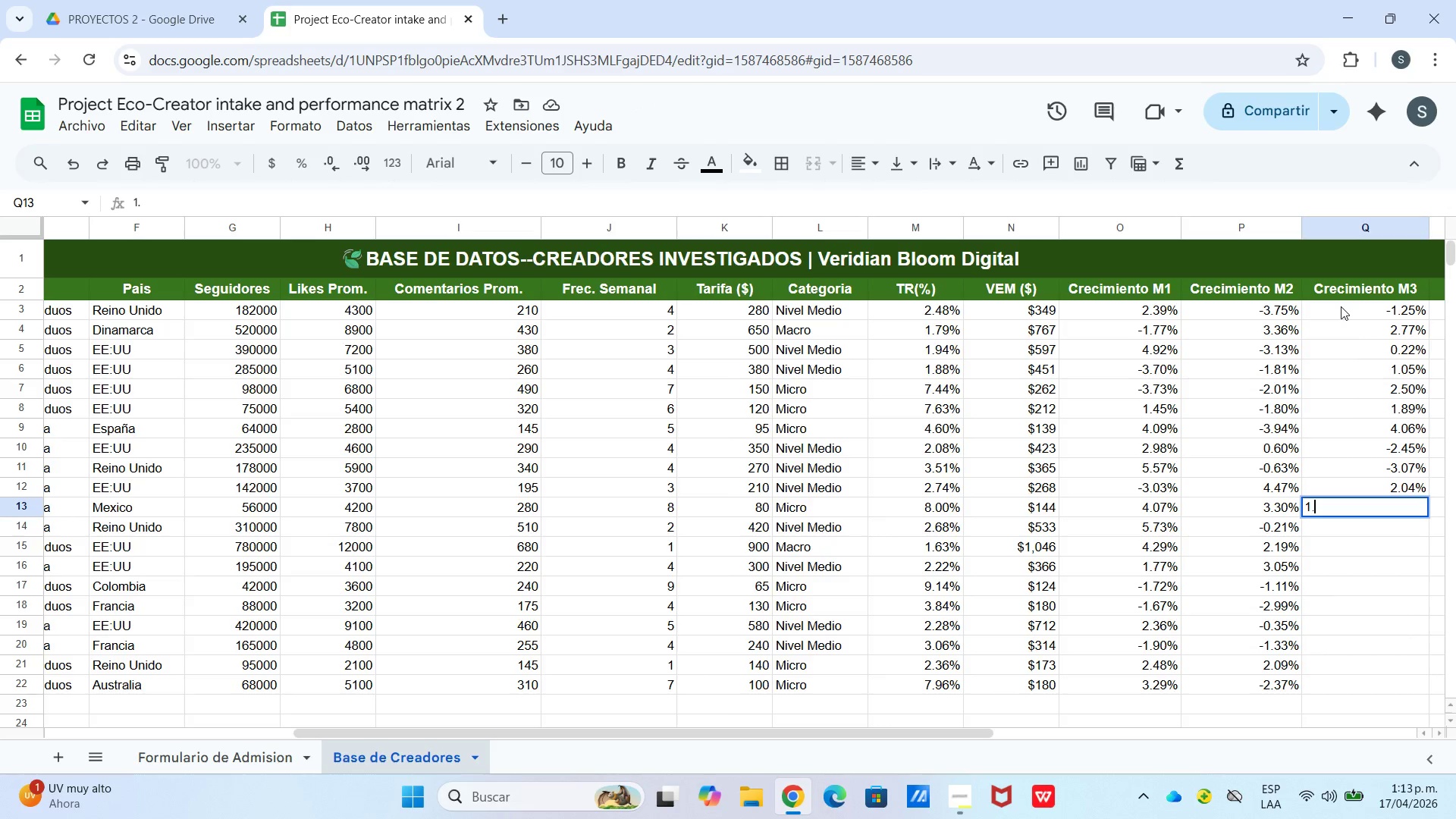 
hold_key(key=ShiftLeft, duration=1.03)
 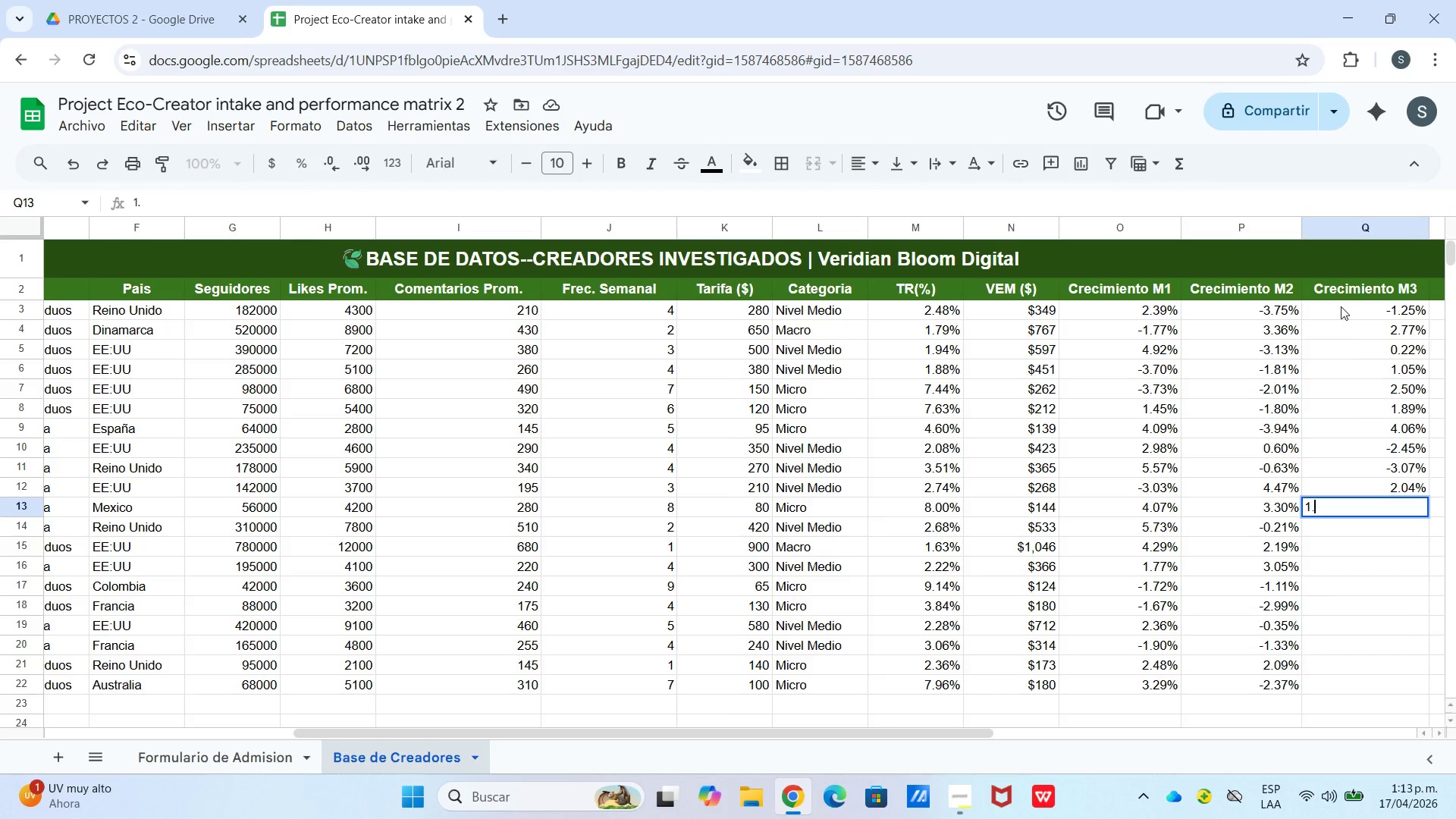 
wait(6.94)
 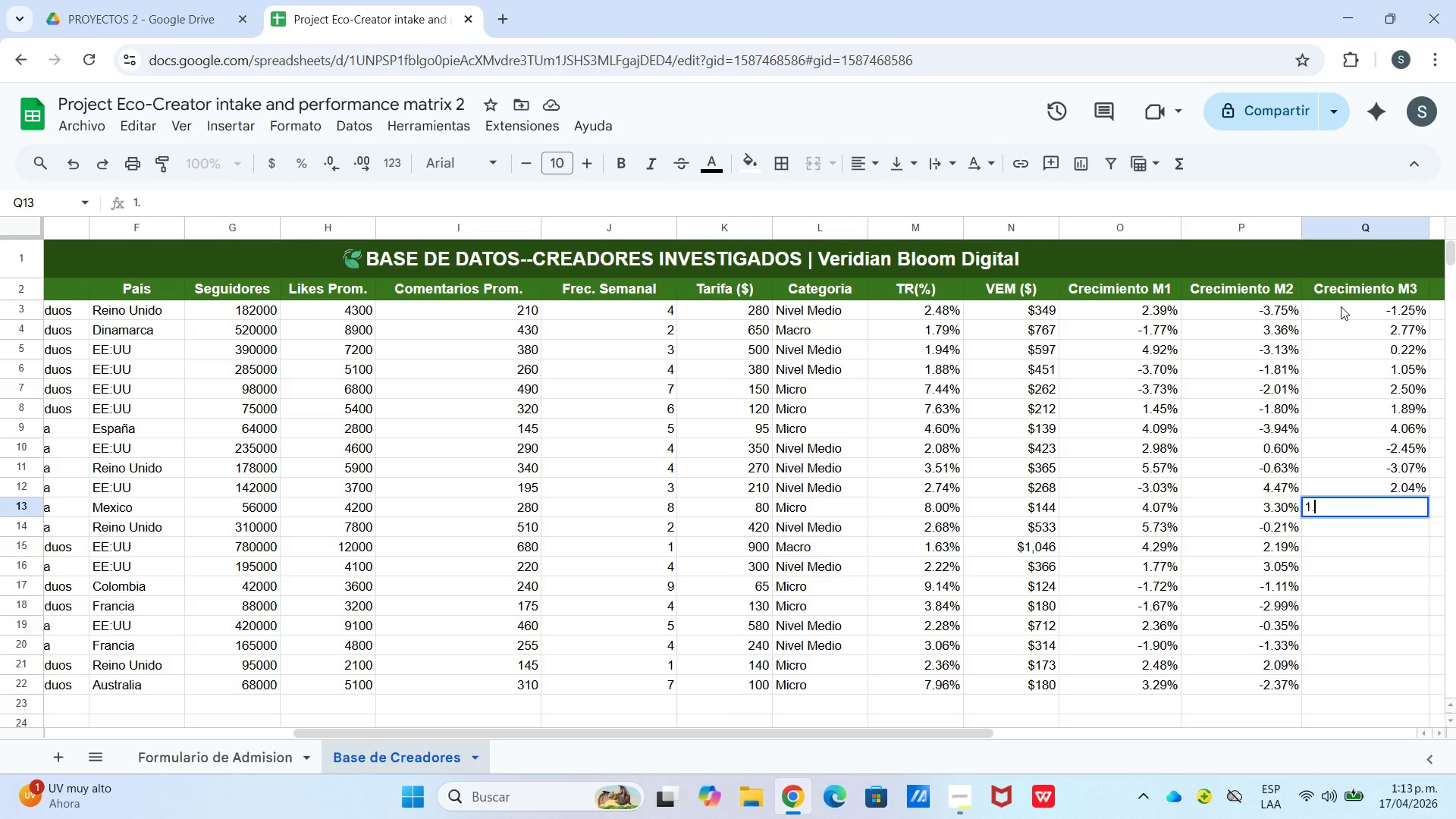 
type(36%)
 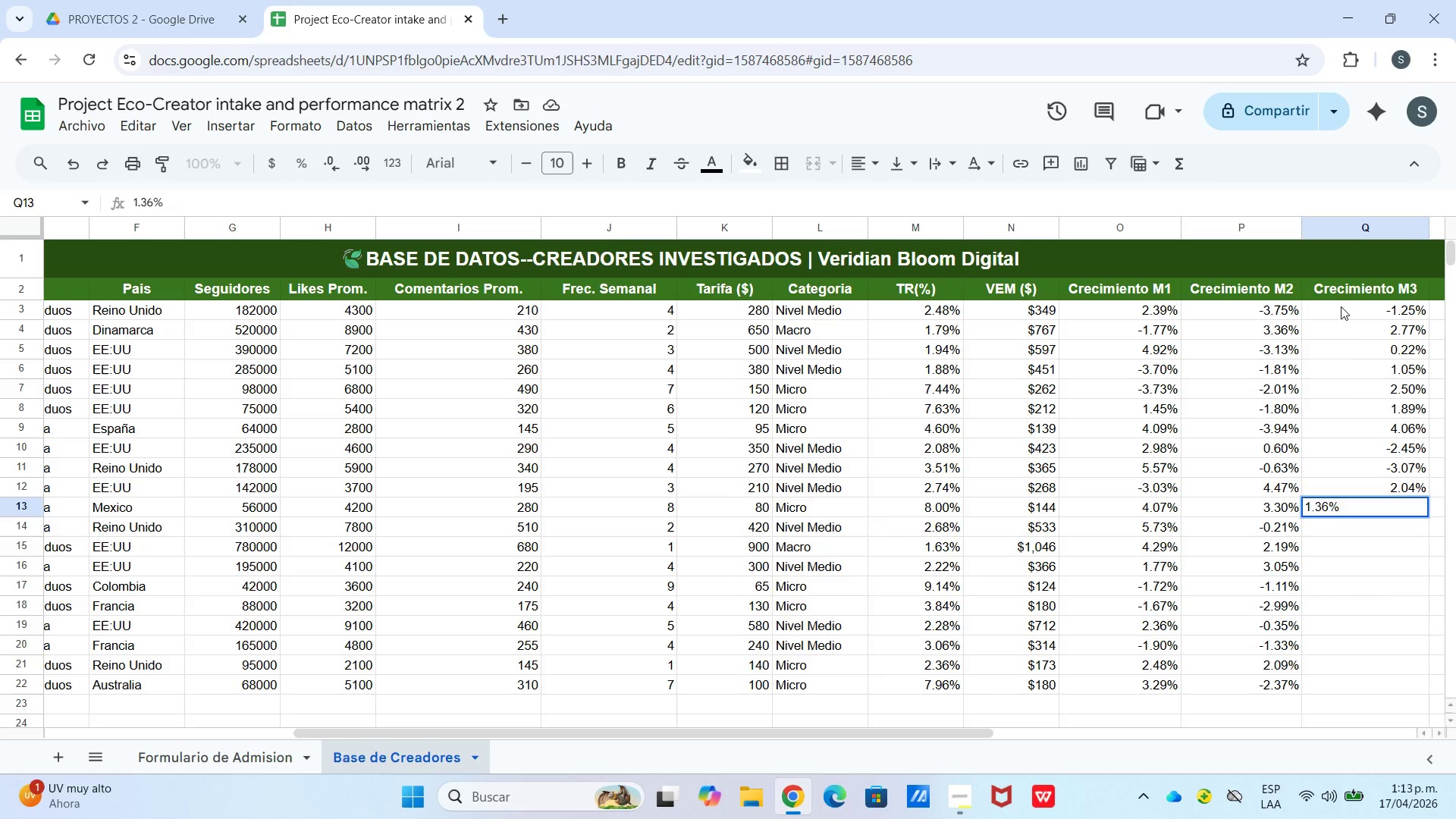 
 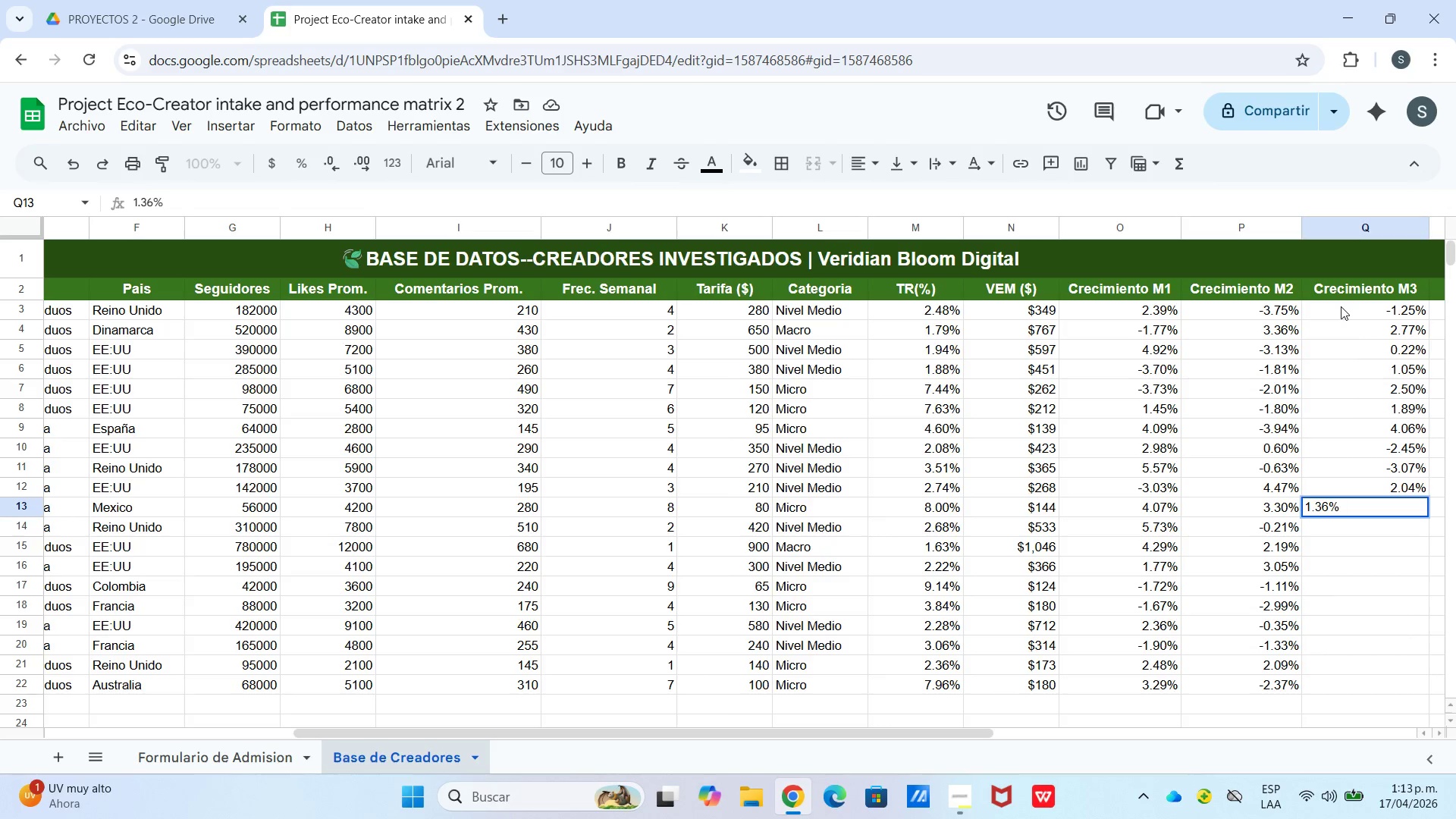 
key(Enter)
 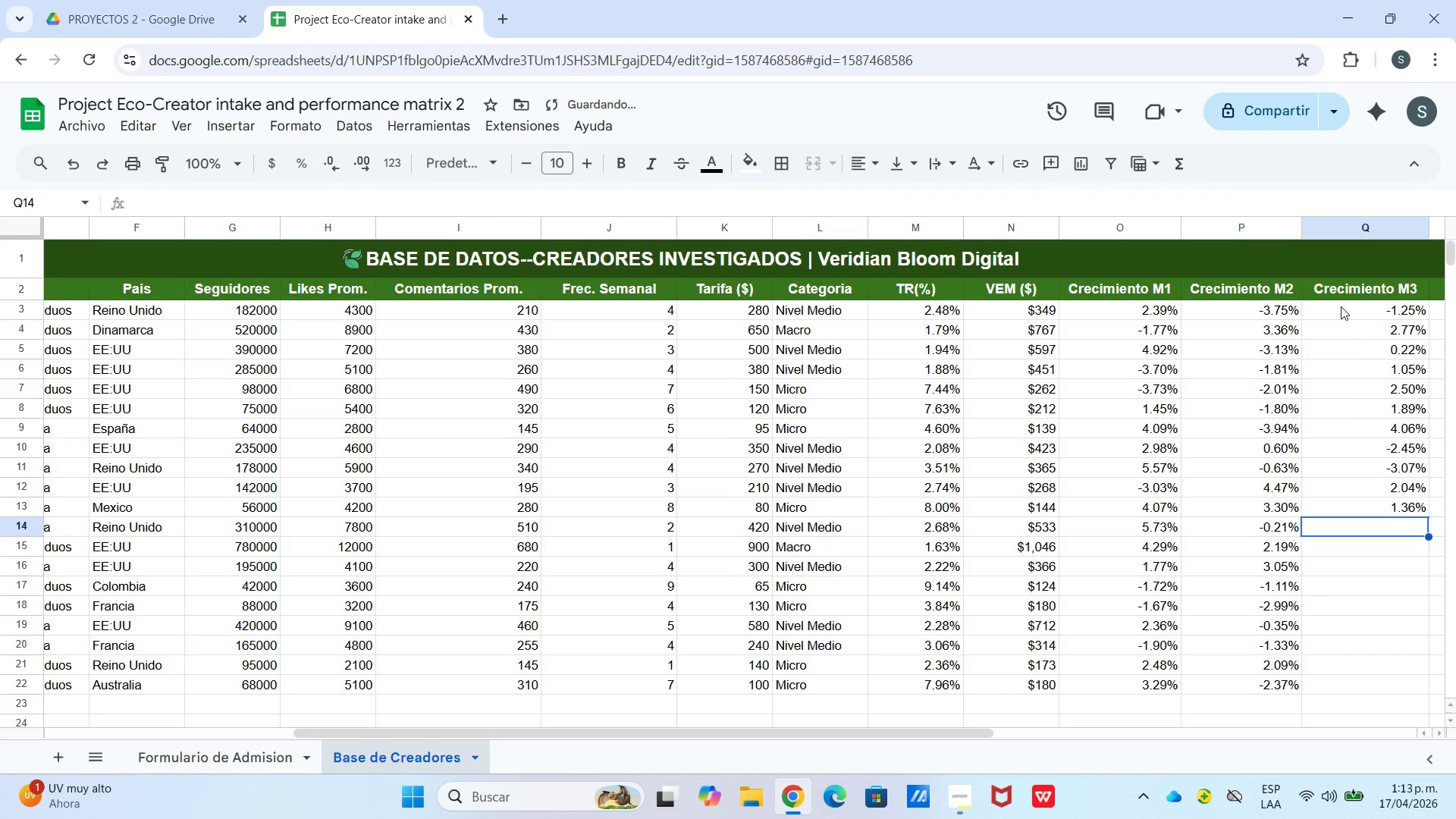 
type(1.52%)
 